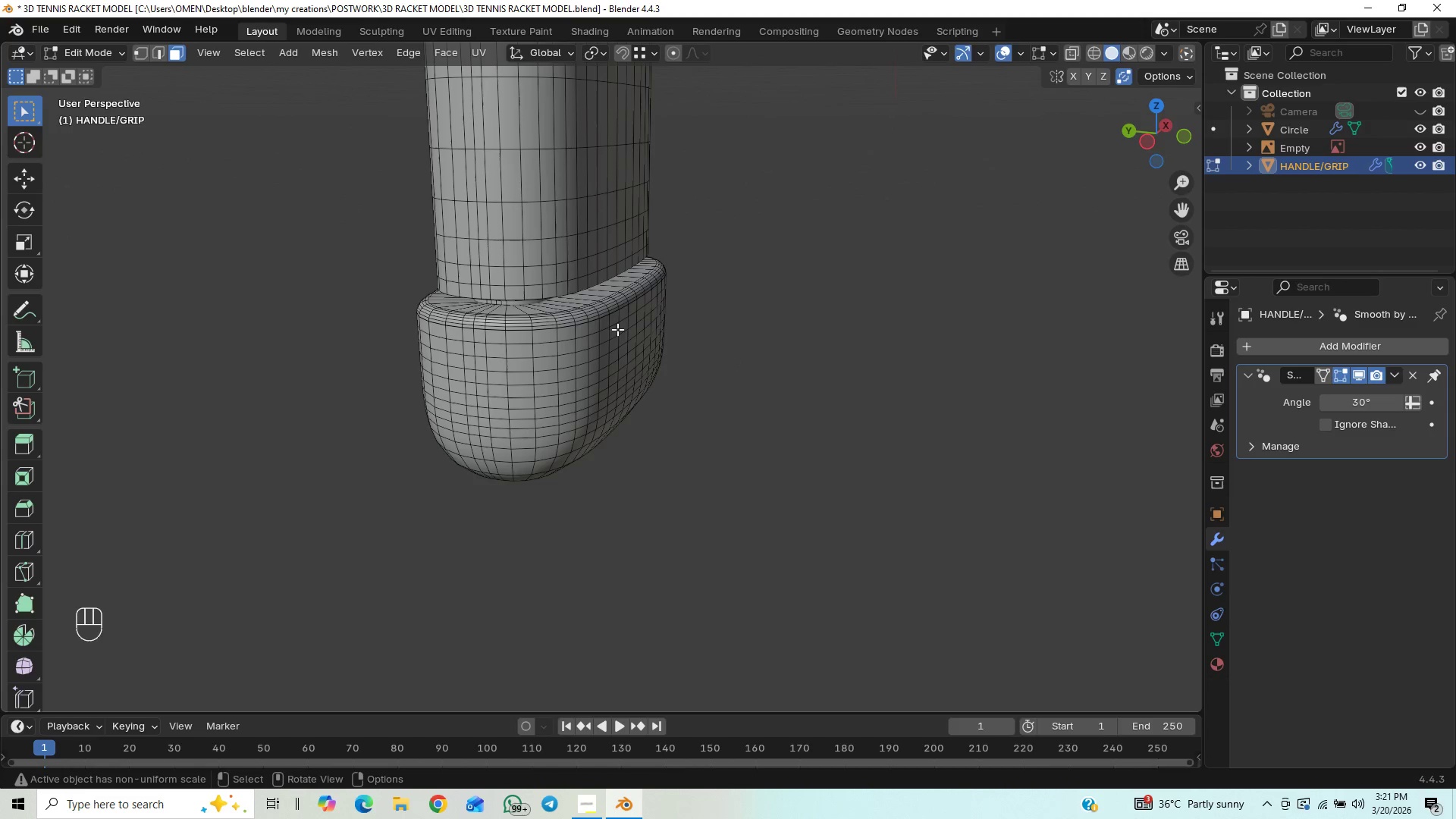 
hold_key(key=AltLeft, duration=1.05)
left_click([520, 306])
 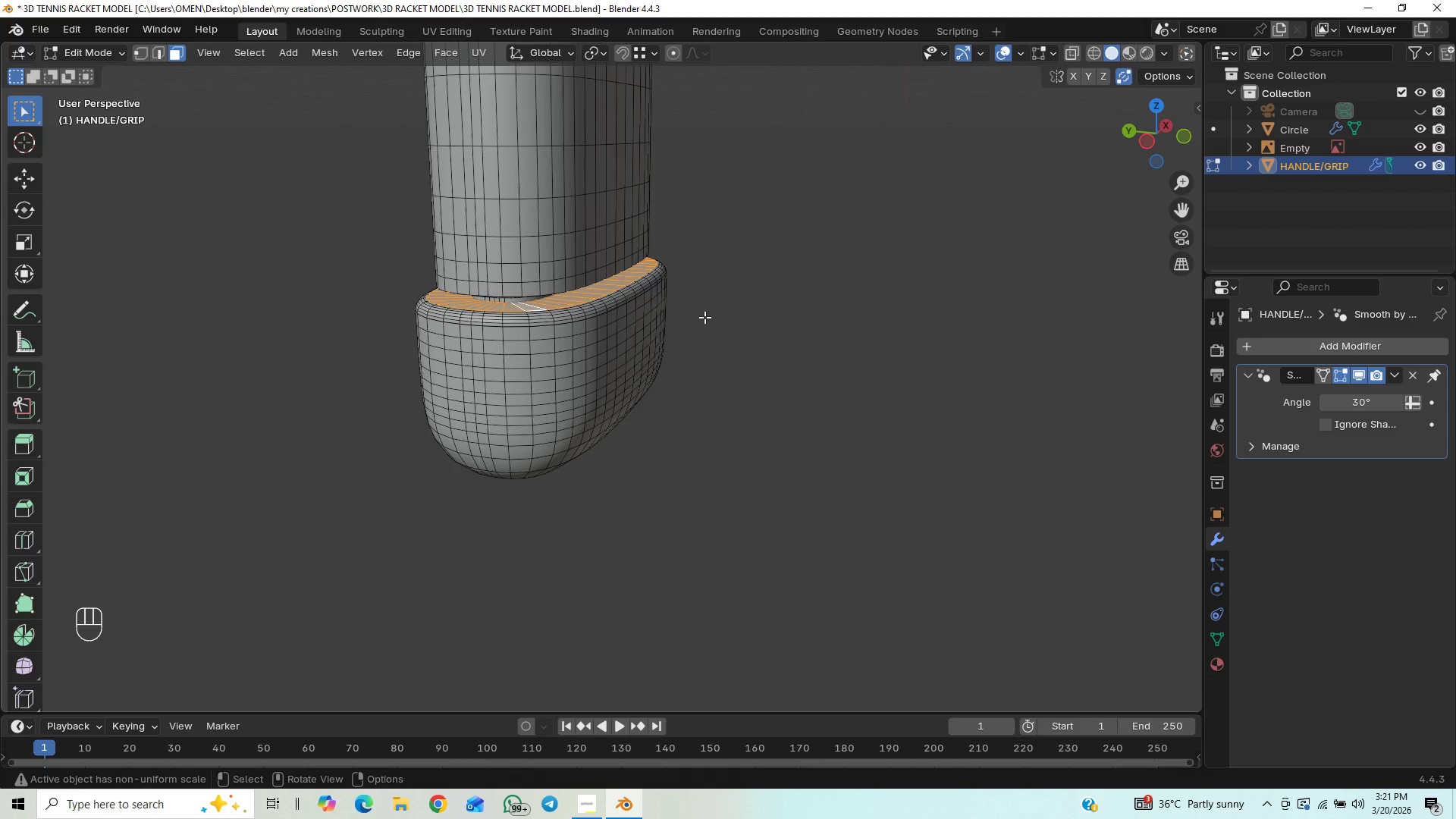 
type(GZ)
 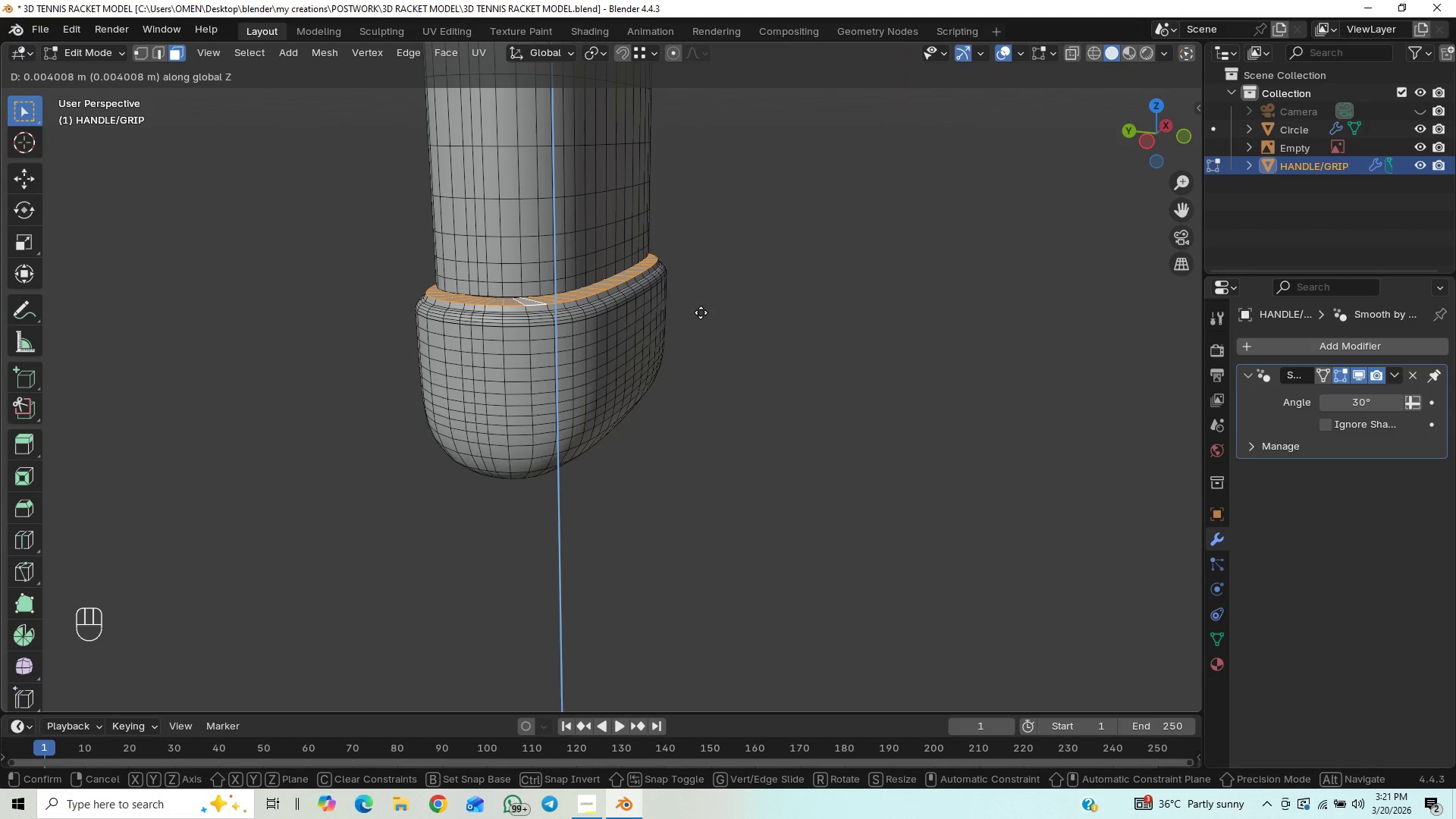 
wait(11.16)
 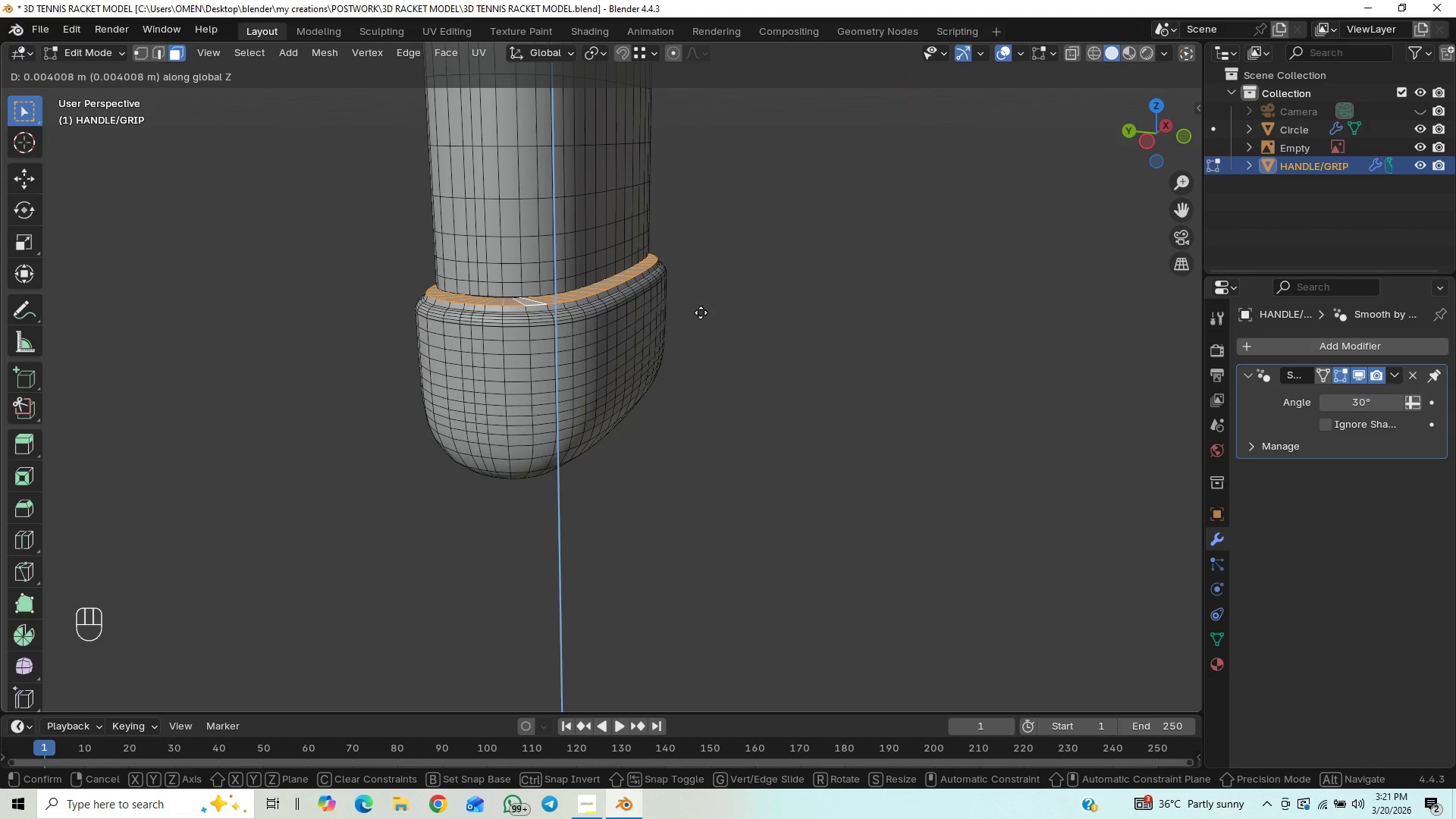 
hold_key(key=ControlLeft, duration=1.5)
 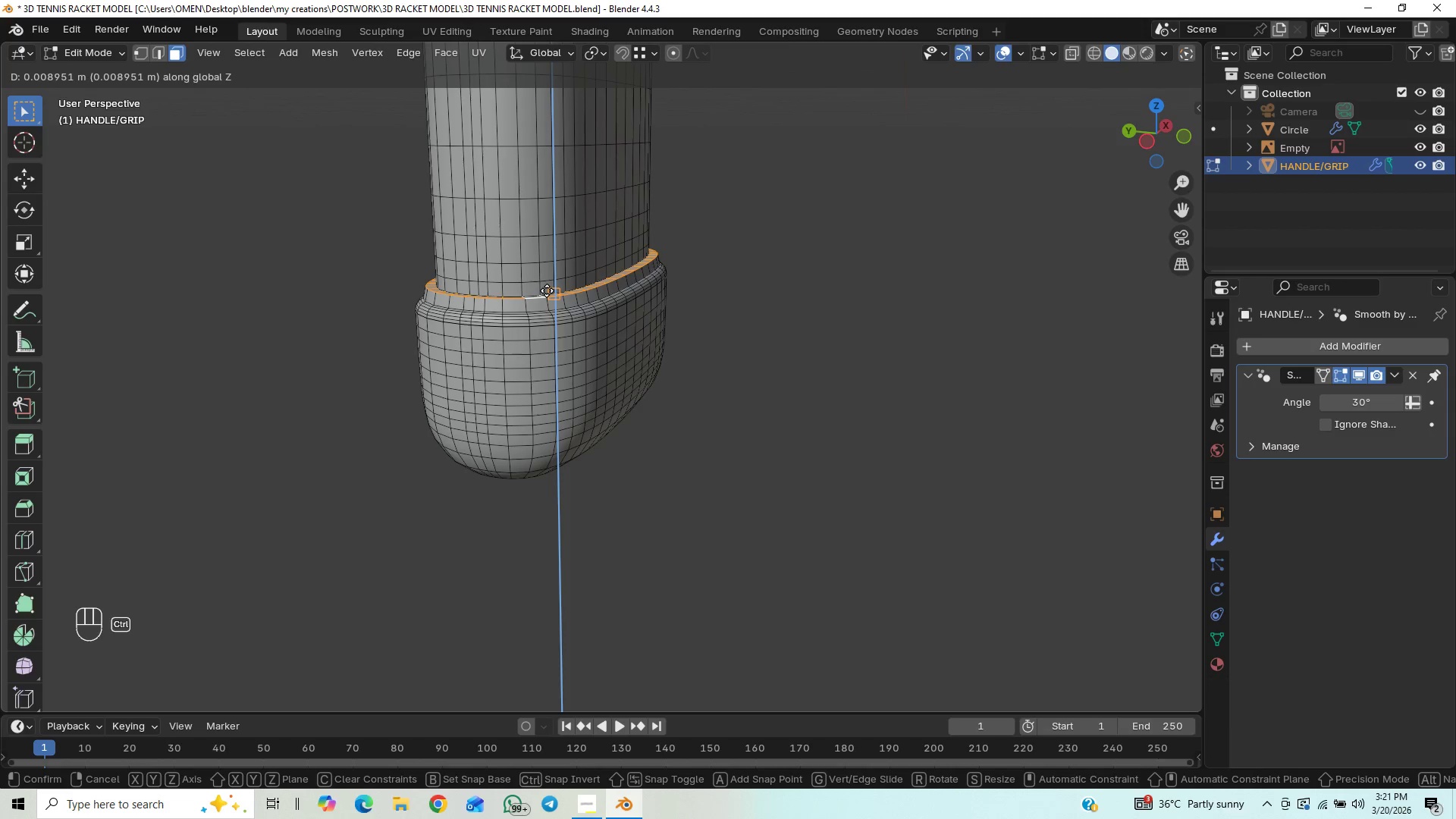 
hold_key(key=ControlLeft, duration=0.78)
left_click([547, 290])
 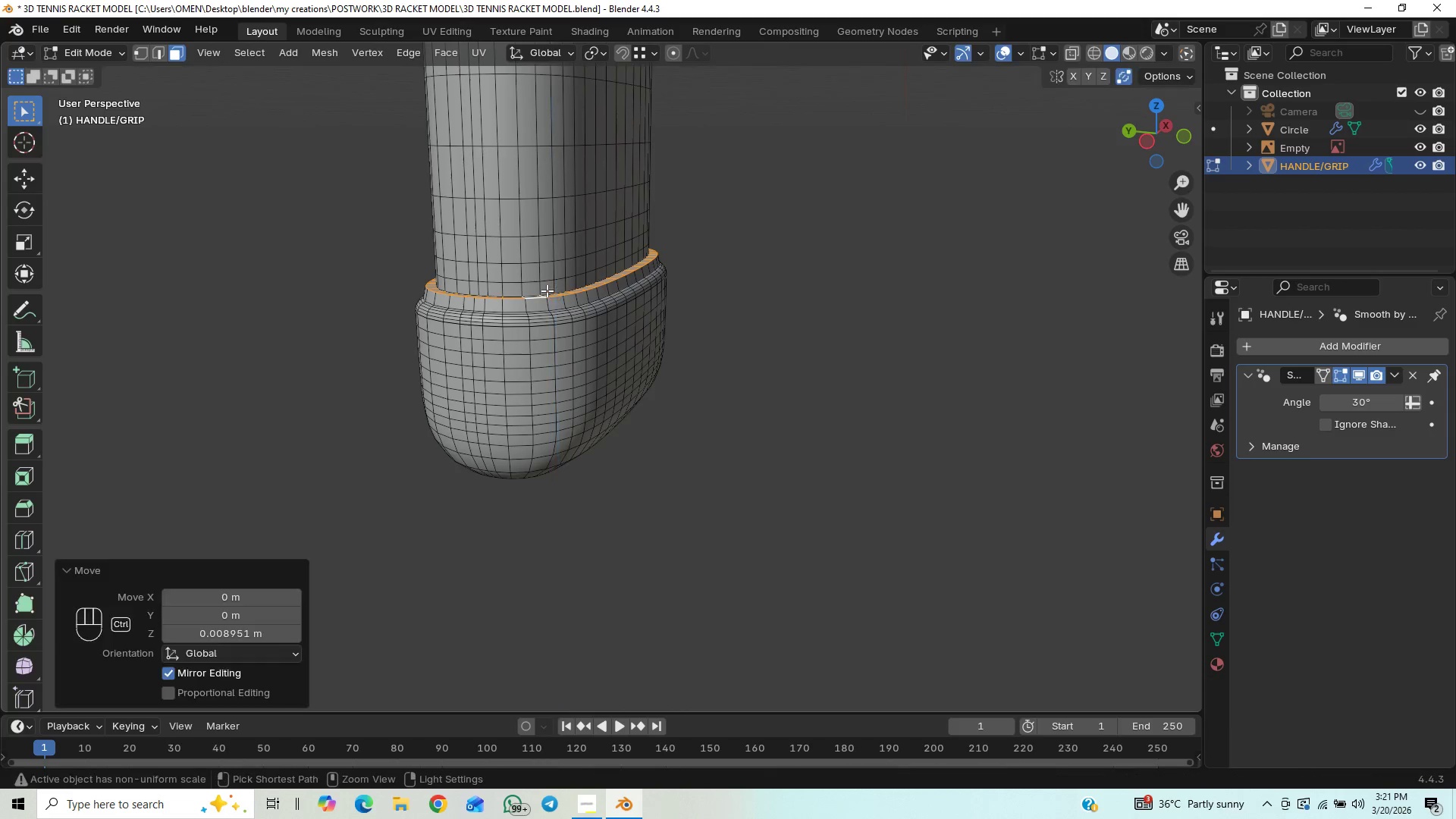 
key(Tab)
 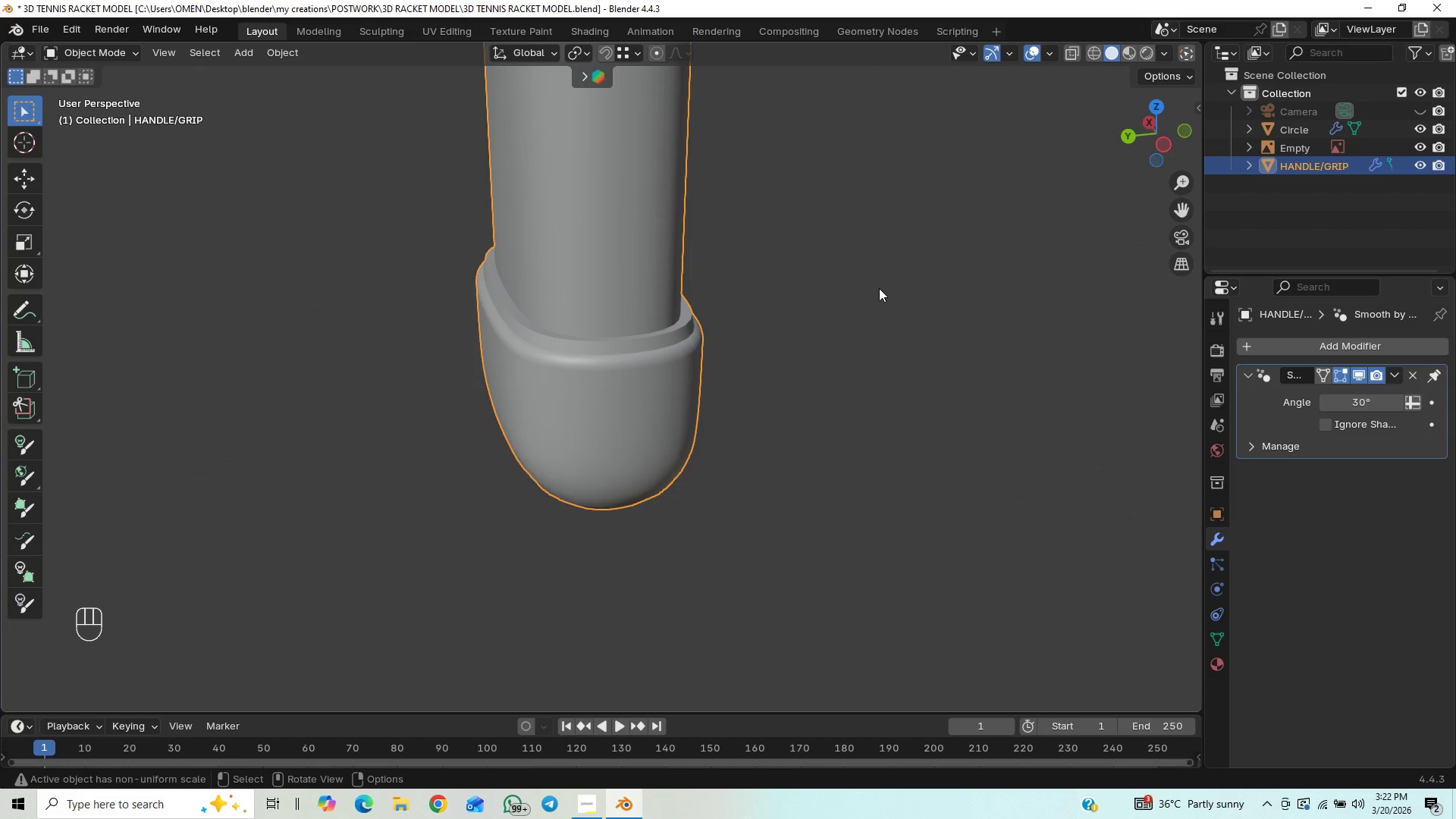 
wait(9.8)
 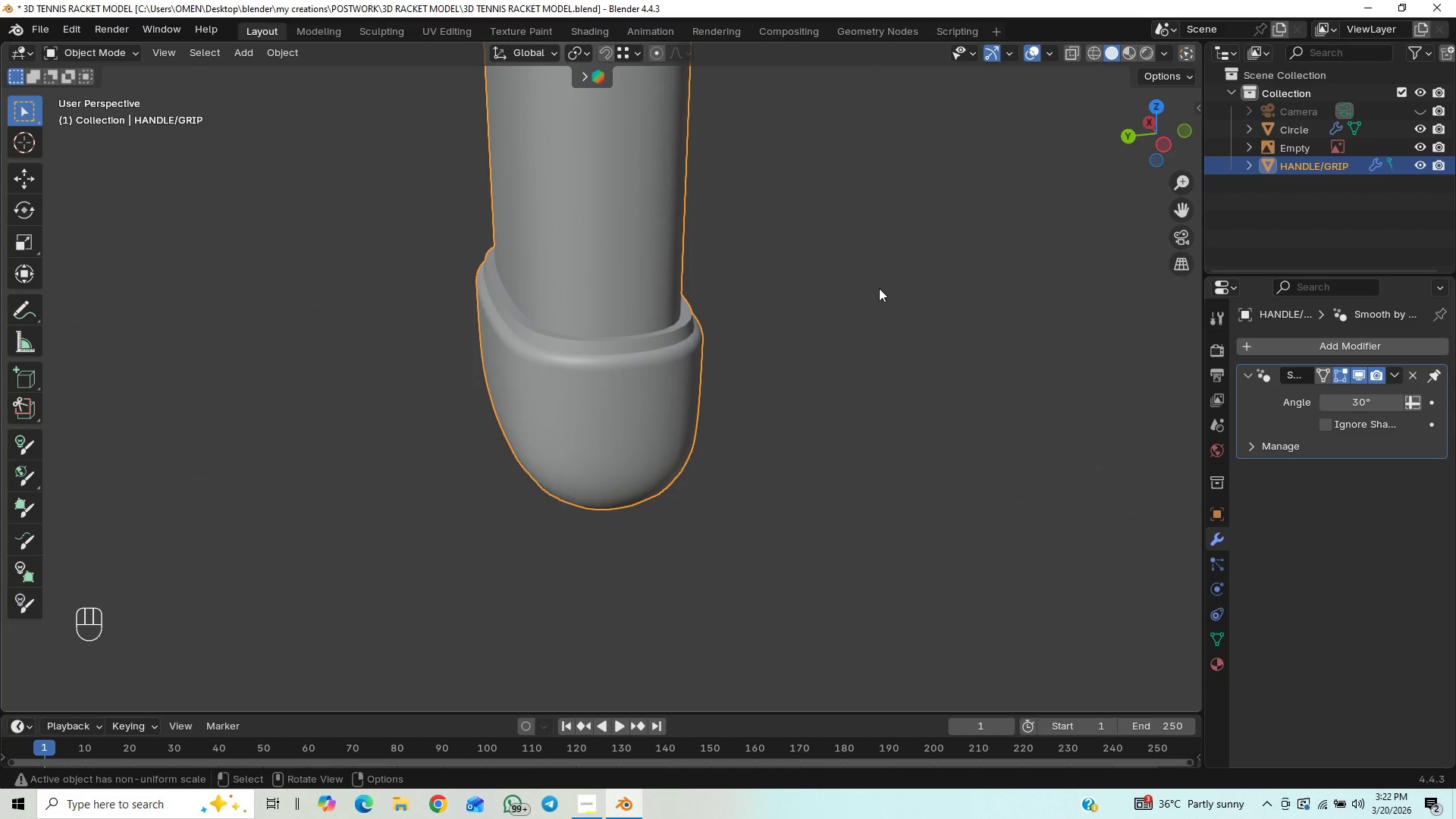 
key(Tab)
 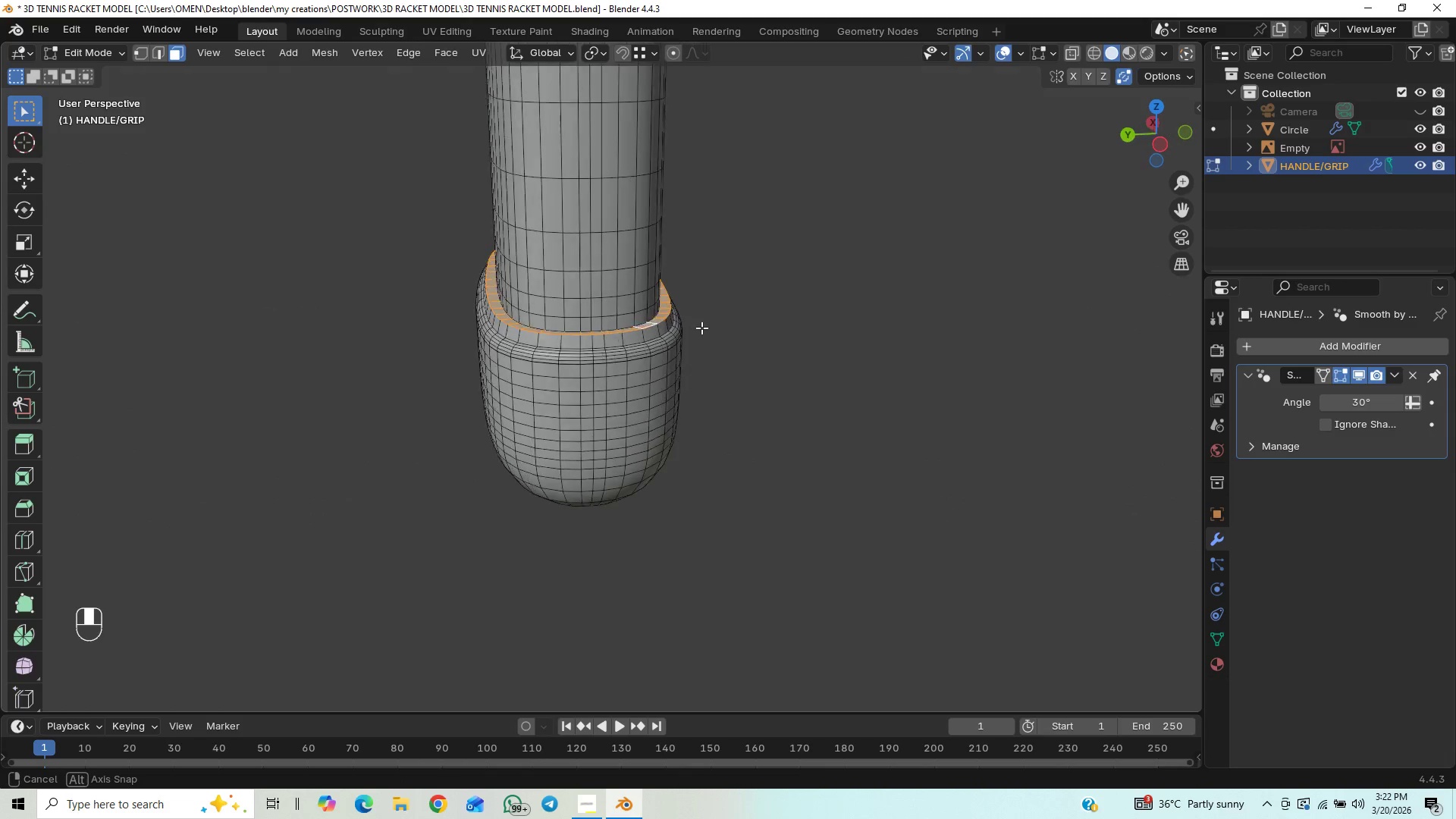 
wait(5.05)
 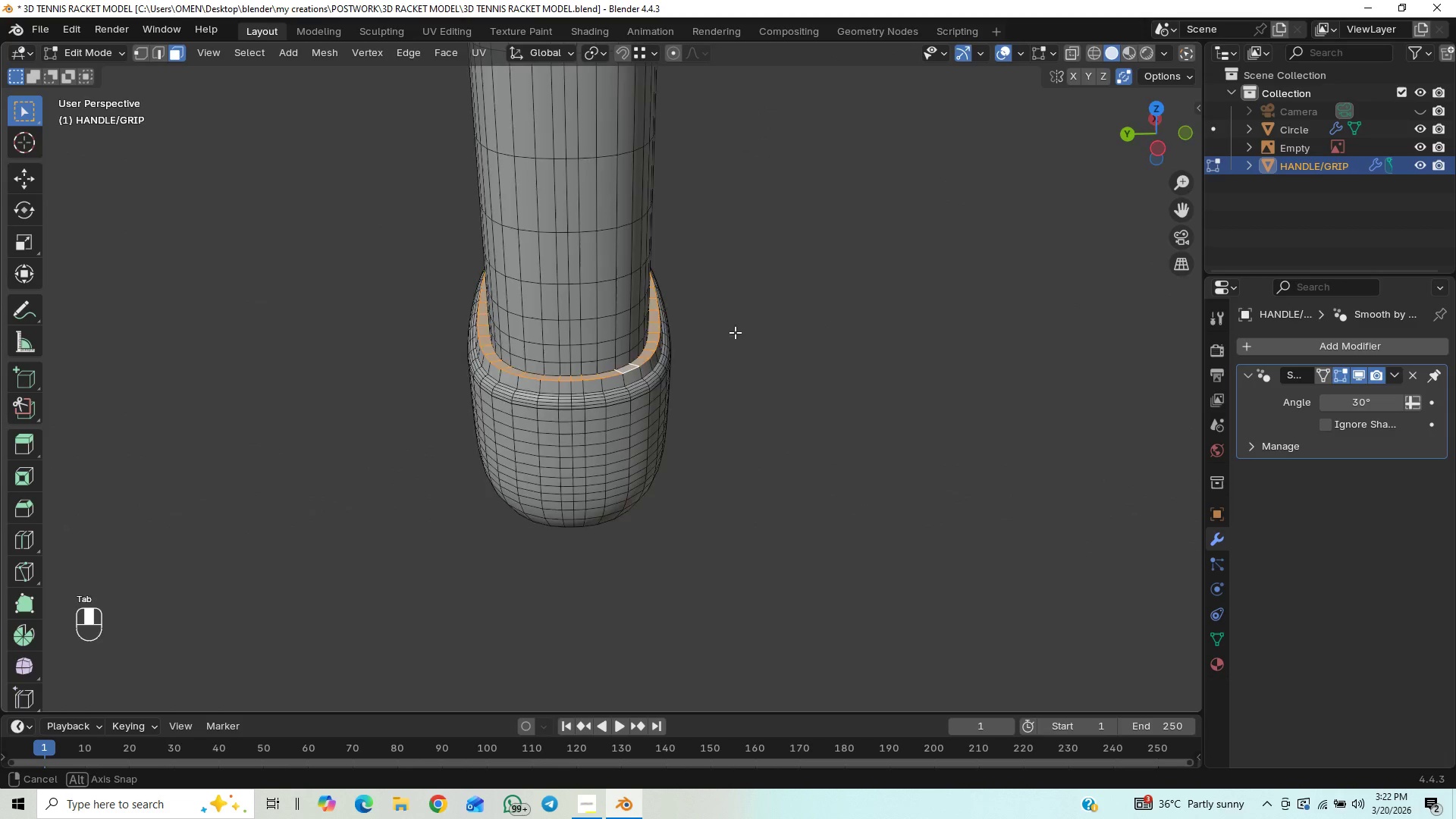 
key(Backquote)
 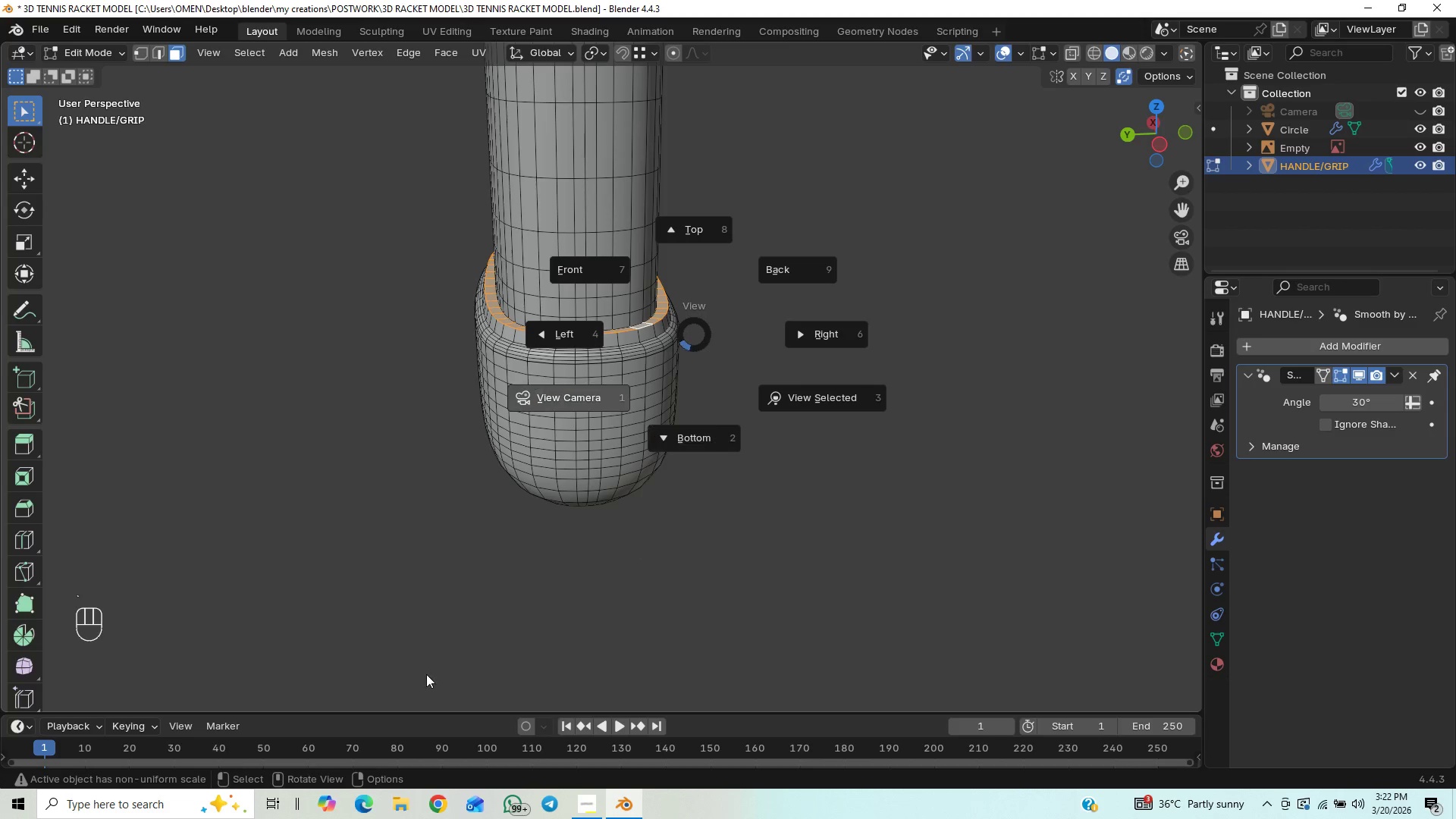 
right_click([522, 596])
 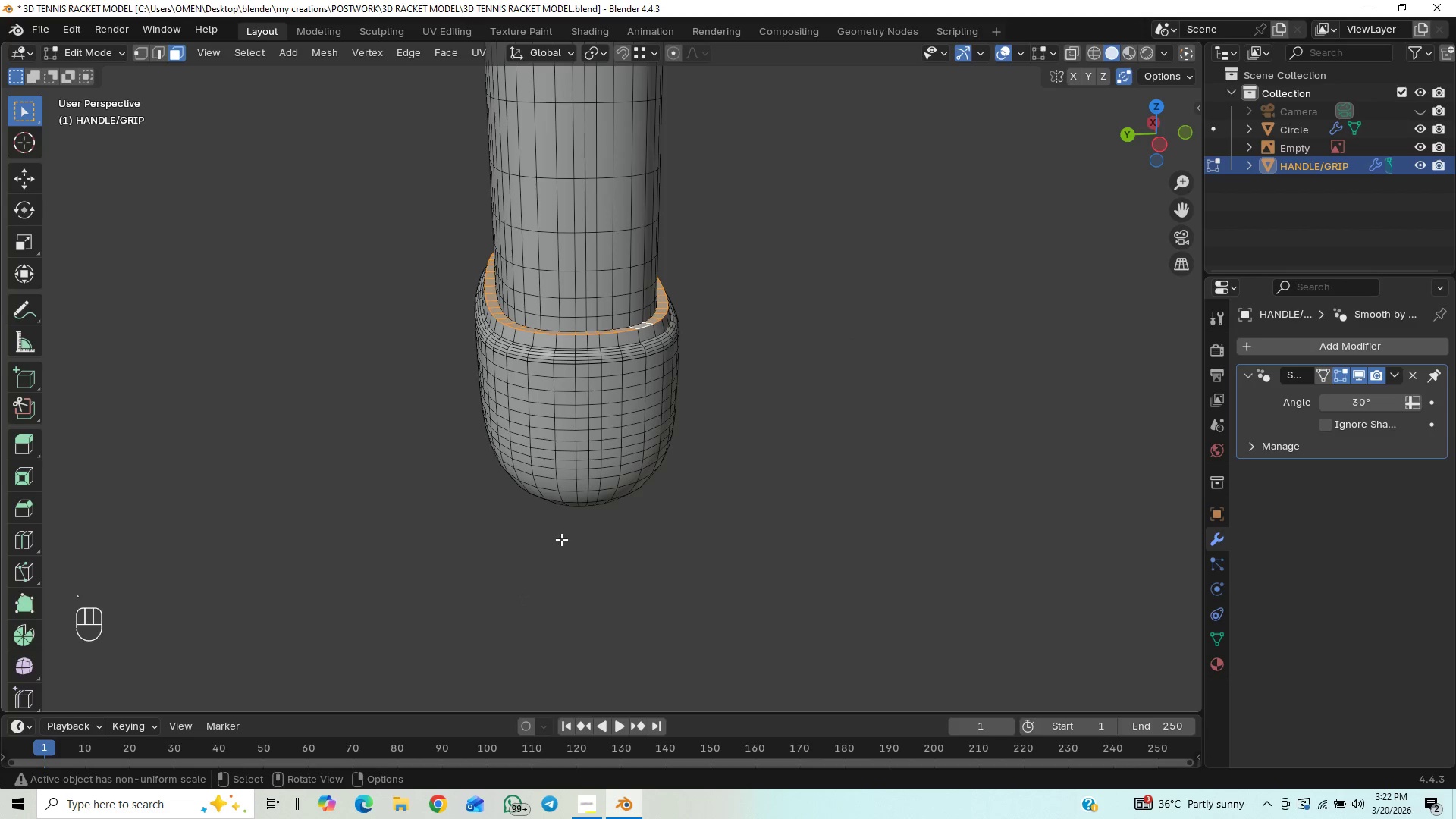 
key(2)
 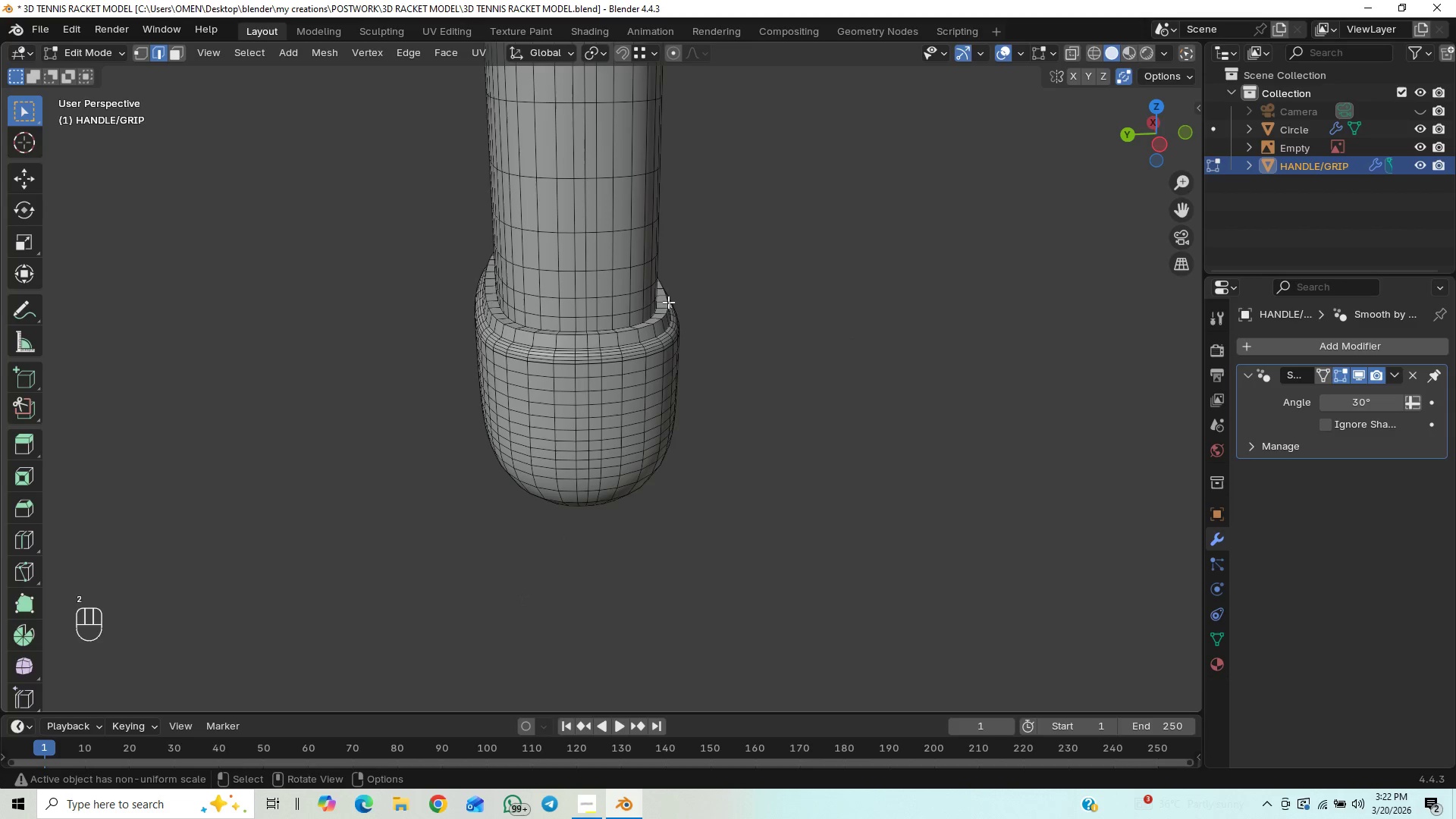 
hold_key(key=AltLeft, duration=0.47)
 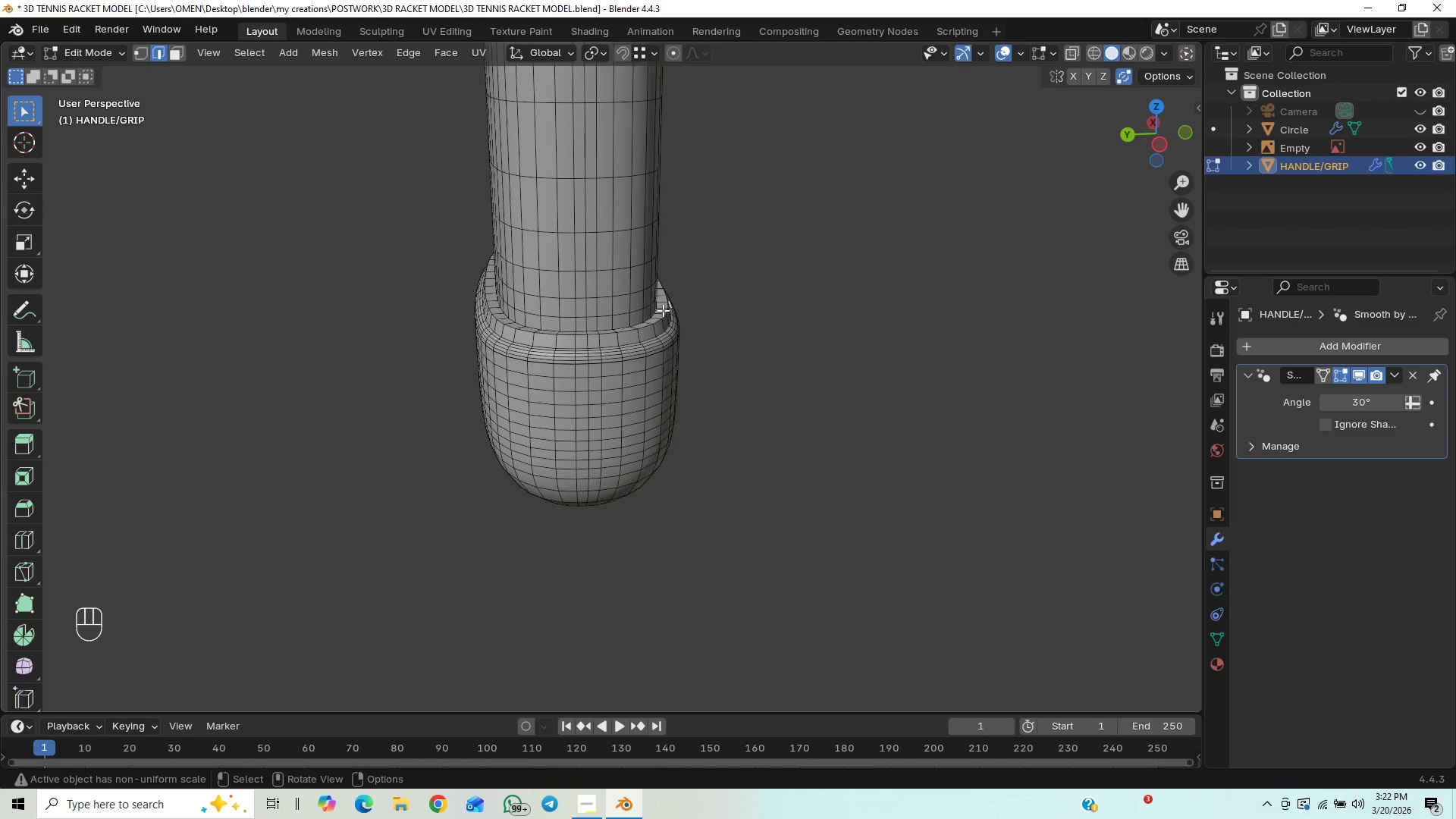 
left_click([663, 310])
 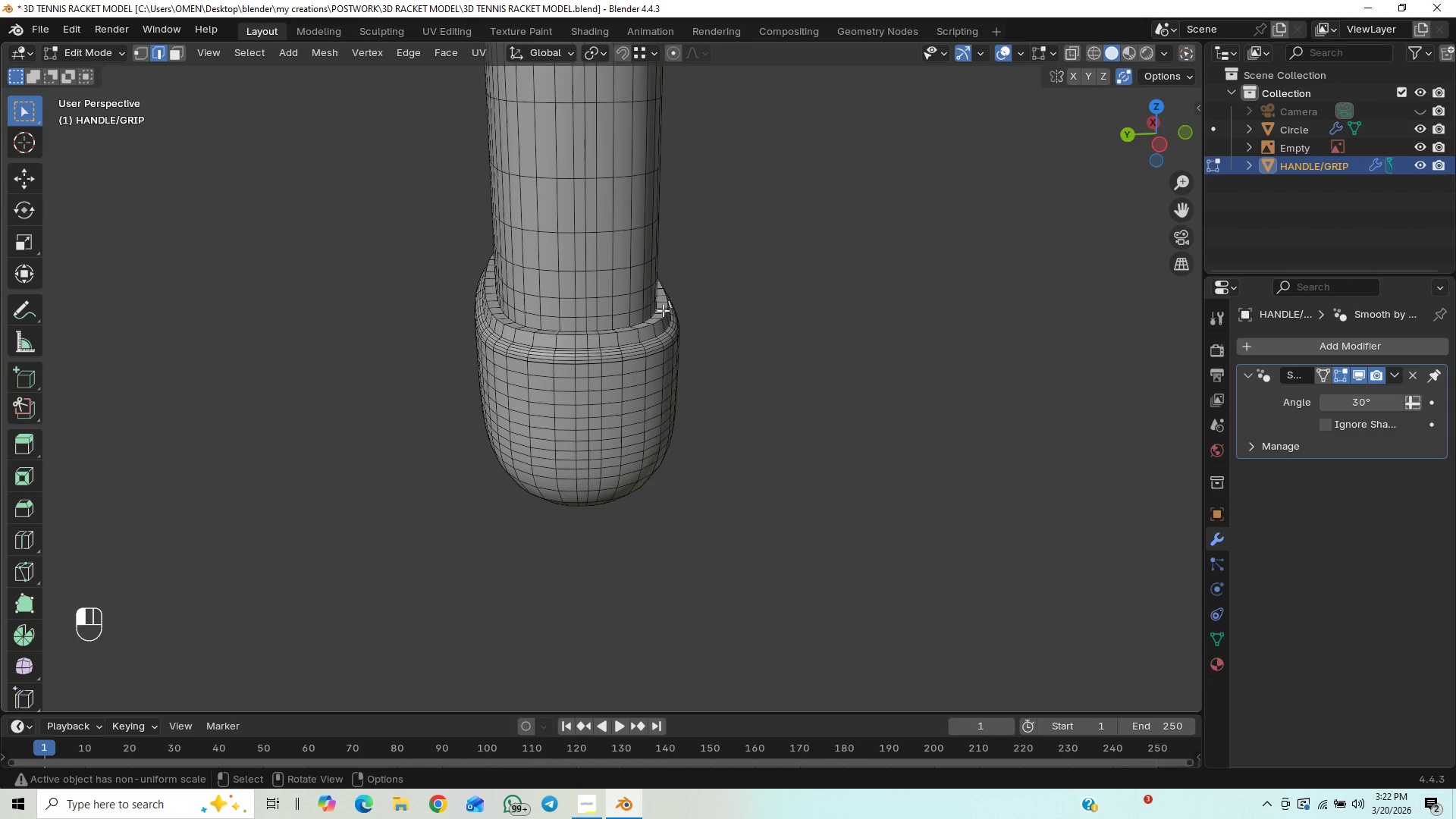 
hold_key(key=AltLeft, duration=0.42)
 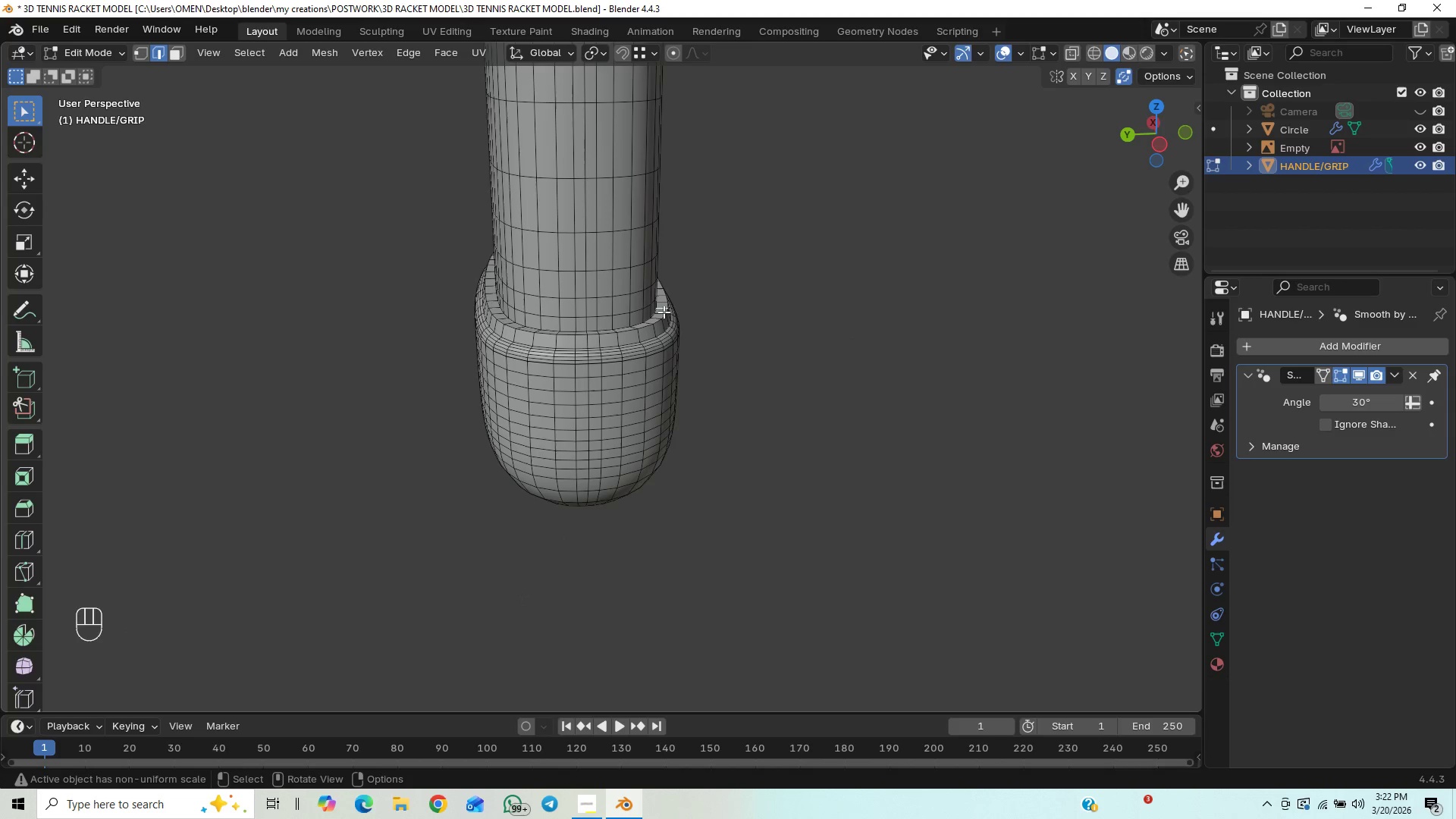 
left_click([664, 312])
 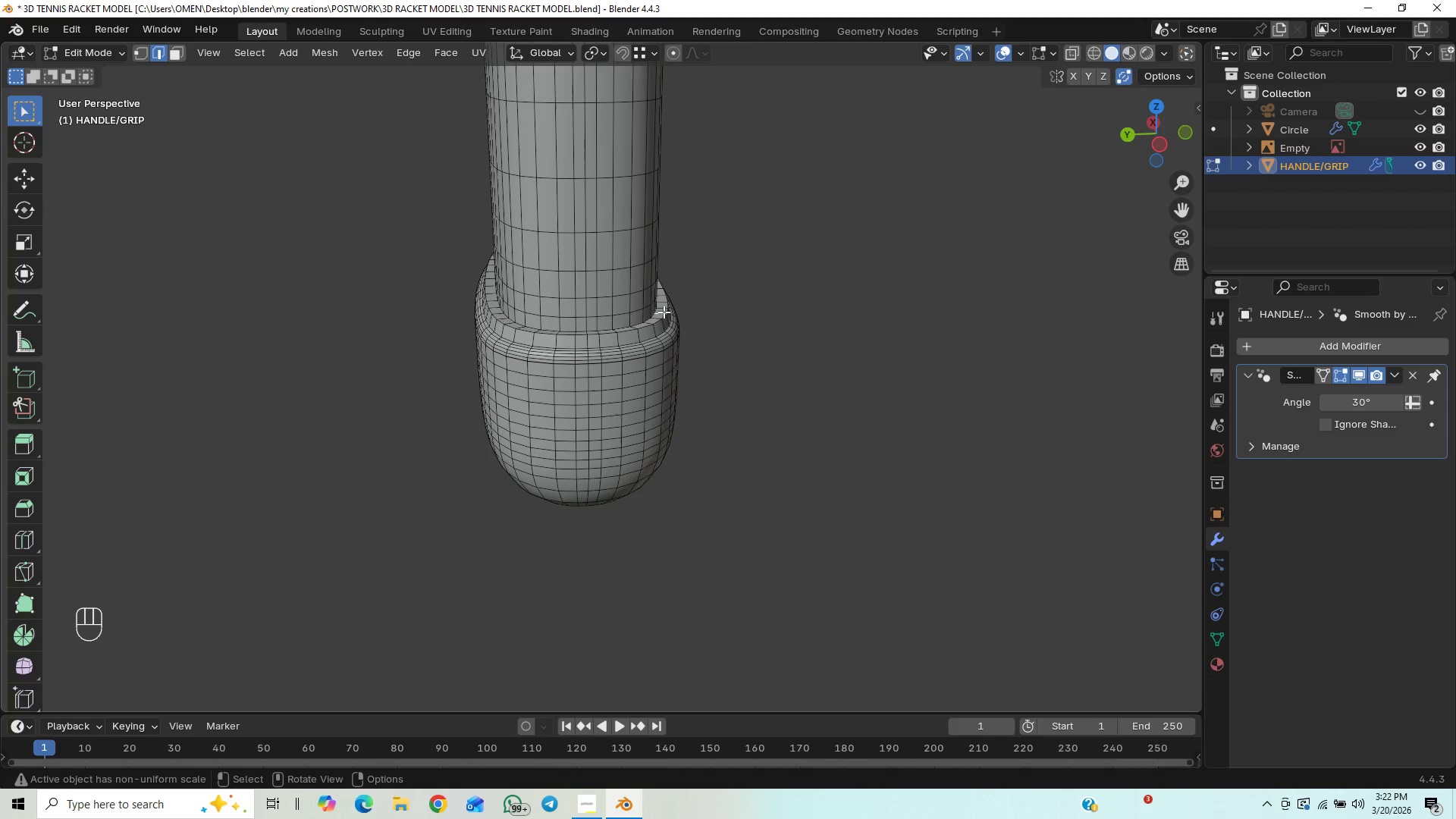 
hold_key(key=AltLeft, duration=0.39)
 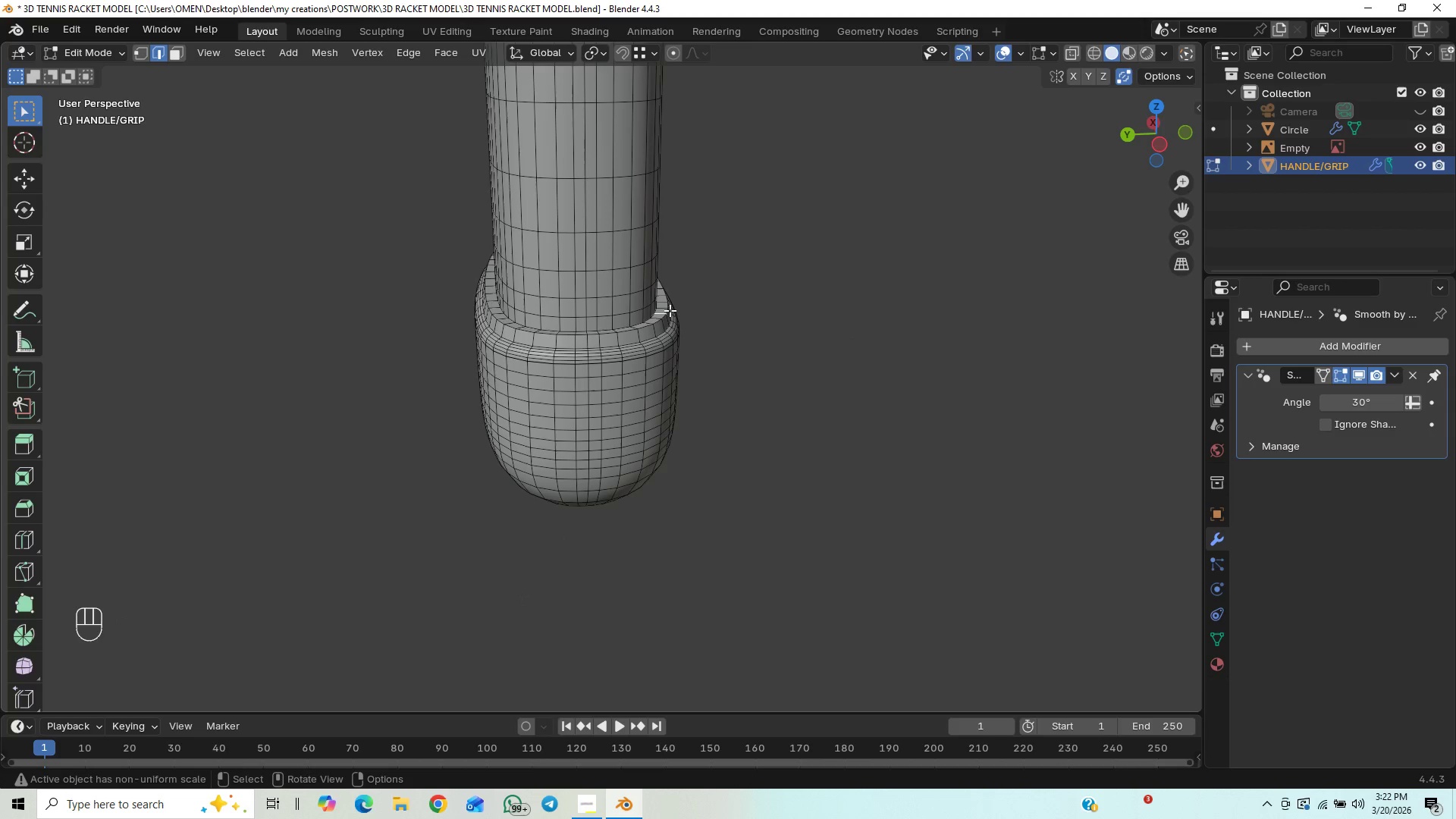 
left_click([670, 310])
 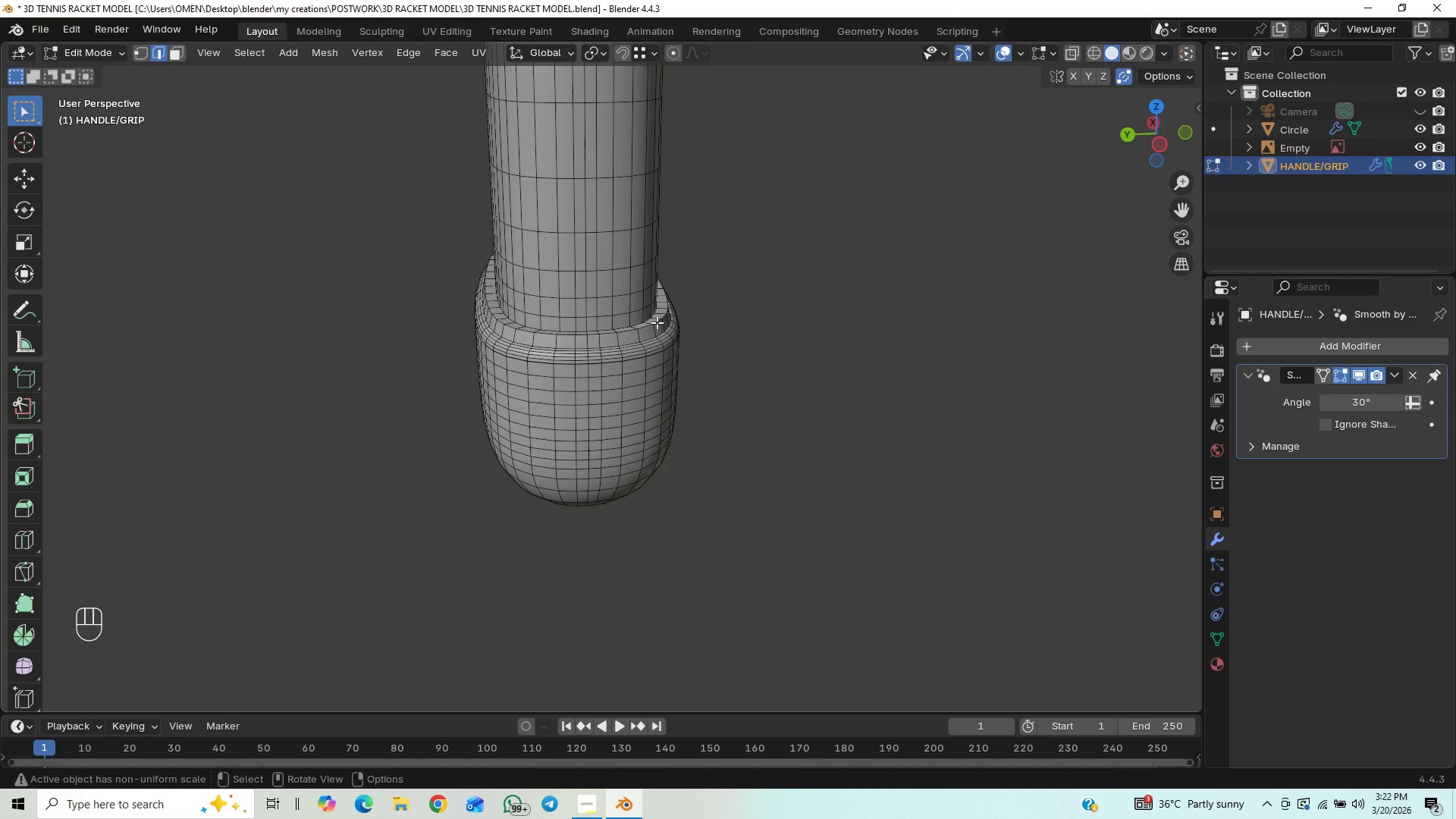 
hold_key(key=AltLeft, duration=0.47)
 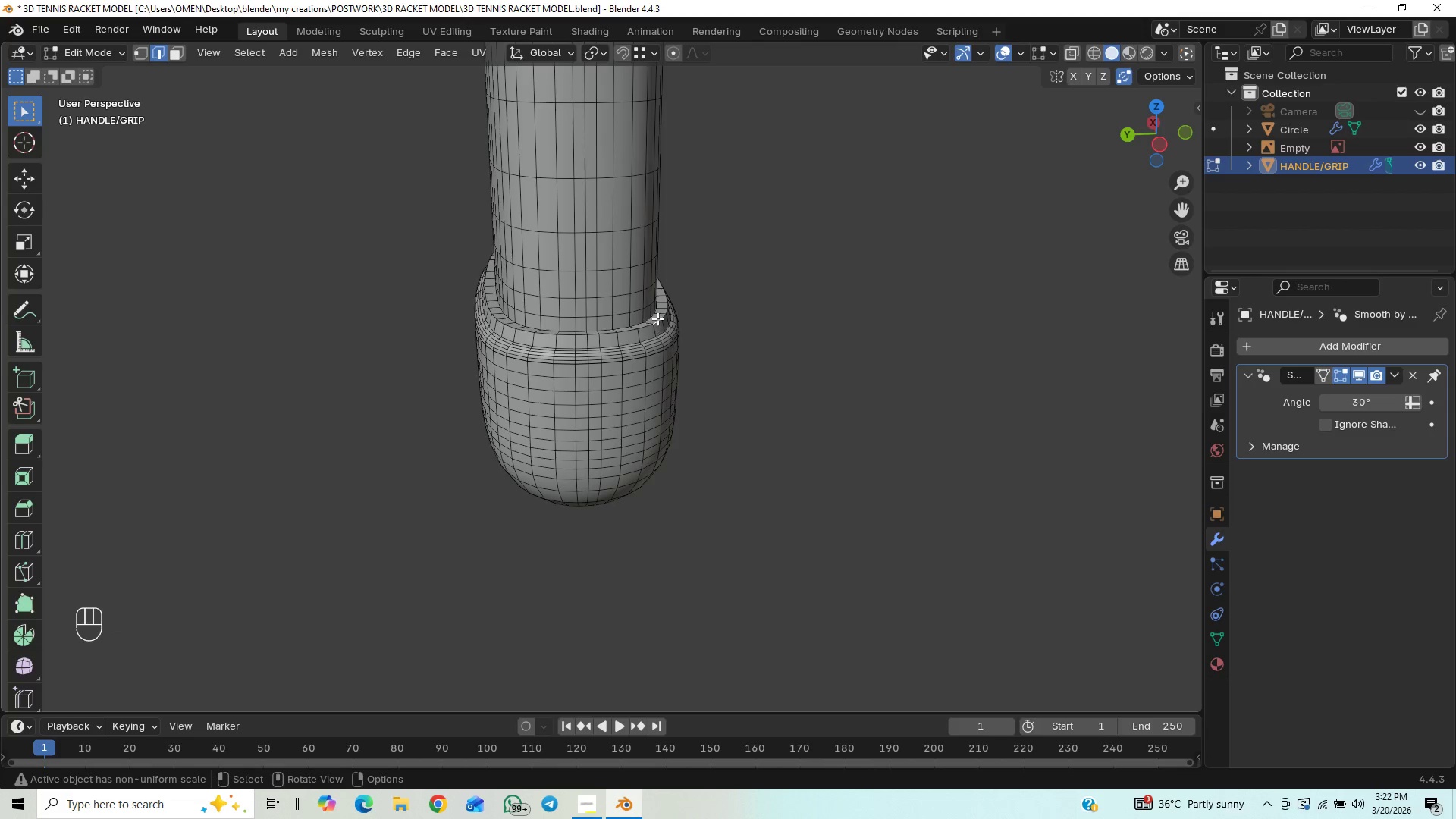 
double_click([657, 318])
 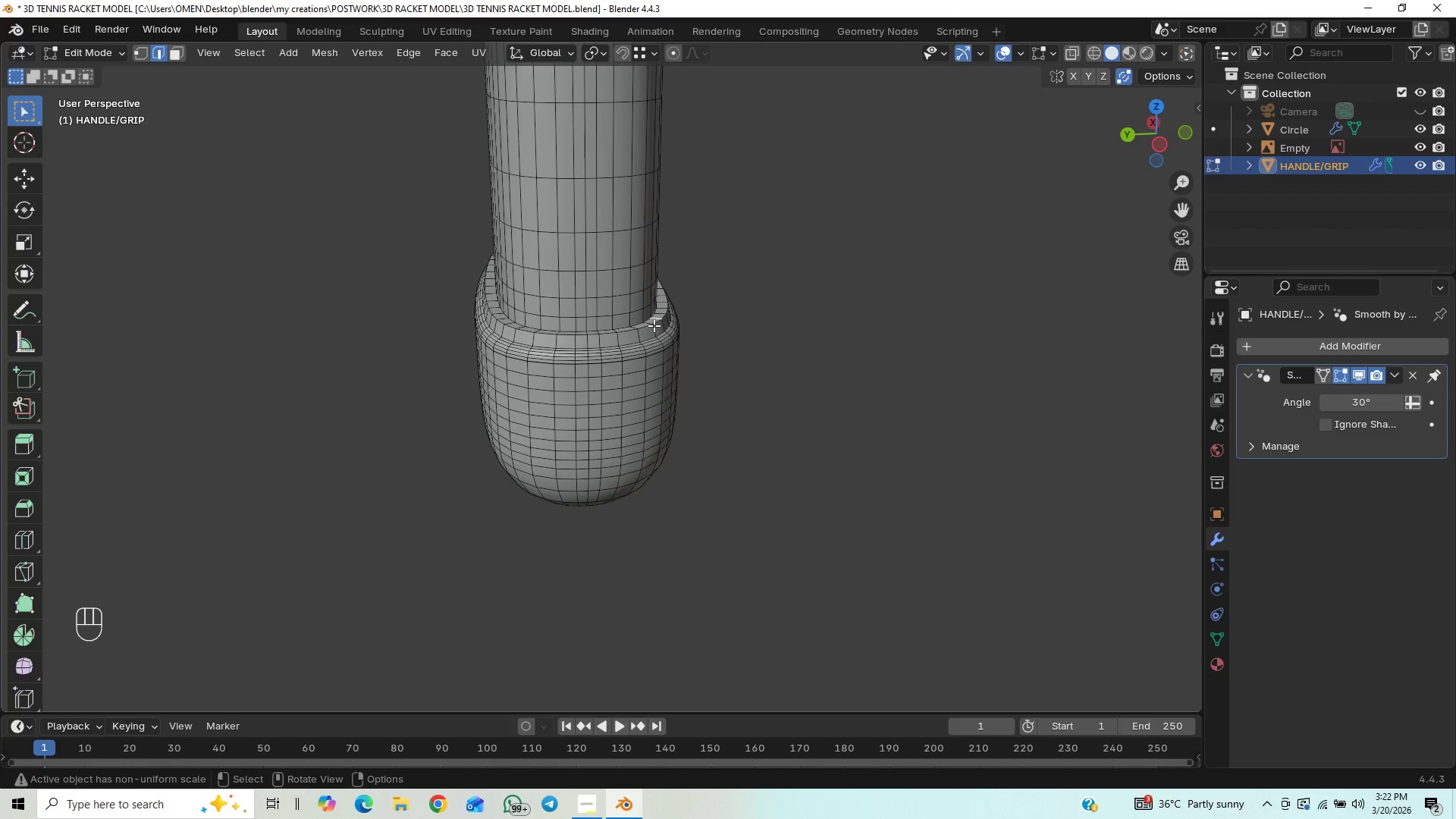 
left_click([654, 324])
 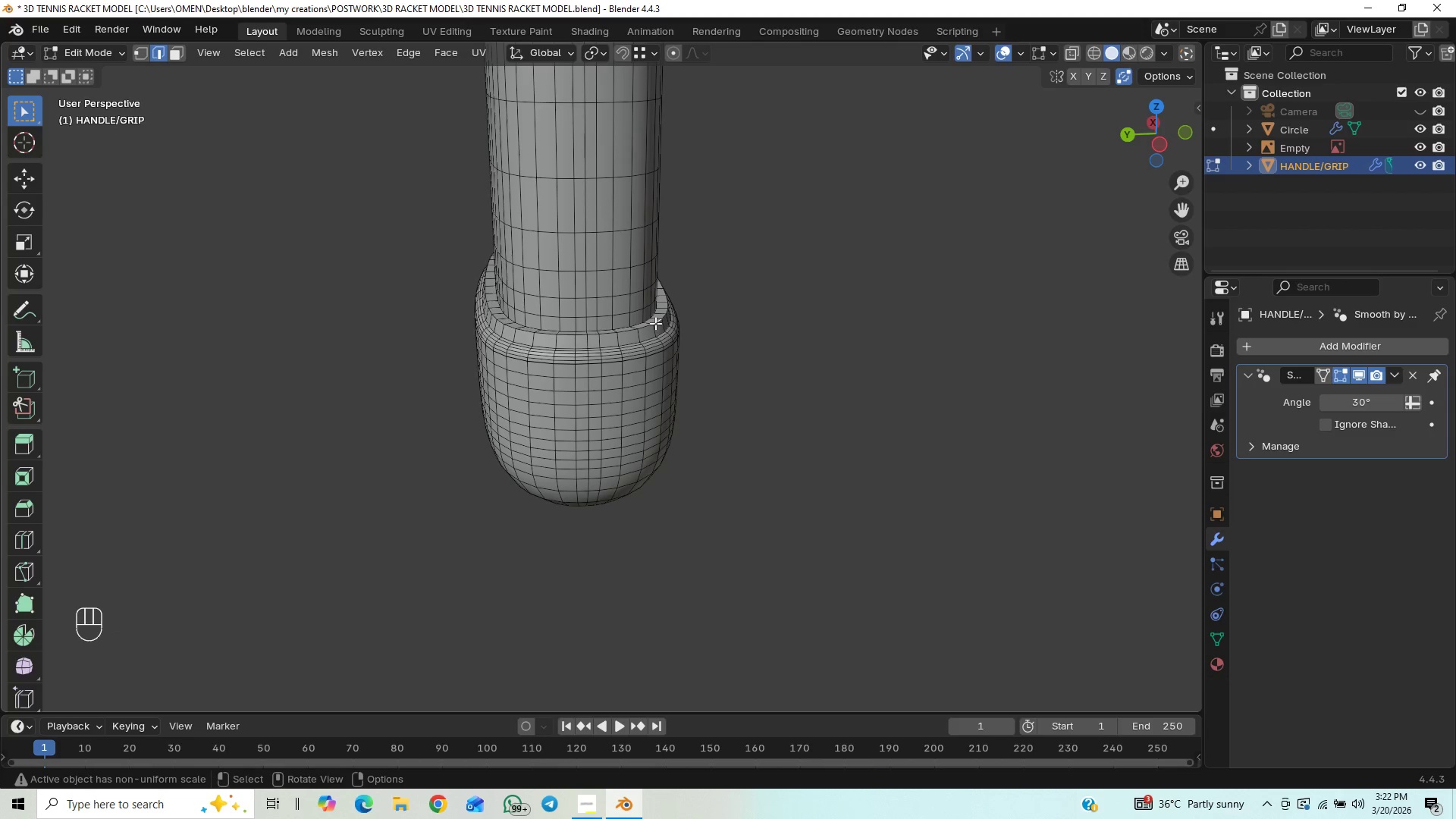 
hold_key(key=AltLeft, duration=0.66)
left_click([655, 323])
 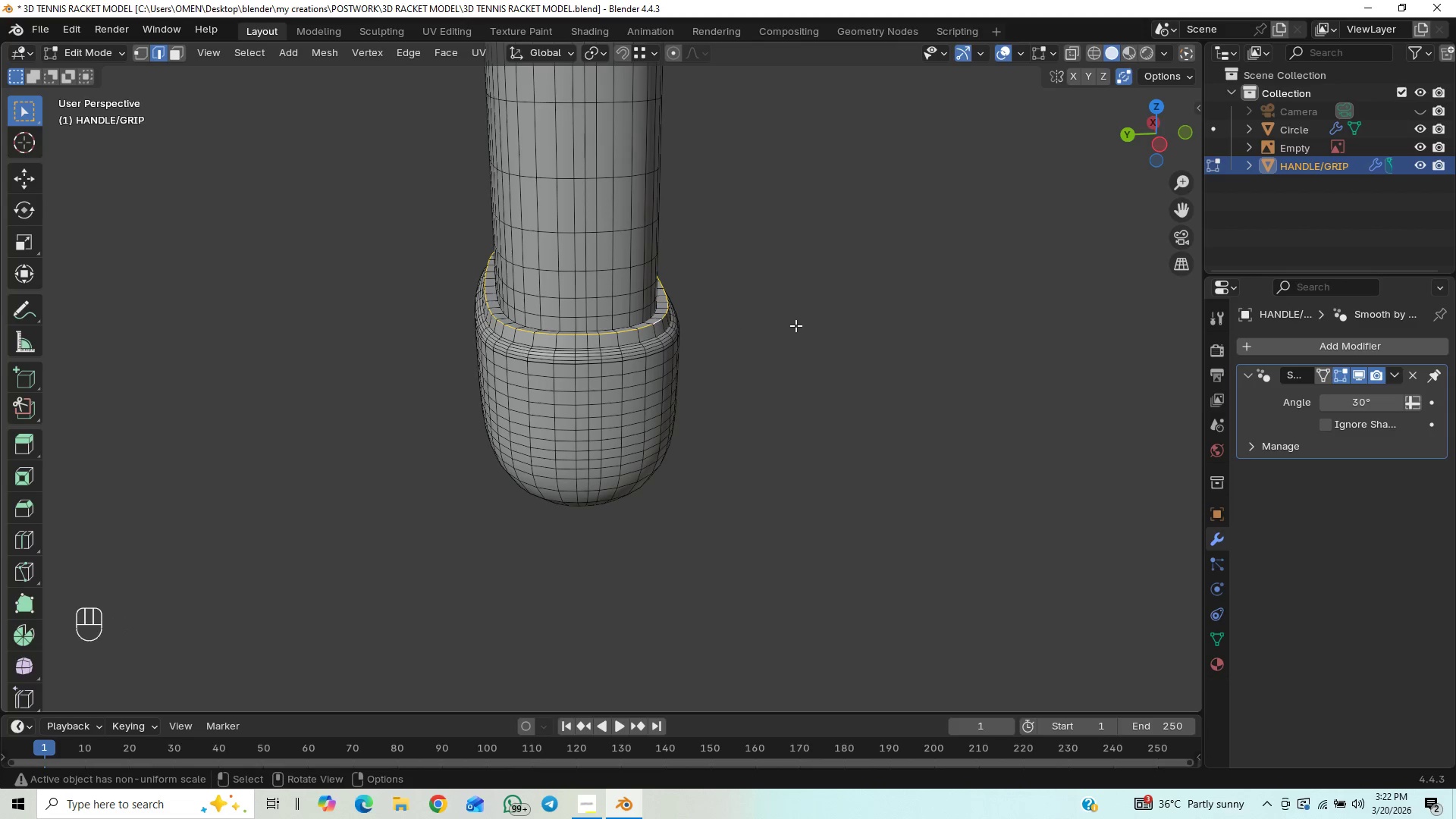 
key(Control+B)
 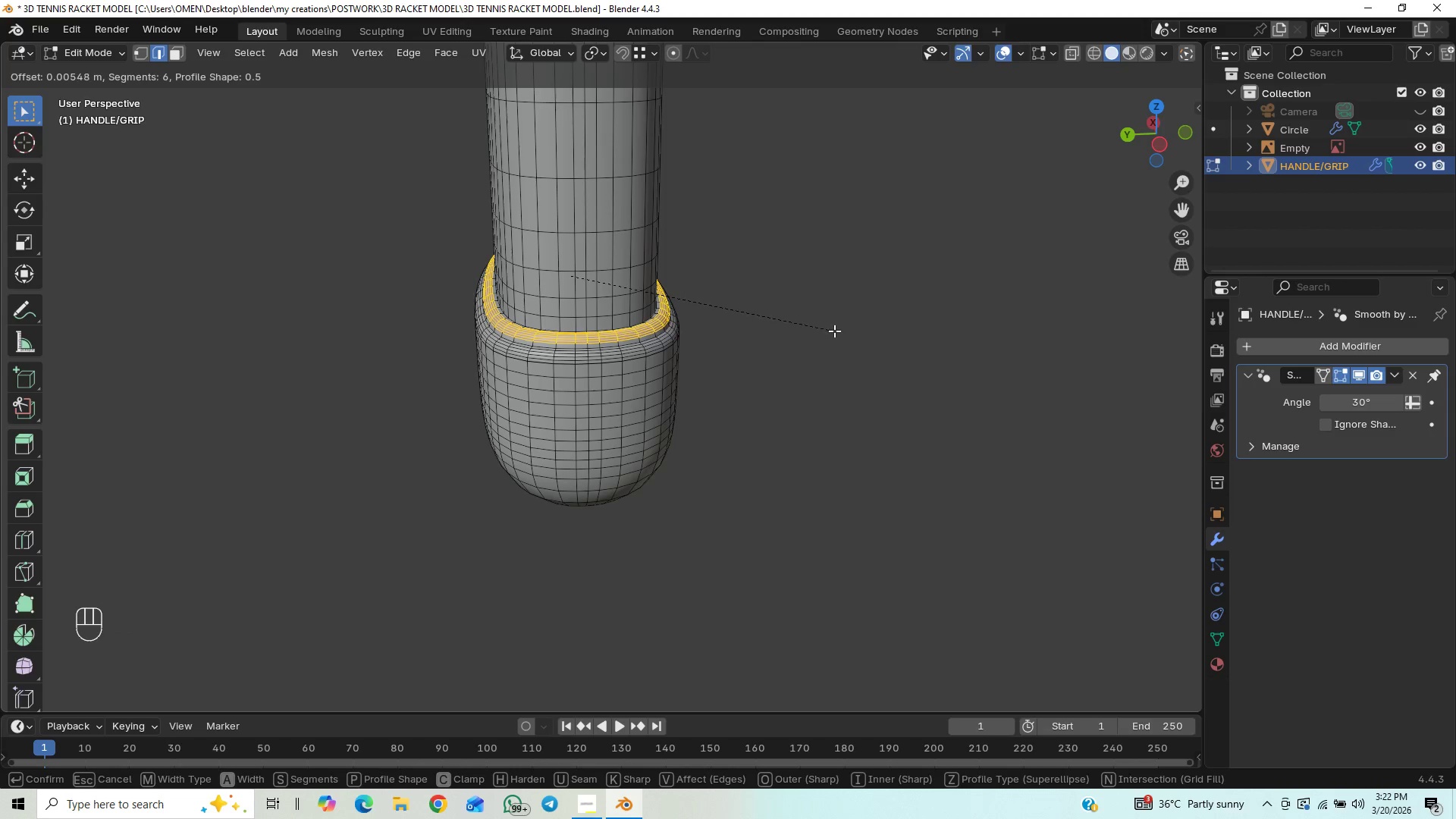 
wait(5.95)
 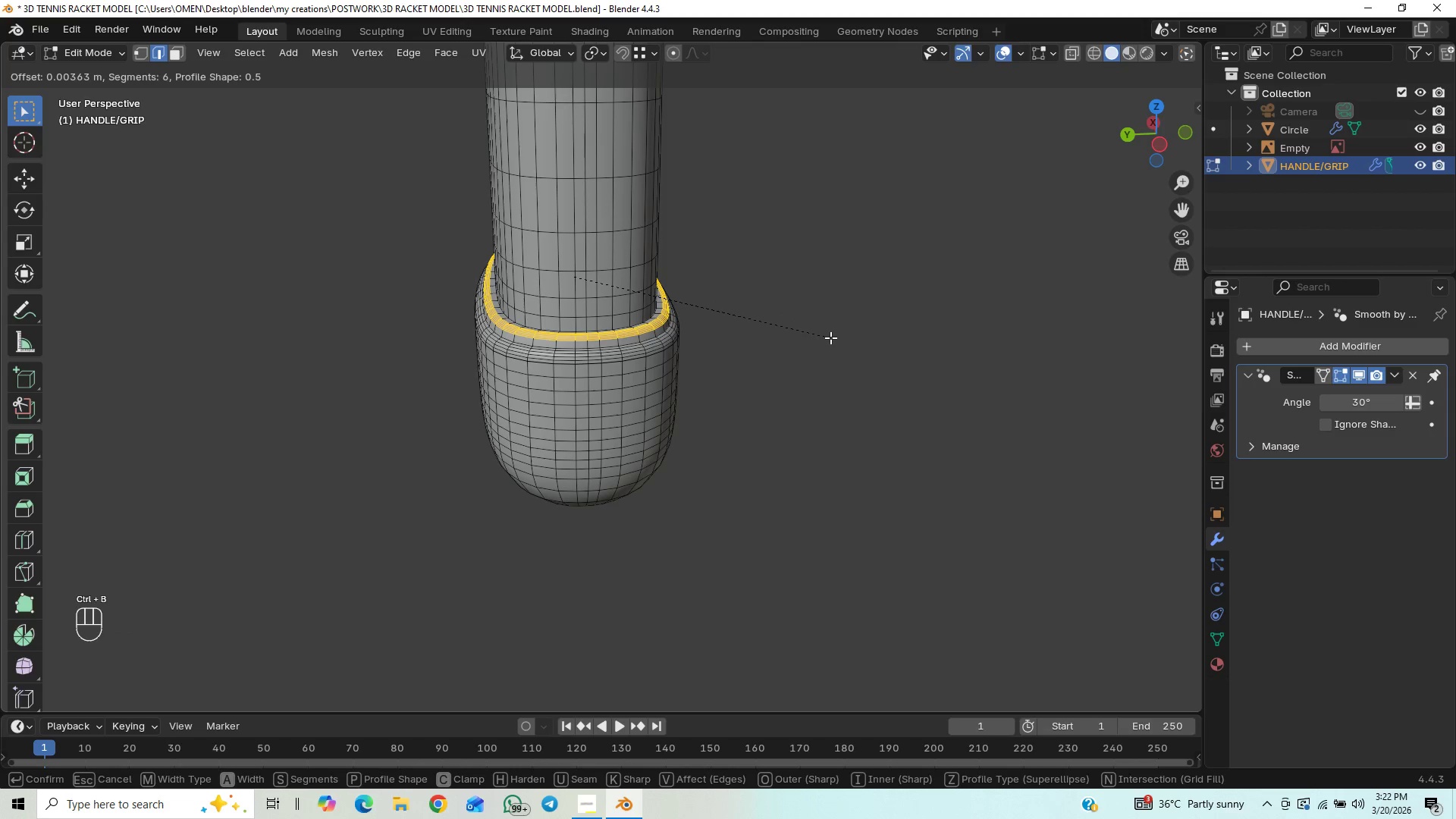 
left_click([834, 329])
 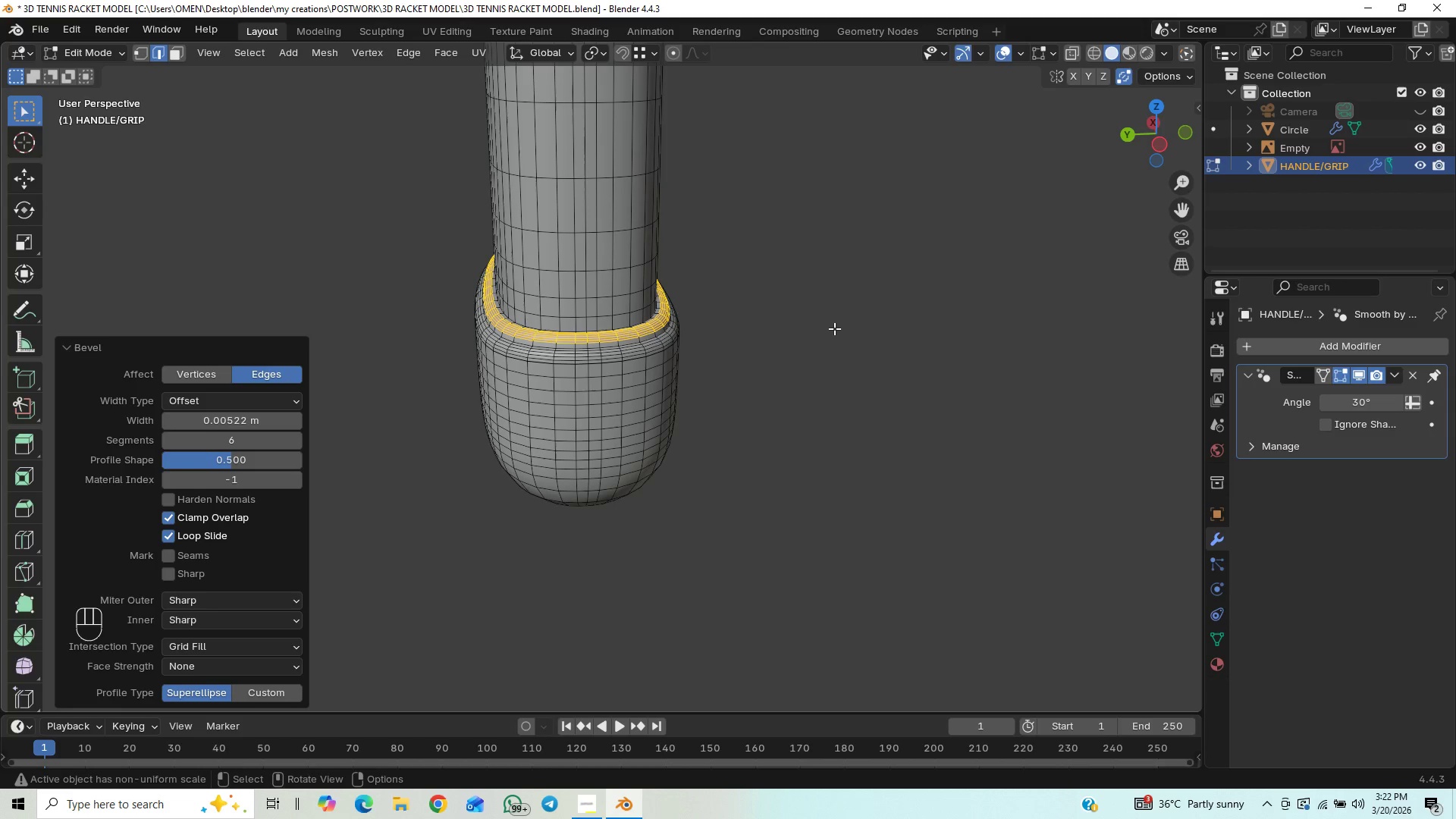 
key(Tab)
 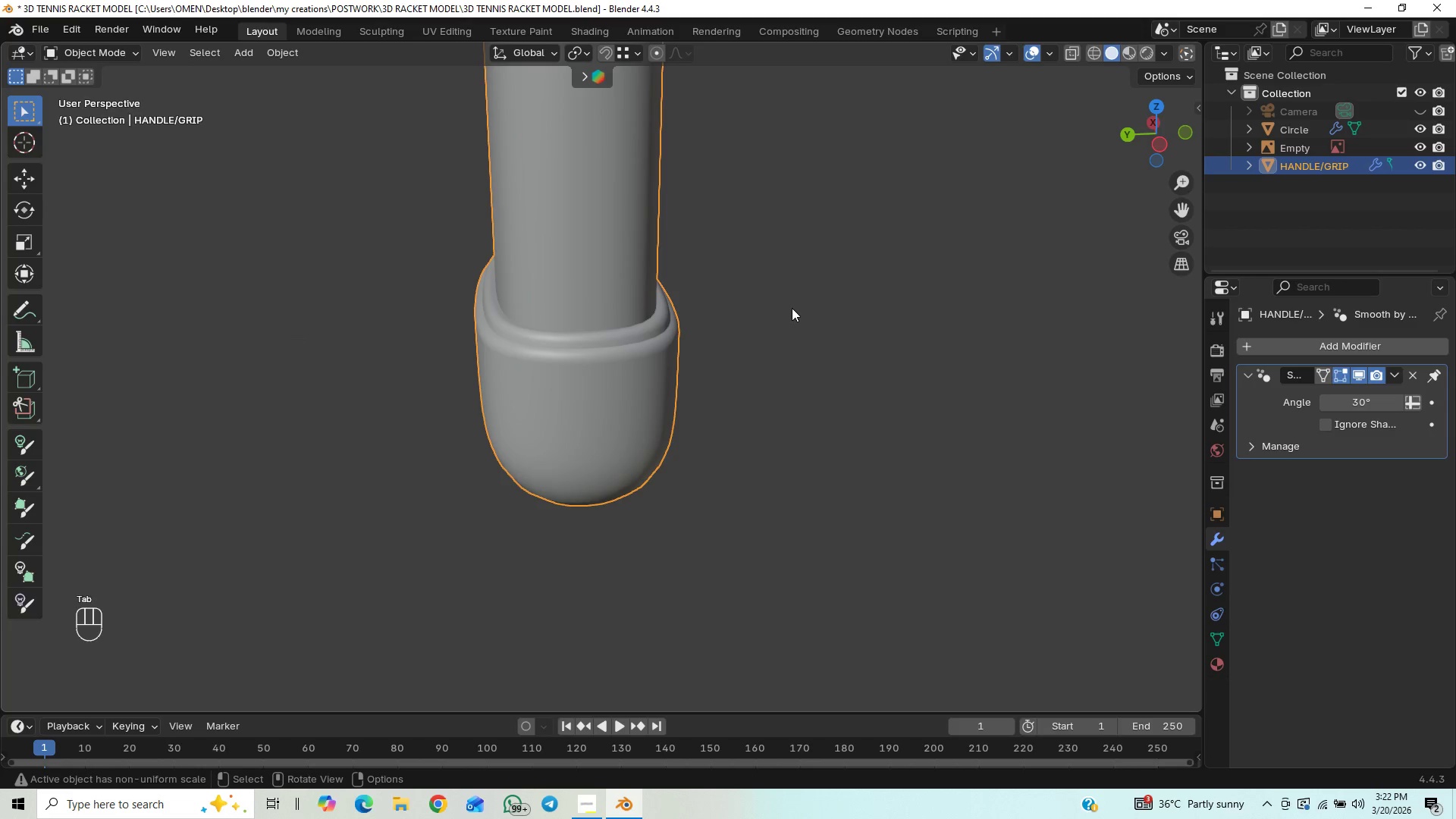 
scroll: coordinate [784, 305], scroll_direction: down, amount: 1.0
 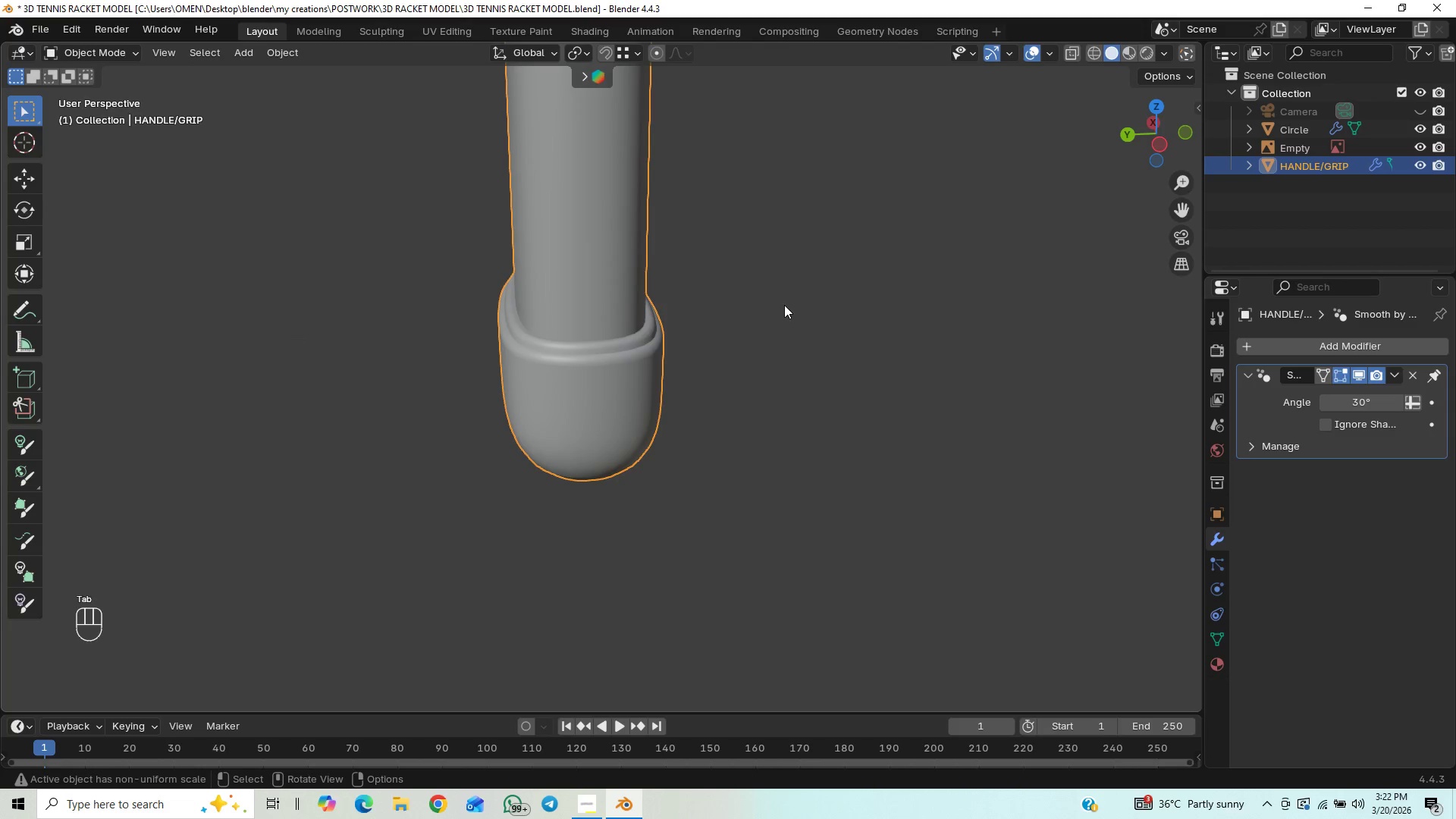 
key(Control+S)
 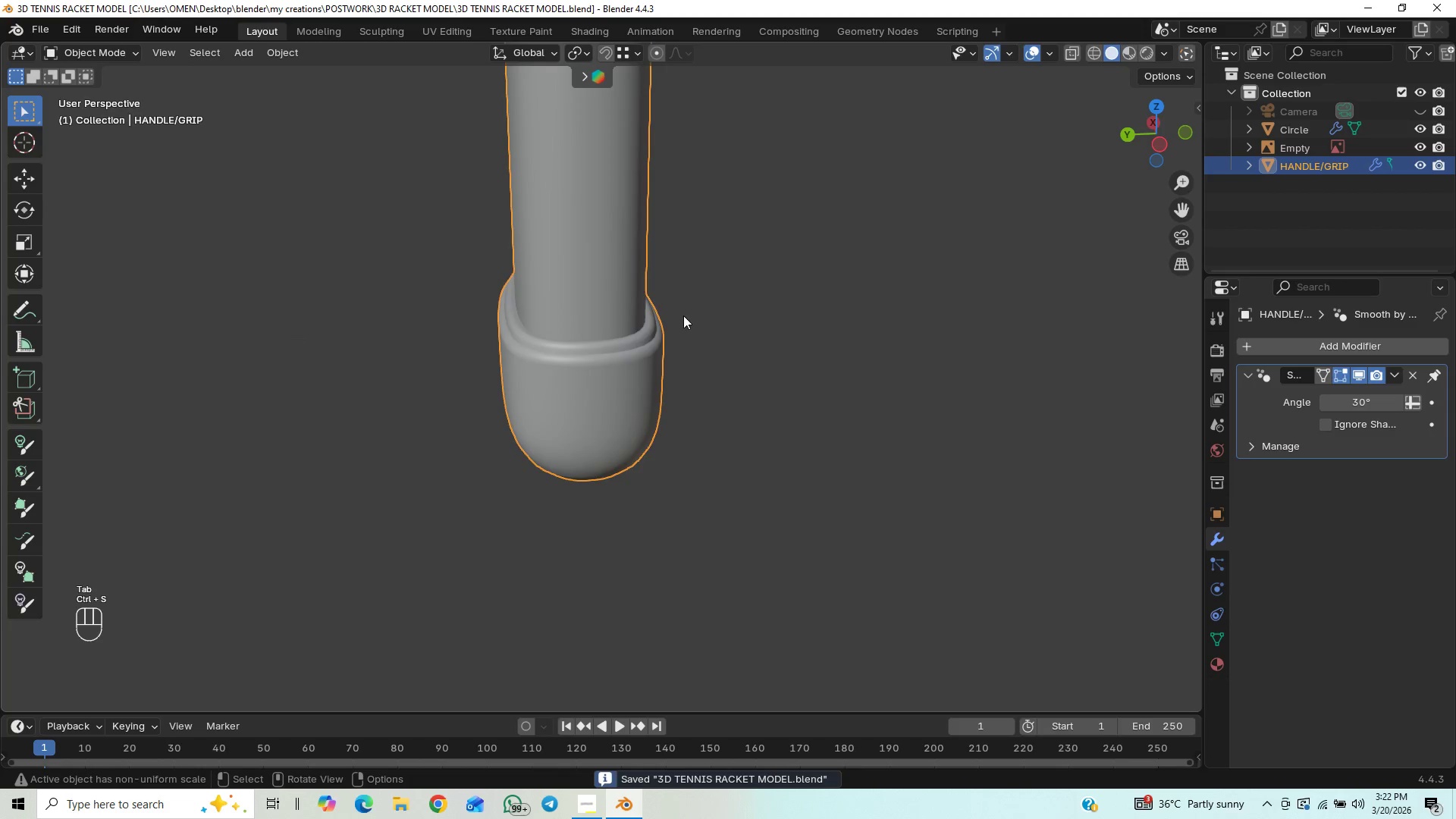 
scroll: coordinate [681, 316], scroll_direction: up, amount: 4.0
 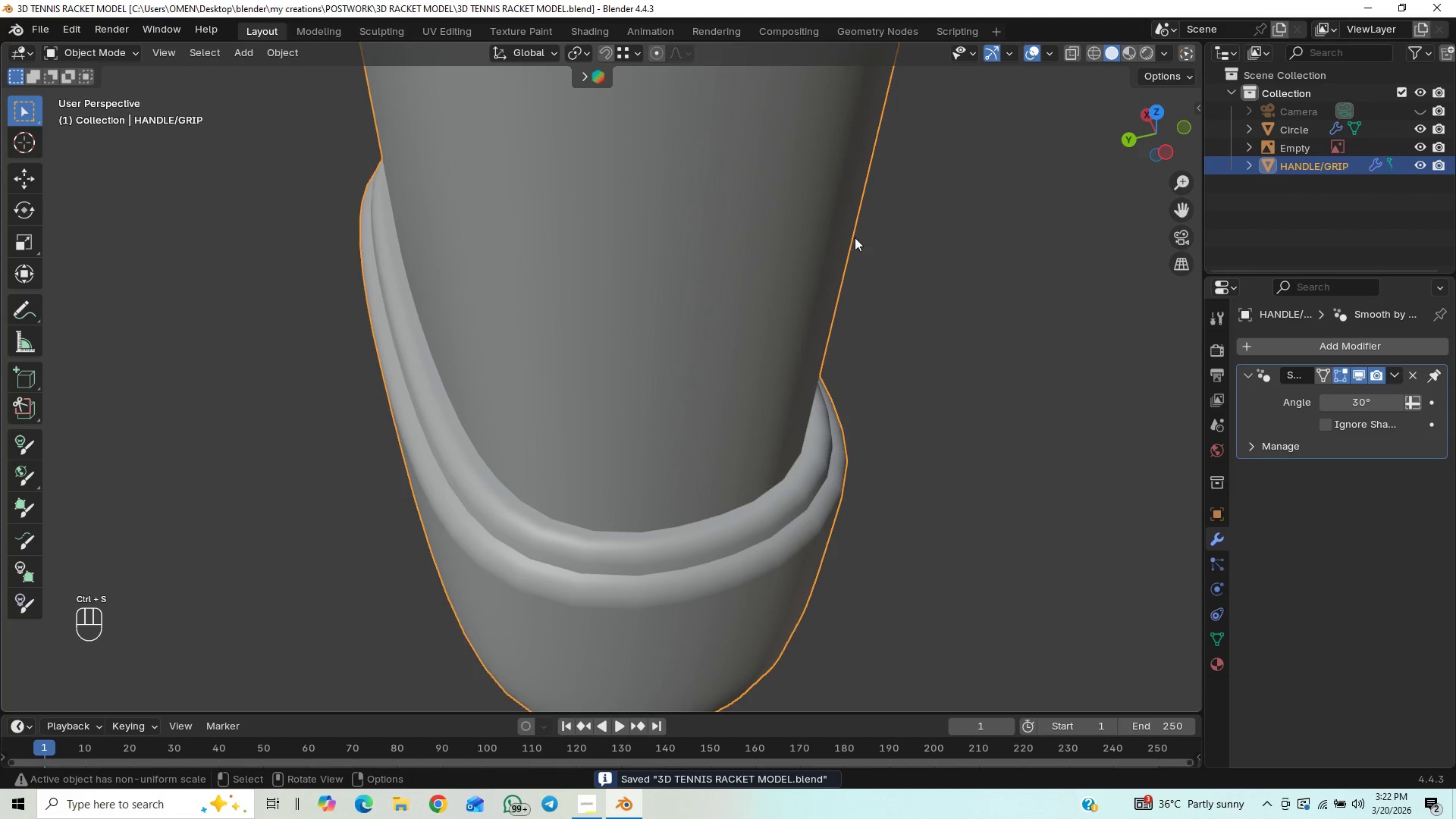 
left_click([756, 580])
 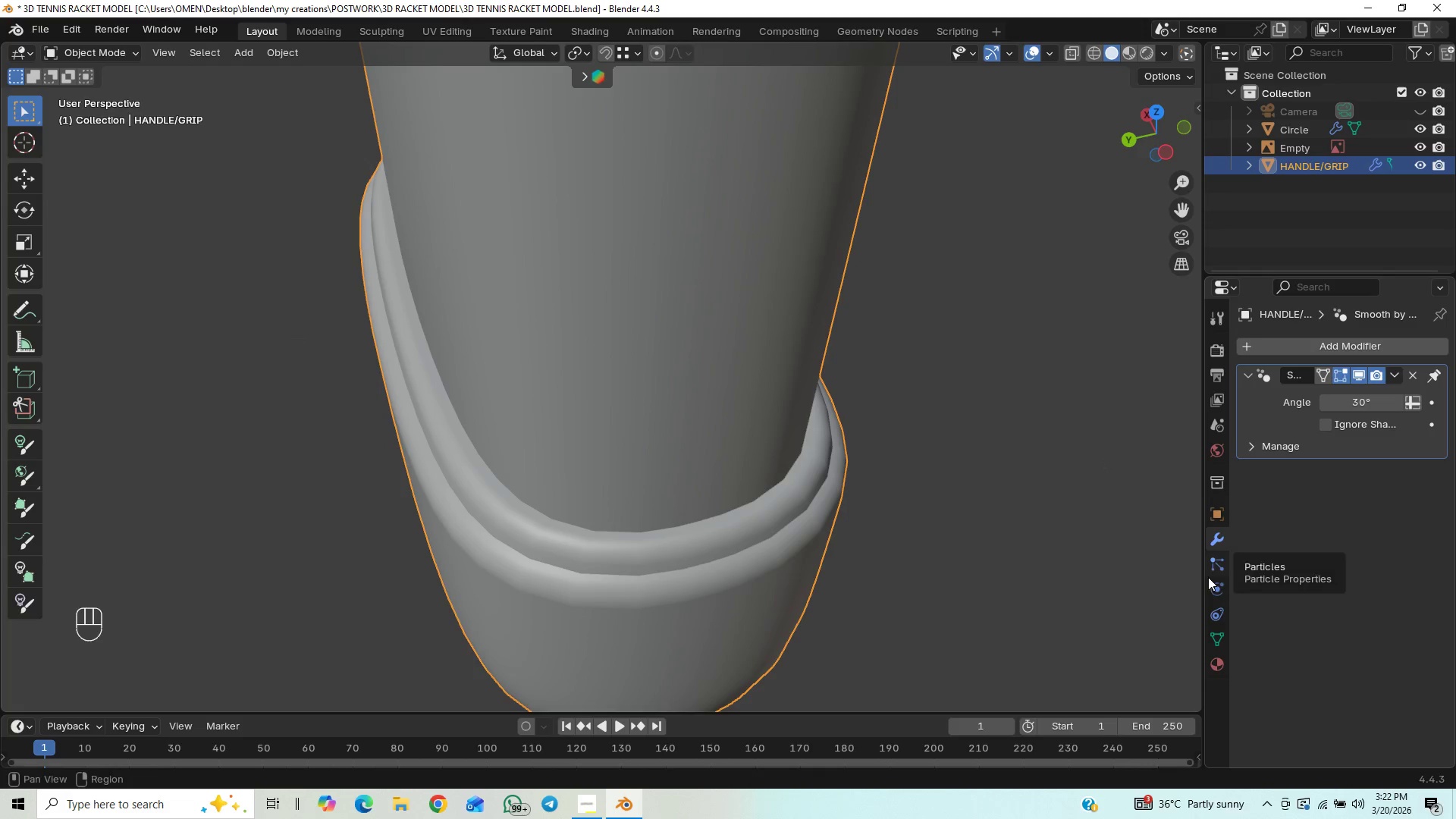 
key(Control+2)
 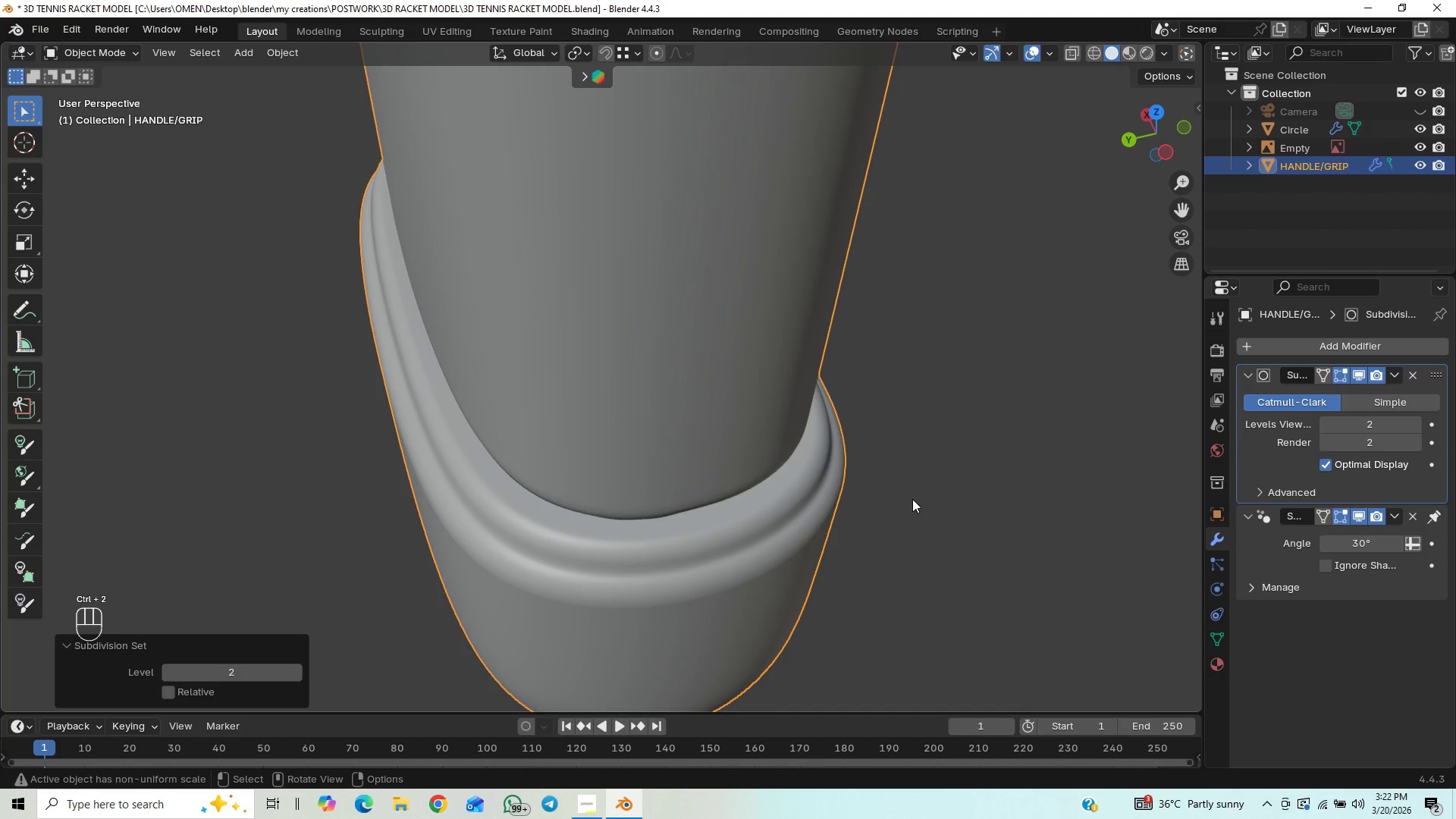 
scroll: coordinate [912, 499], scroll_direction: down, amount: 3.0
 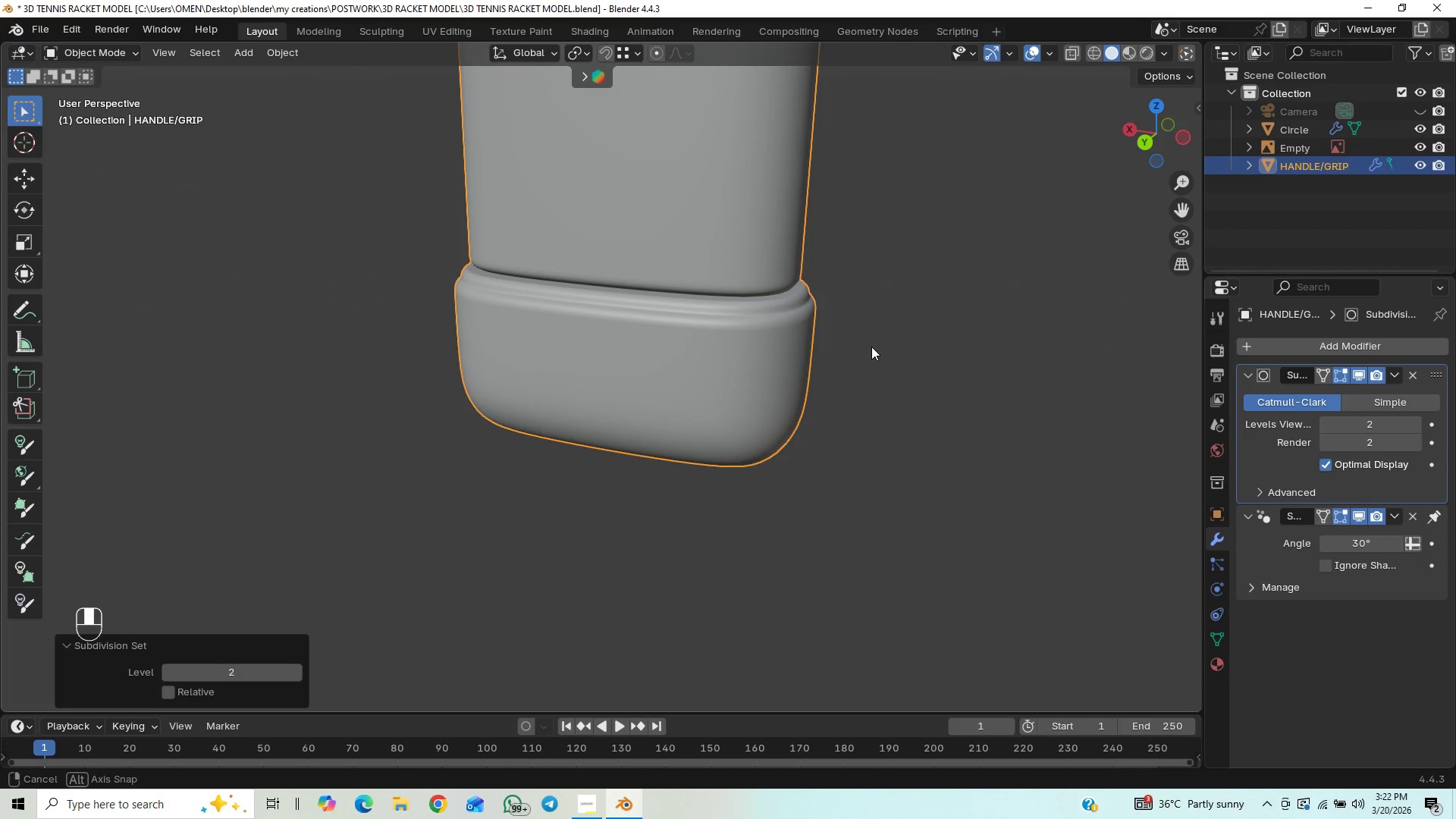 
wait(8.51)
 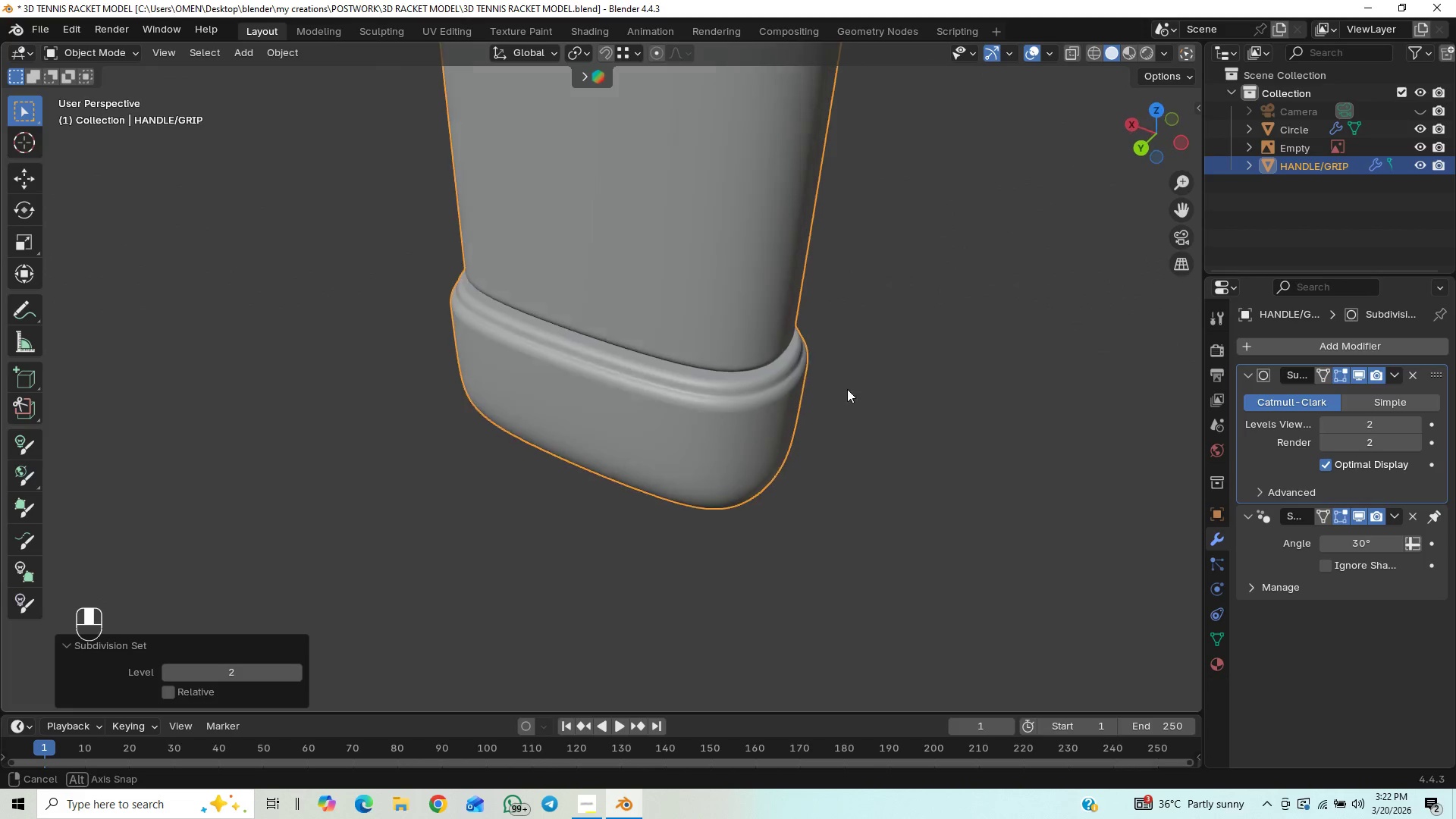 
key(Control+Z)
 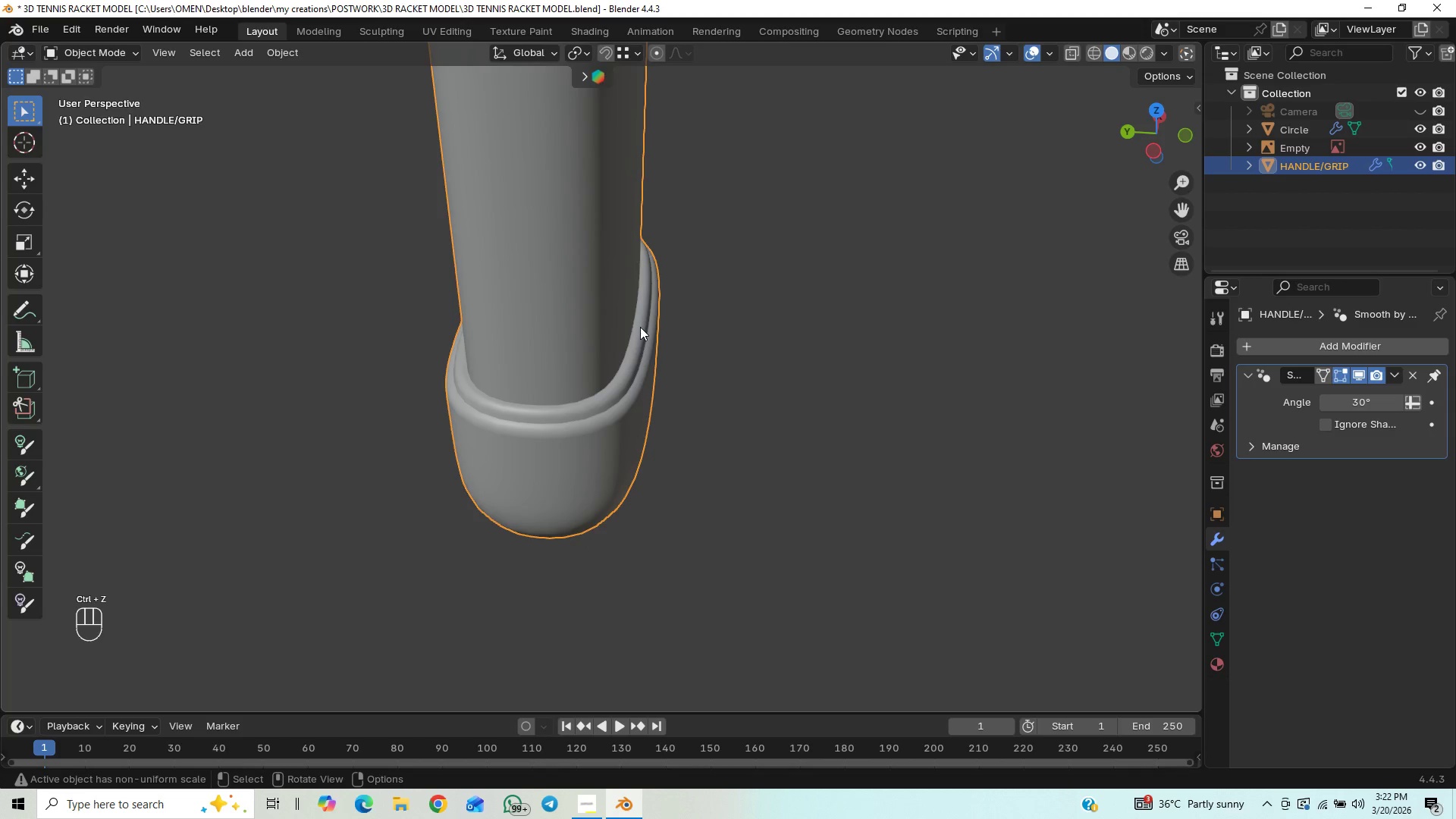 
scroll: coordinate [640, 328], scroll_direction: down, amount: 1.0
 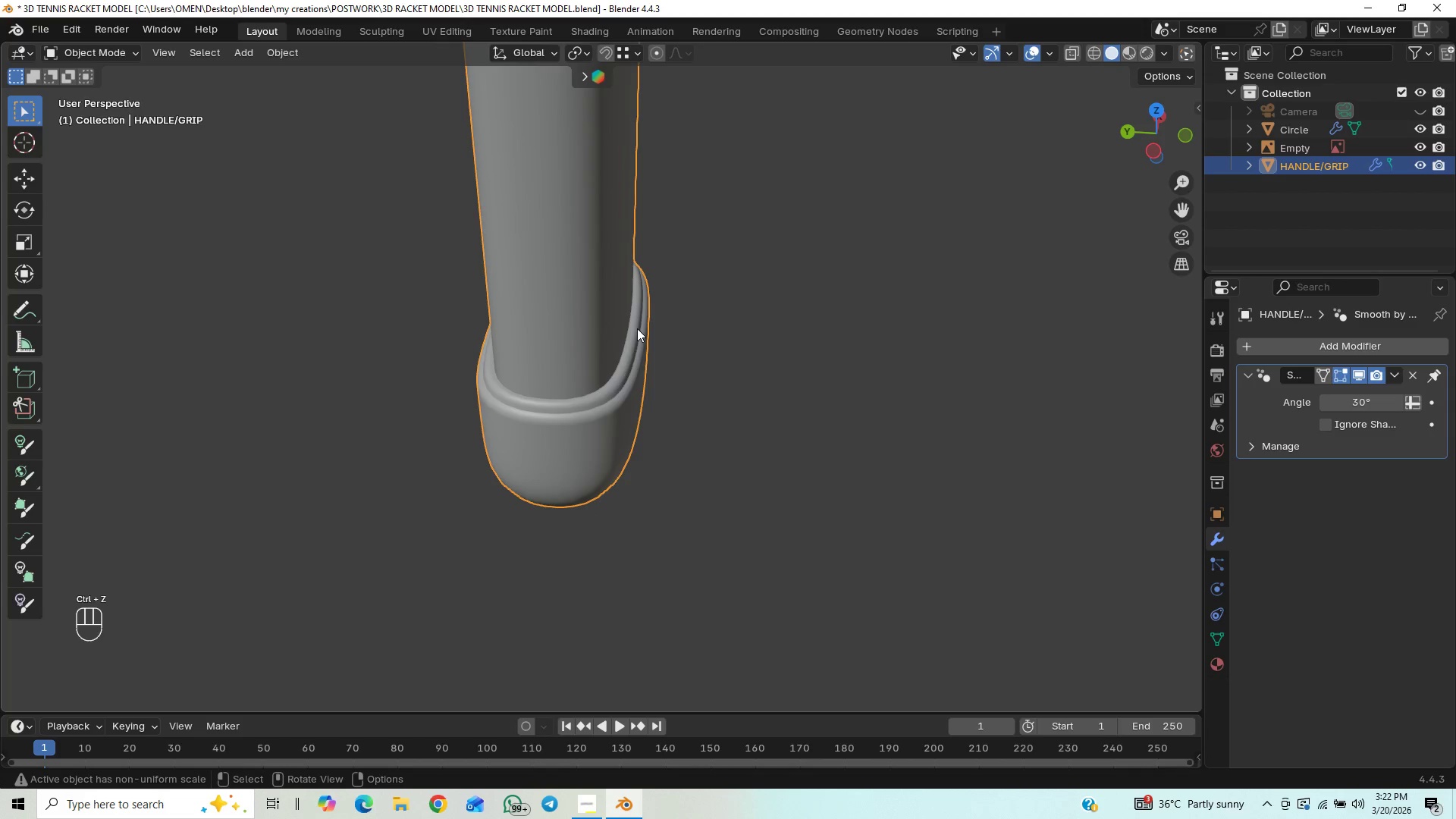 
key(Control+Z)
 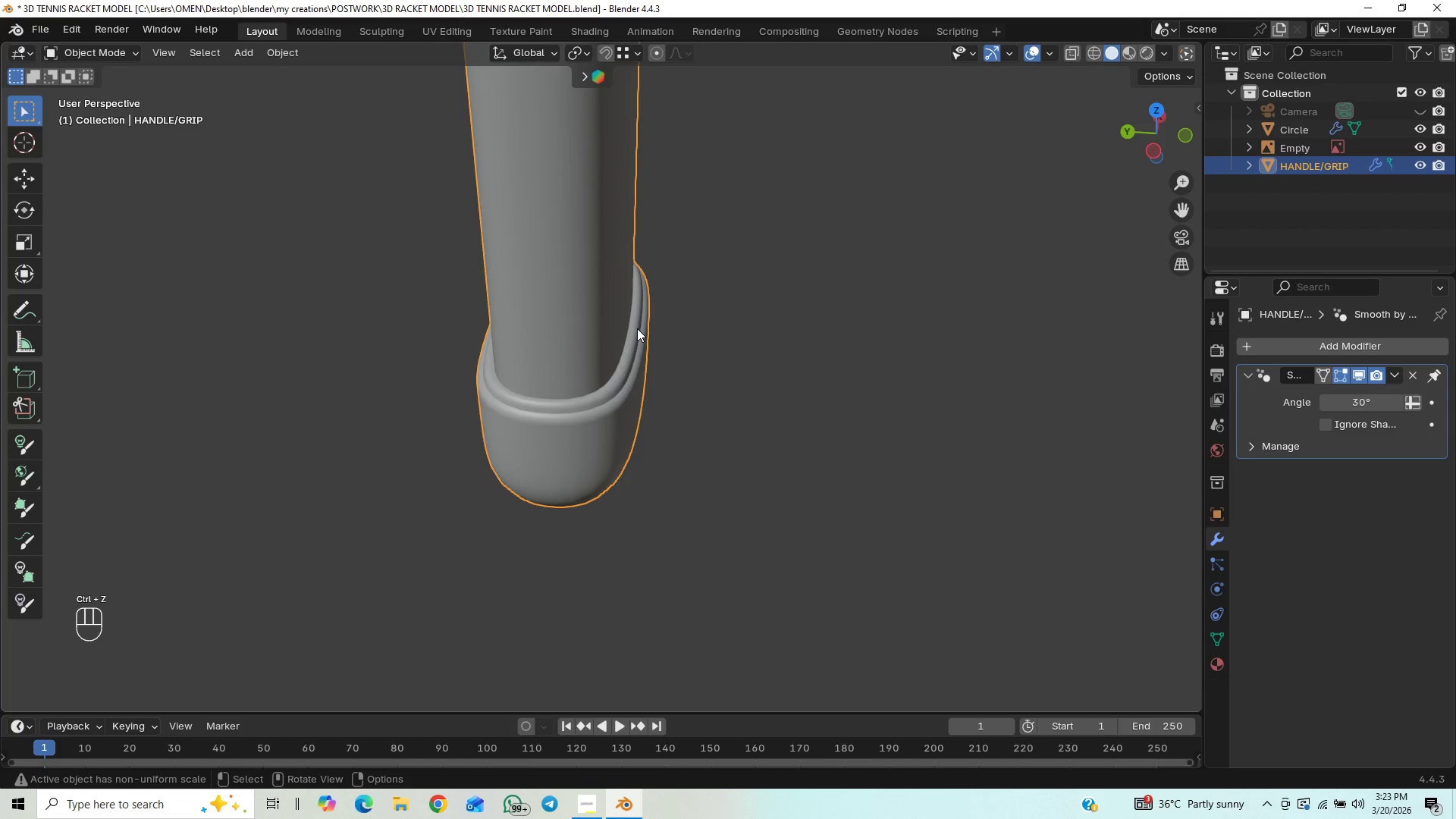 
hold_key(key=ControlLeft, duration=0.34)
 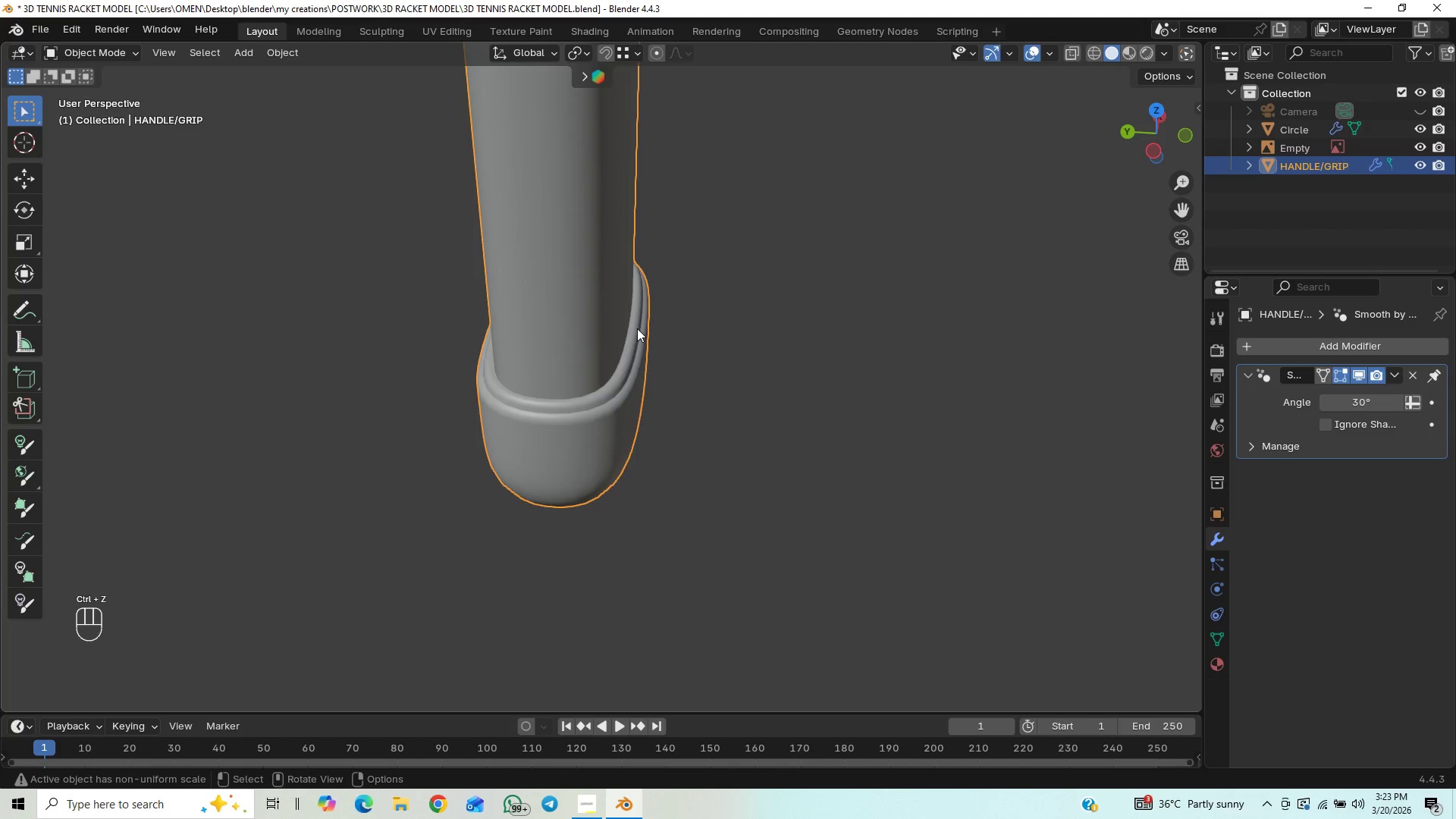 
scroll: coordinate [637, 328], scroll_direction: up, amount: 2.0
 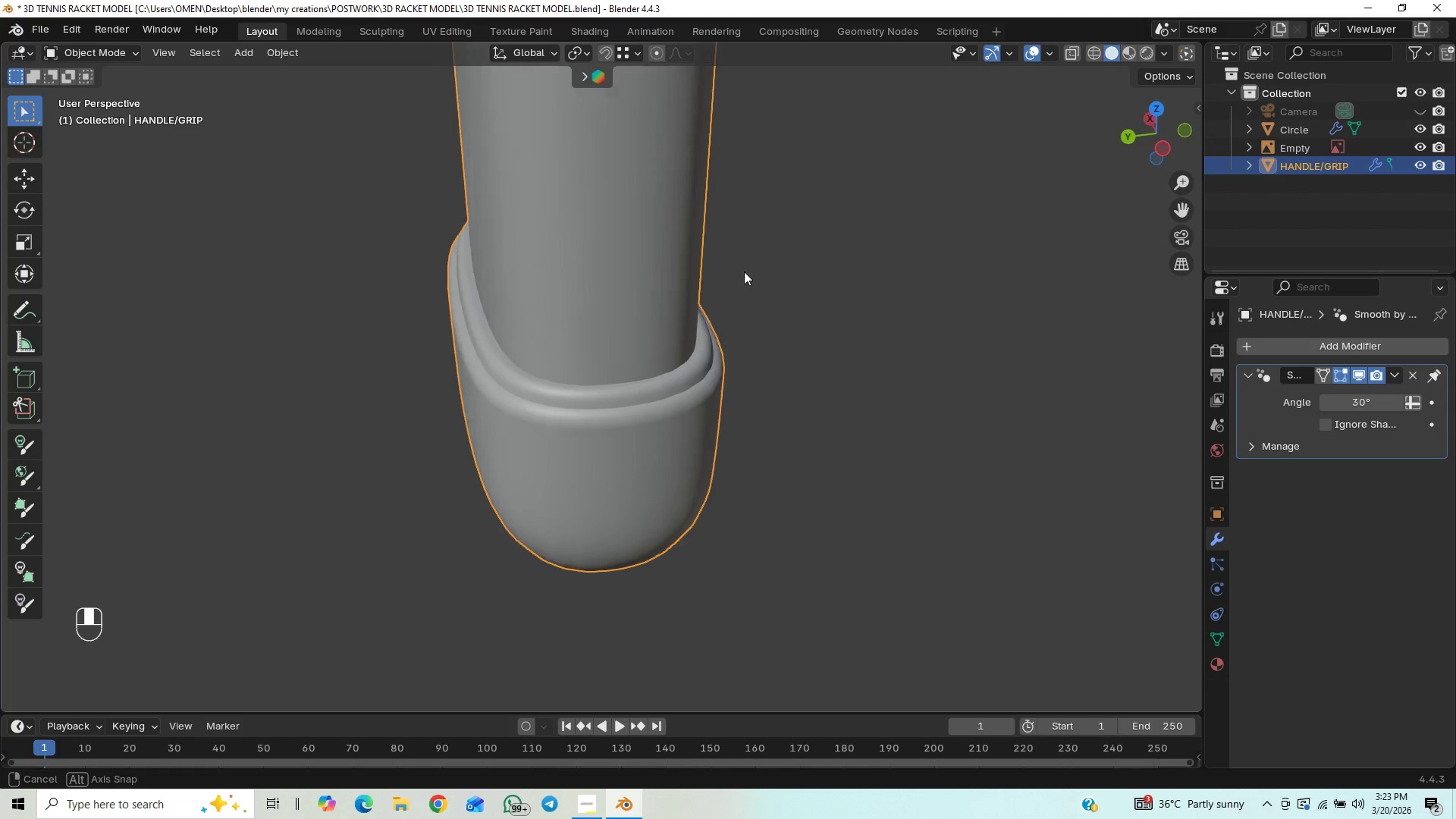 
key(Control+Z)
 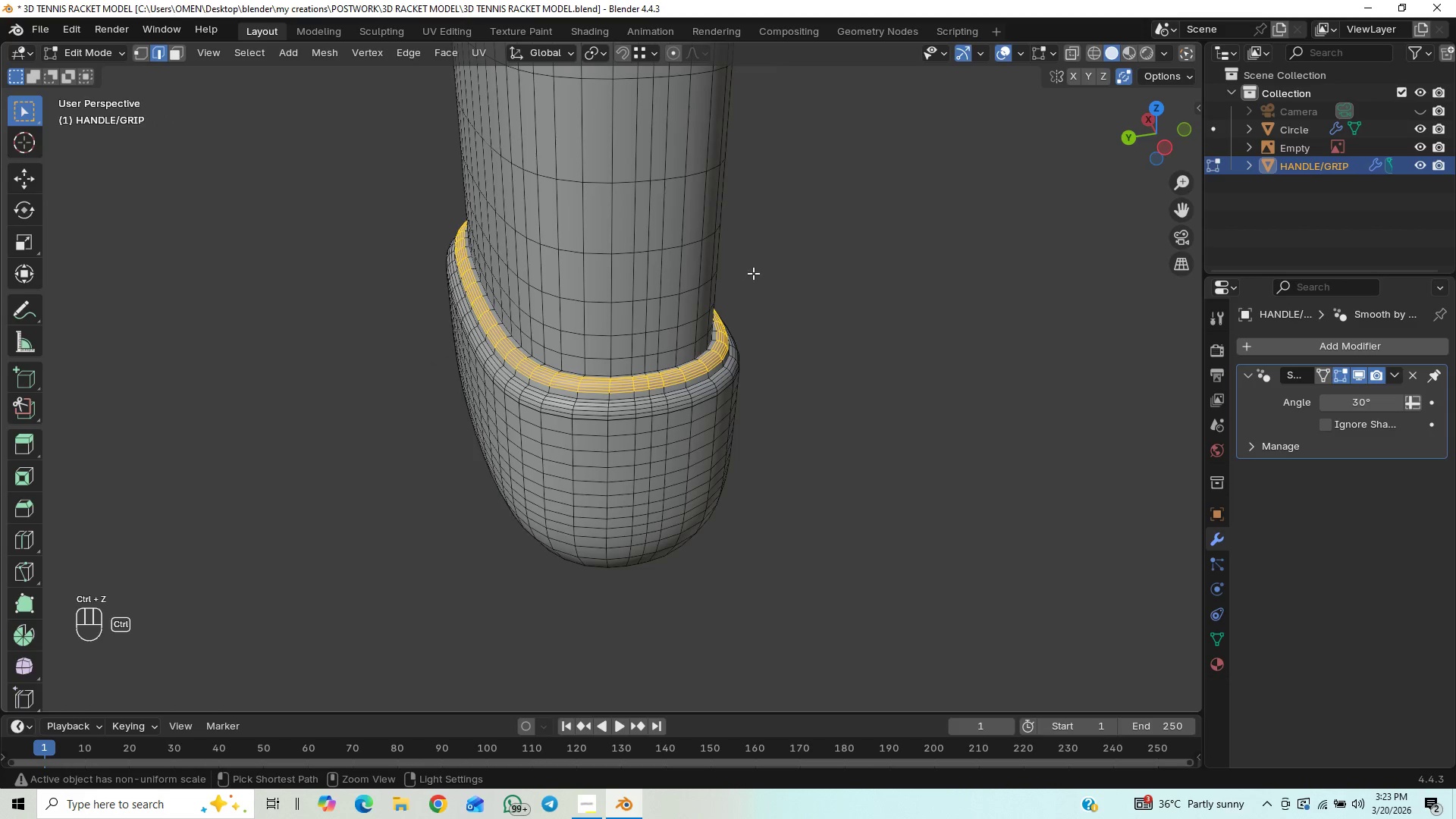 
key(Control+Z)
 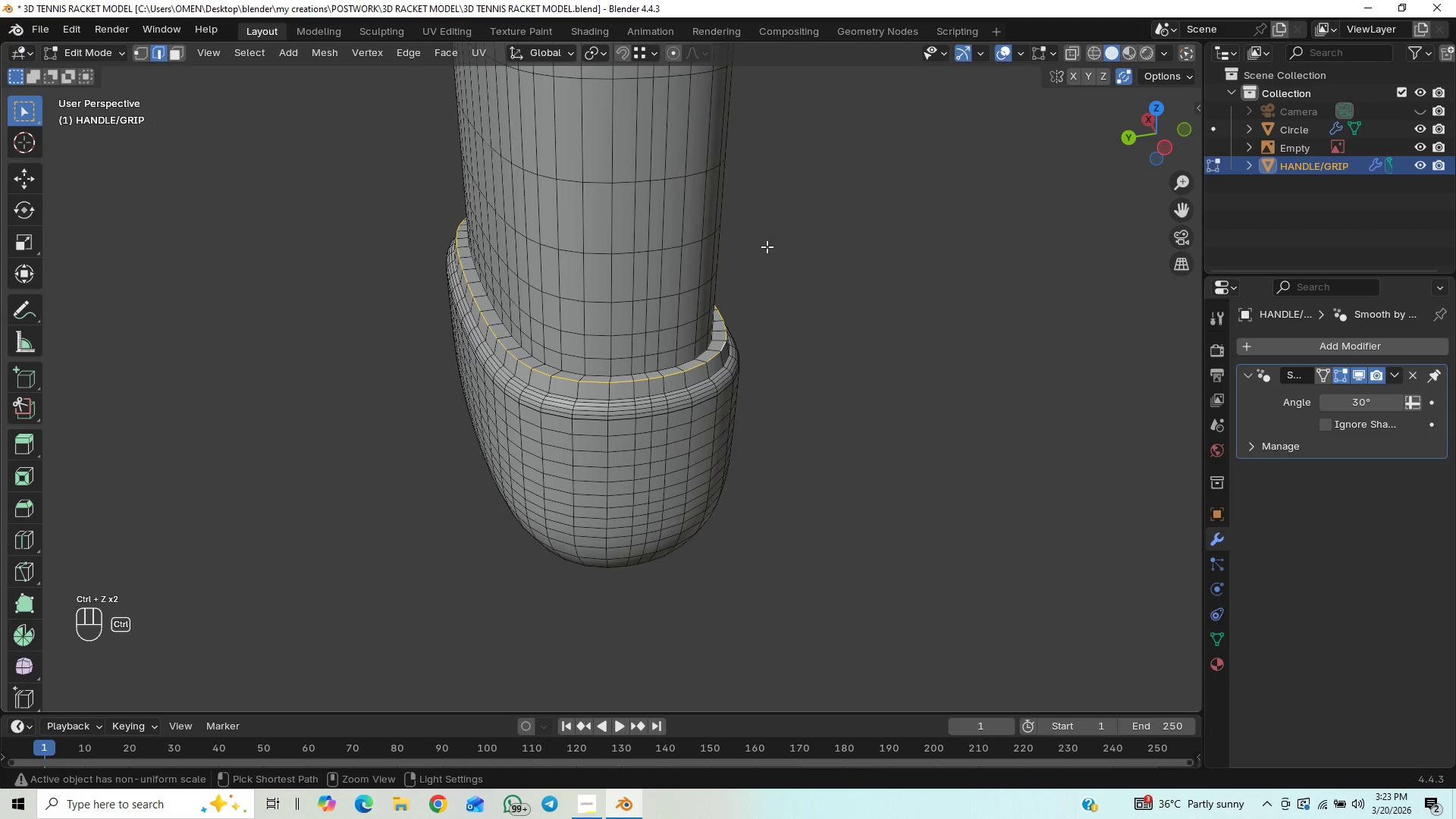 
key(Control+Z)
 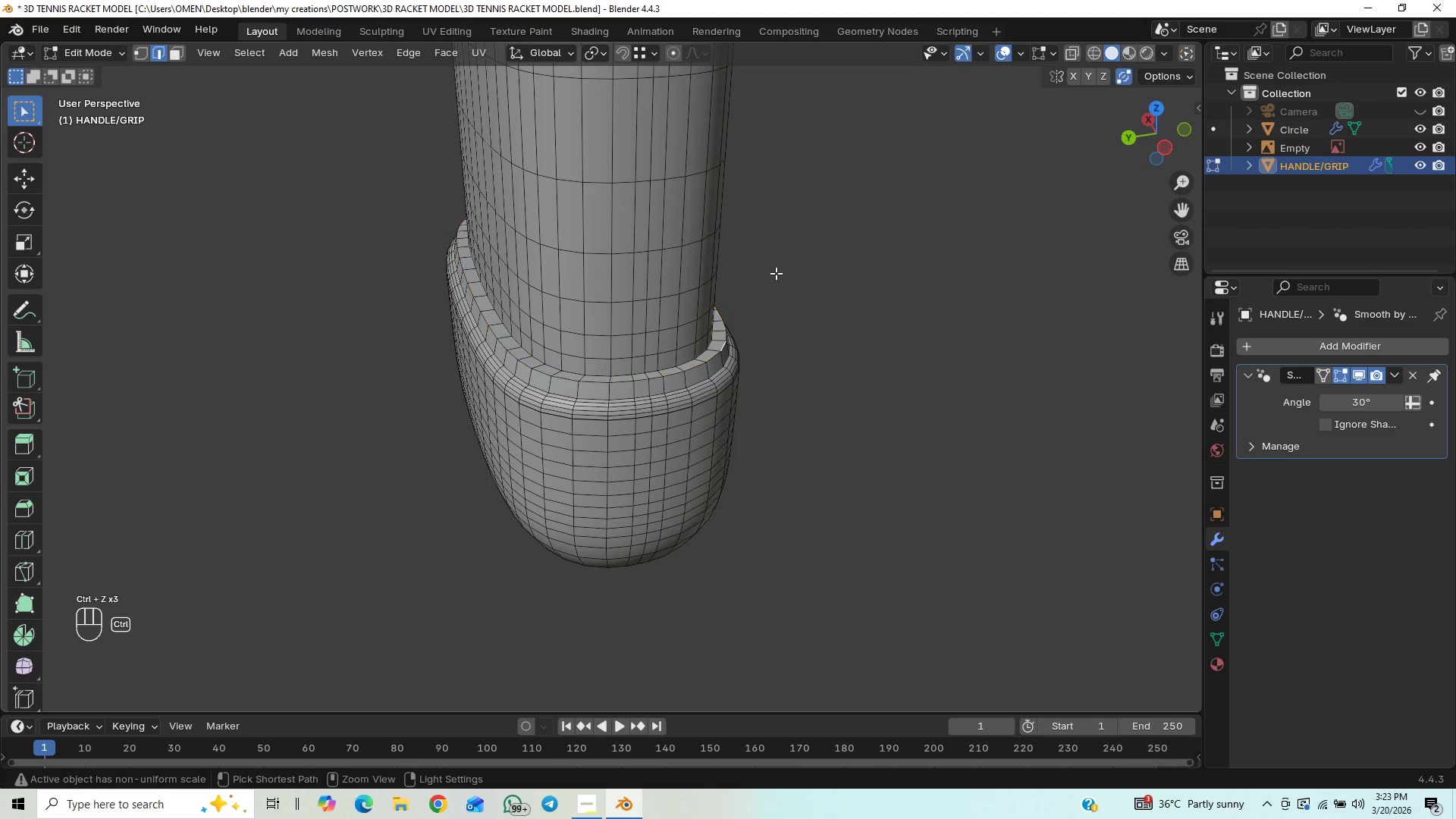 
key(Control+Z)
 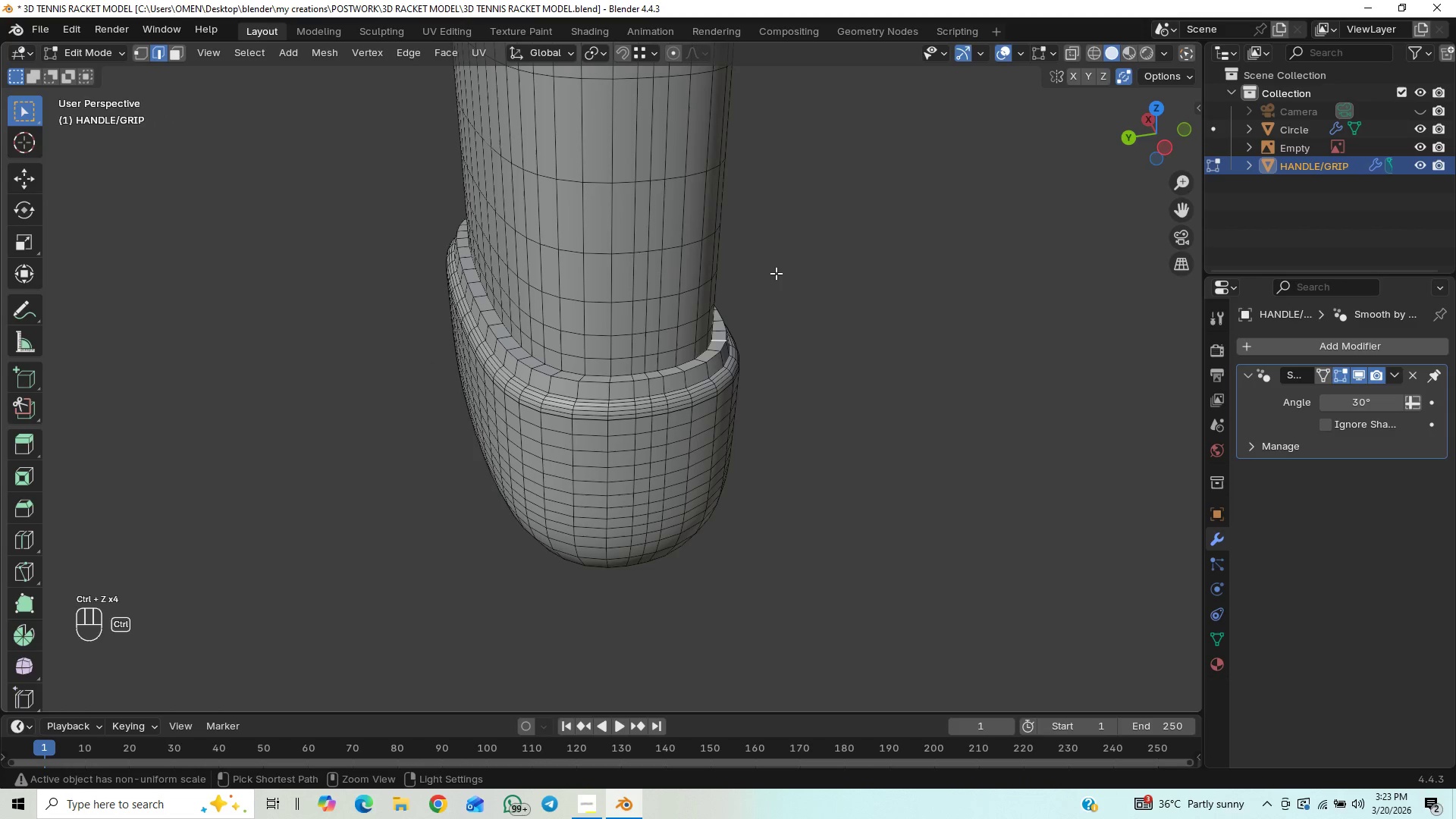 
key(Control+Z)
 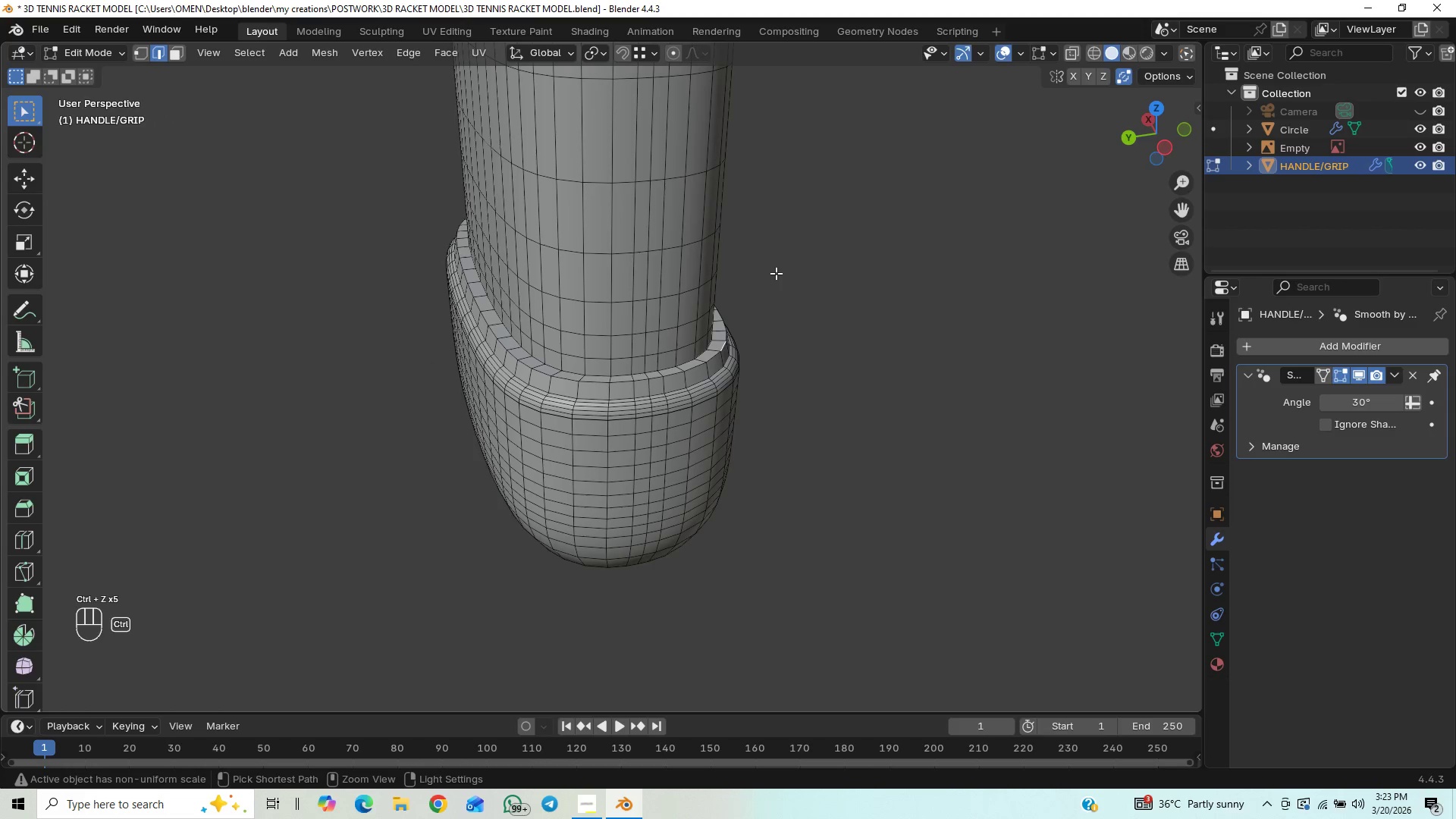 
key(Control+Z)
 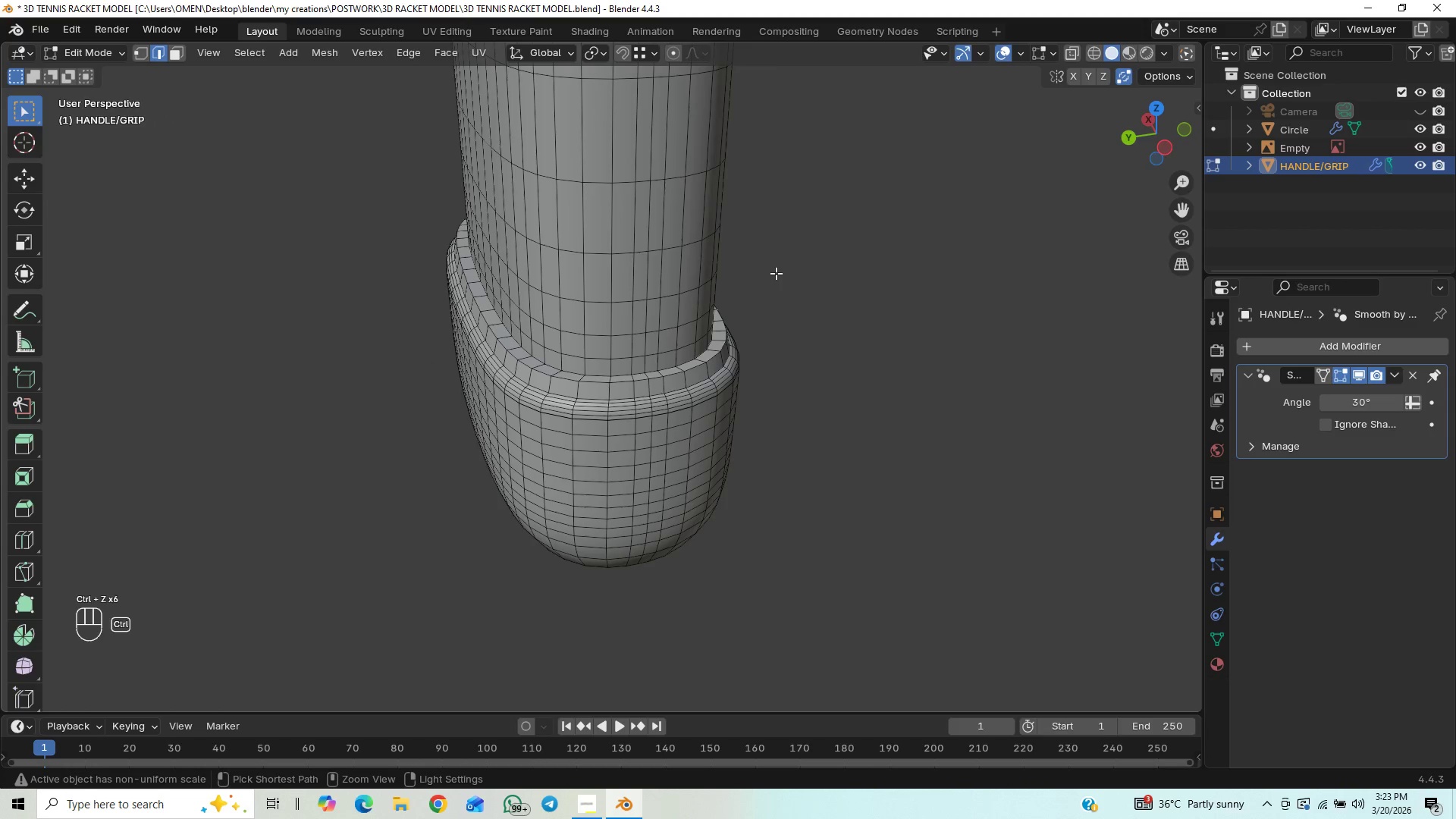 
key(Control+Z)
 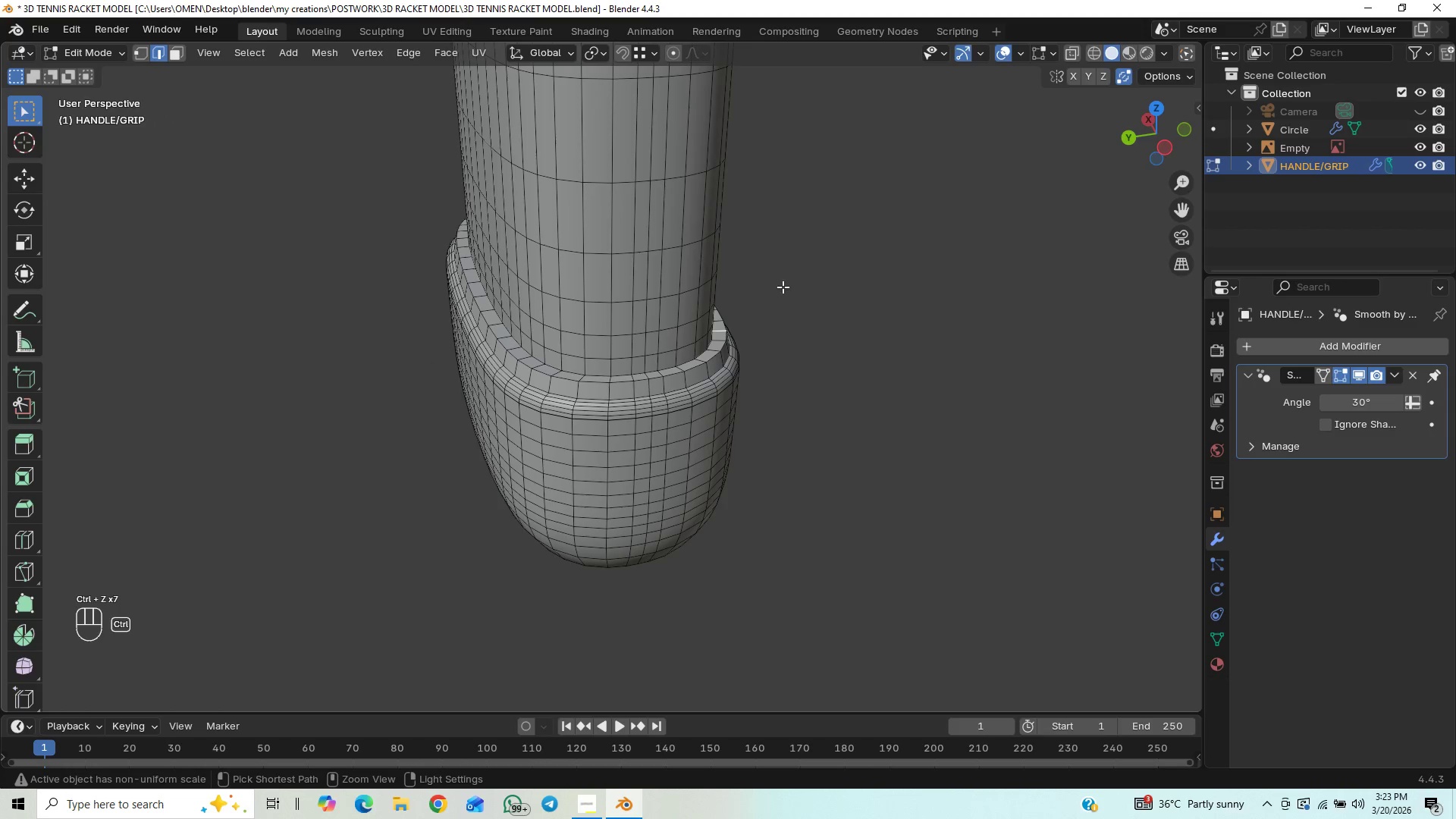 
key(Control+Z)
 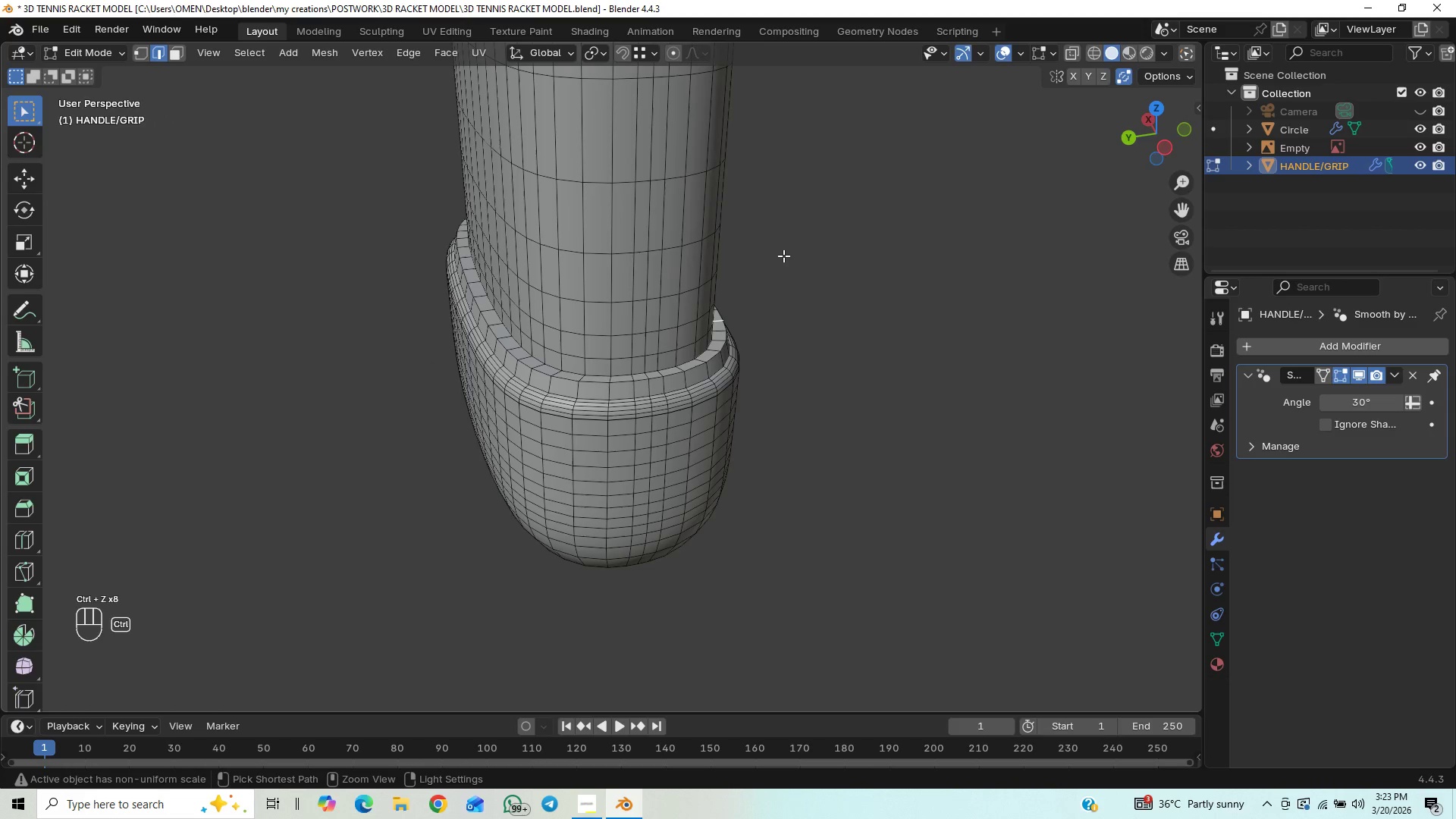 
key(Control+Z)
 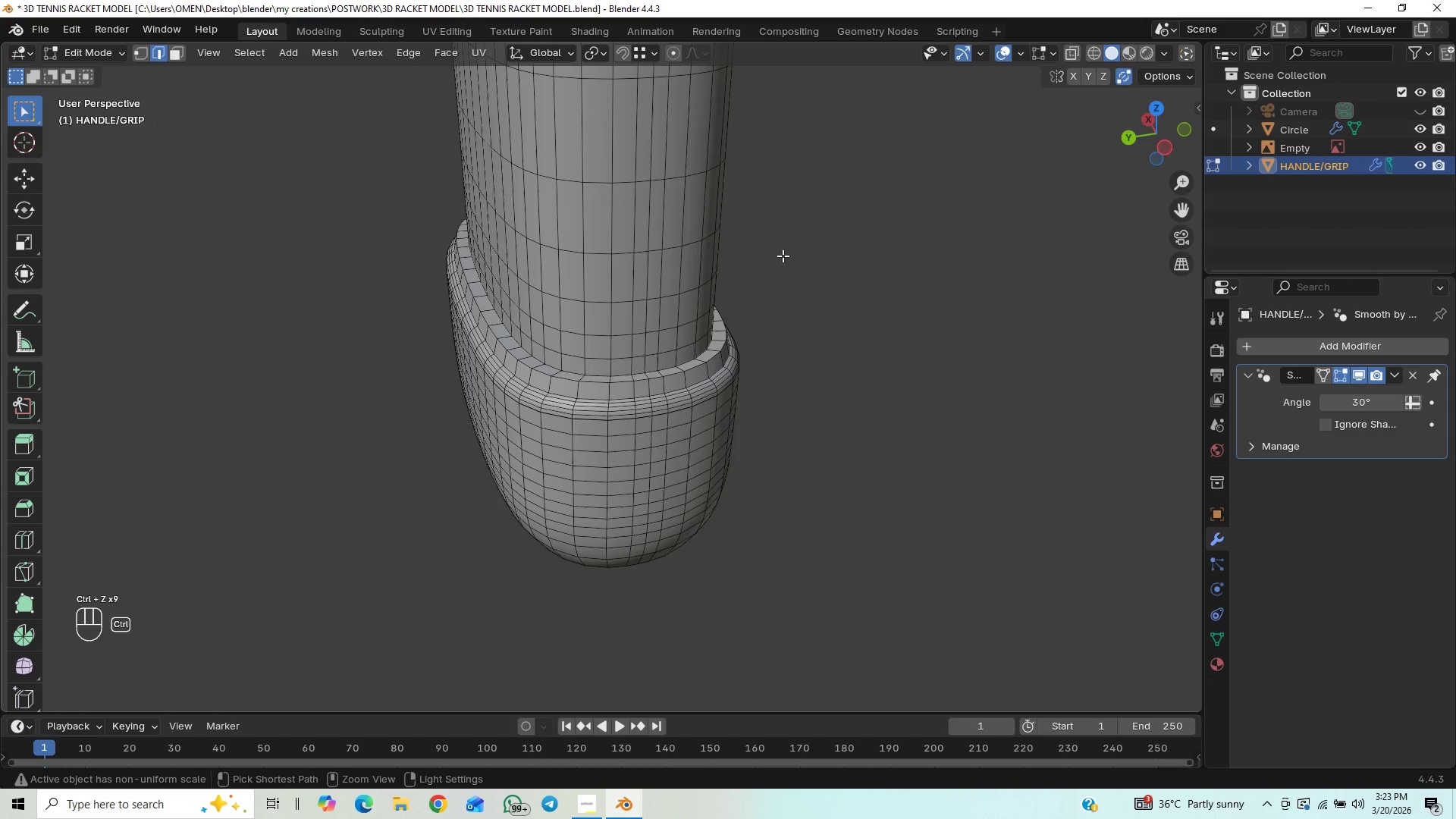 
key(Control+Z)
 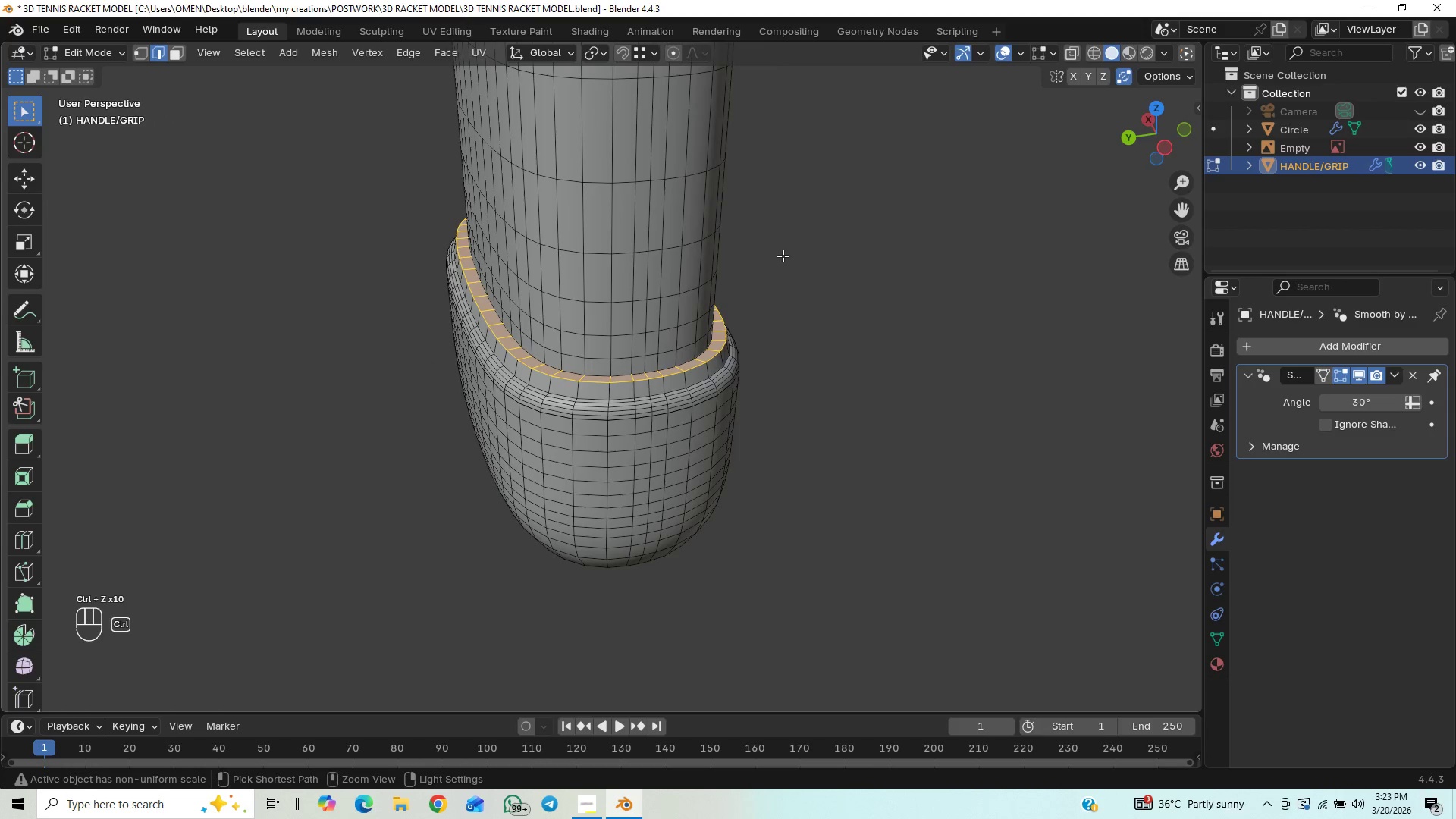 
key(Control+Z)
 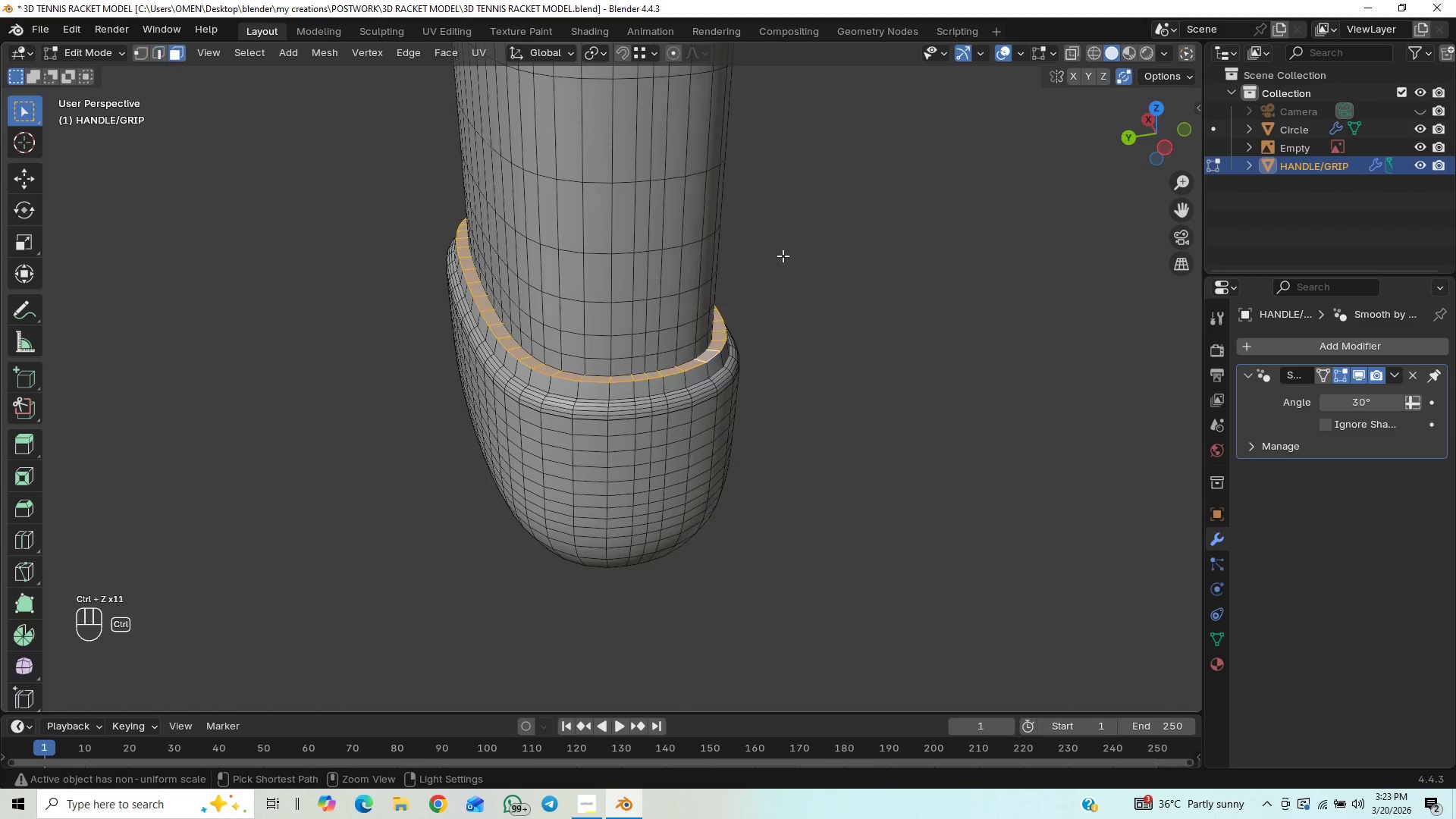 
key(Control+Z)
 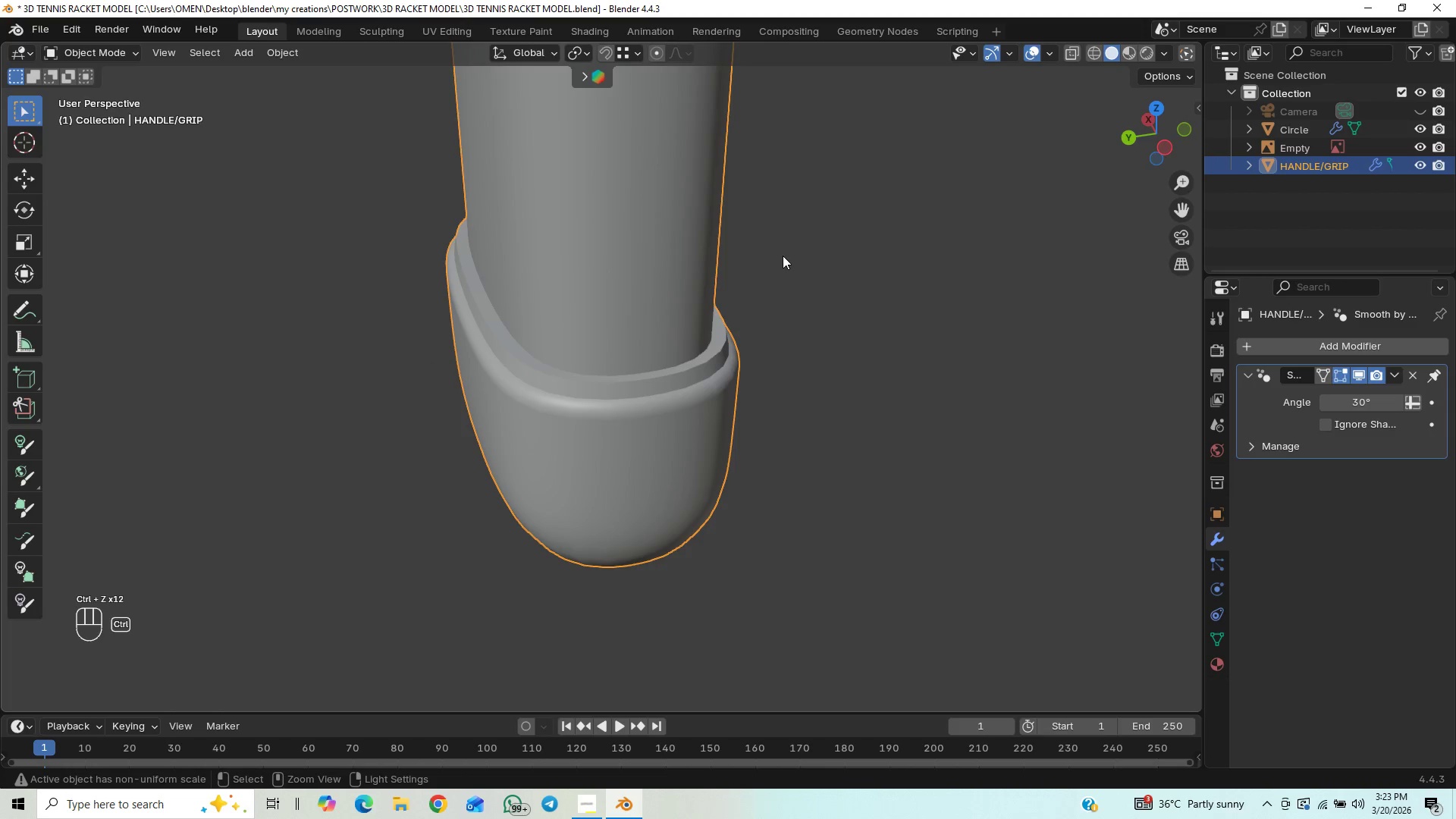 
key(Control+Z)
 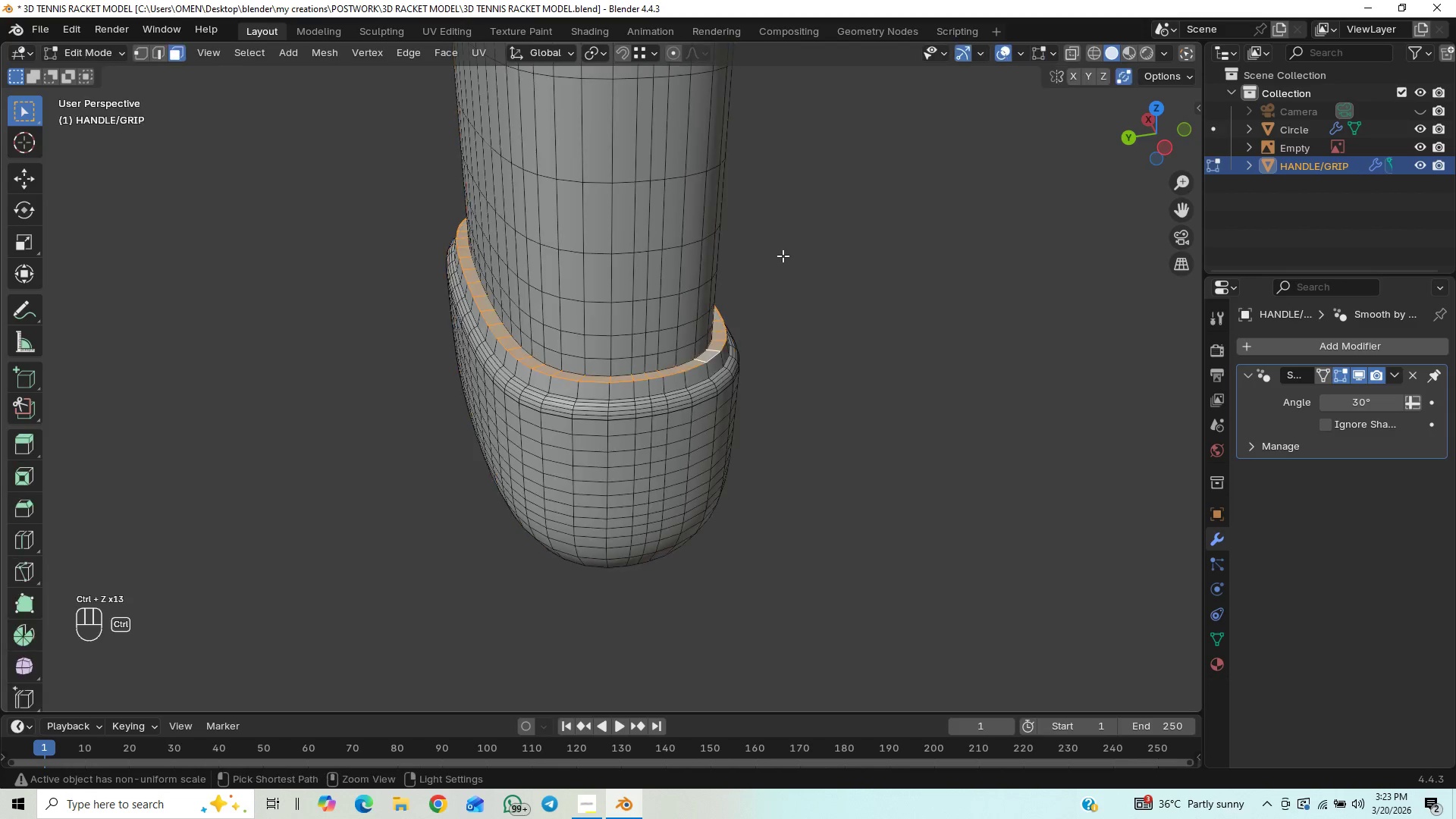 
key(Control+Z)
 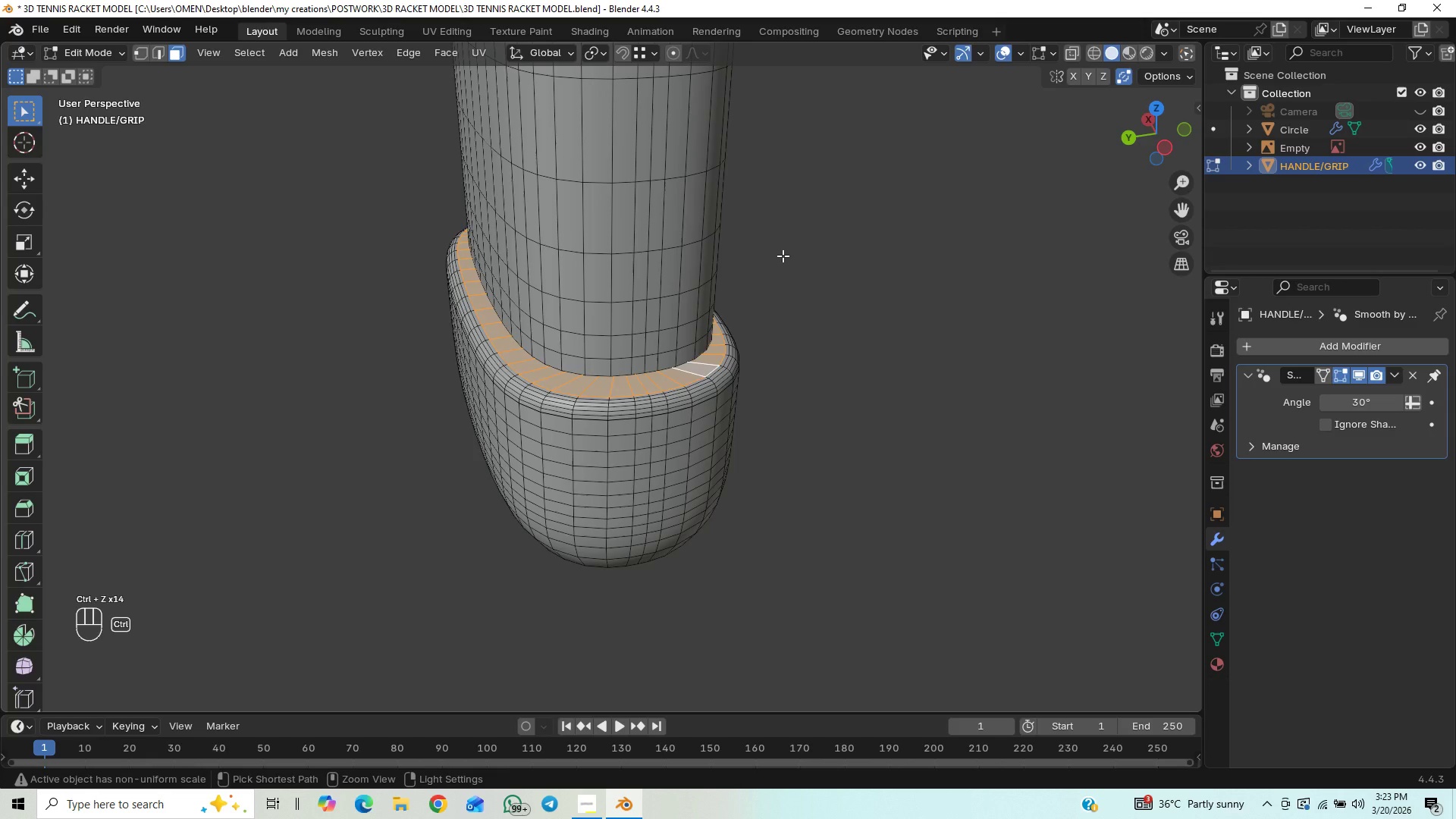 
key(Control+Z)
 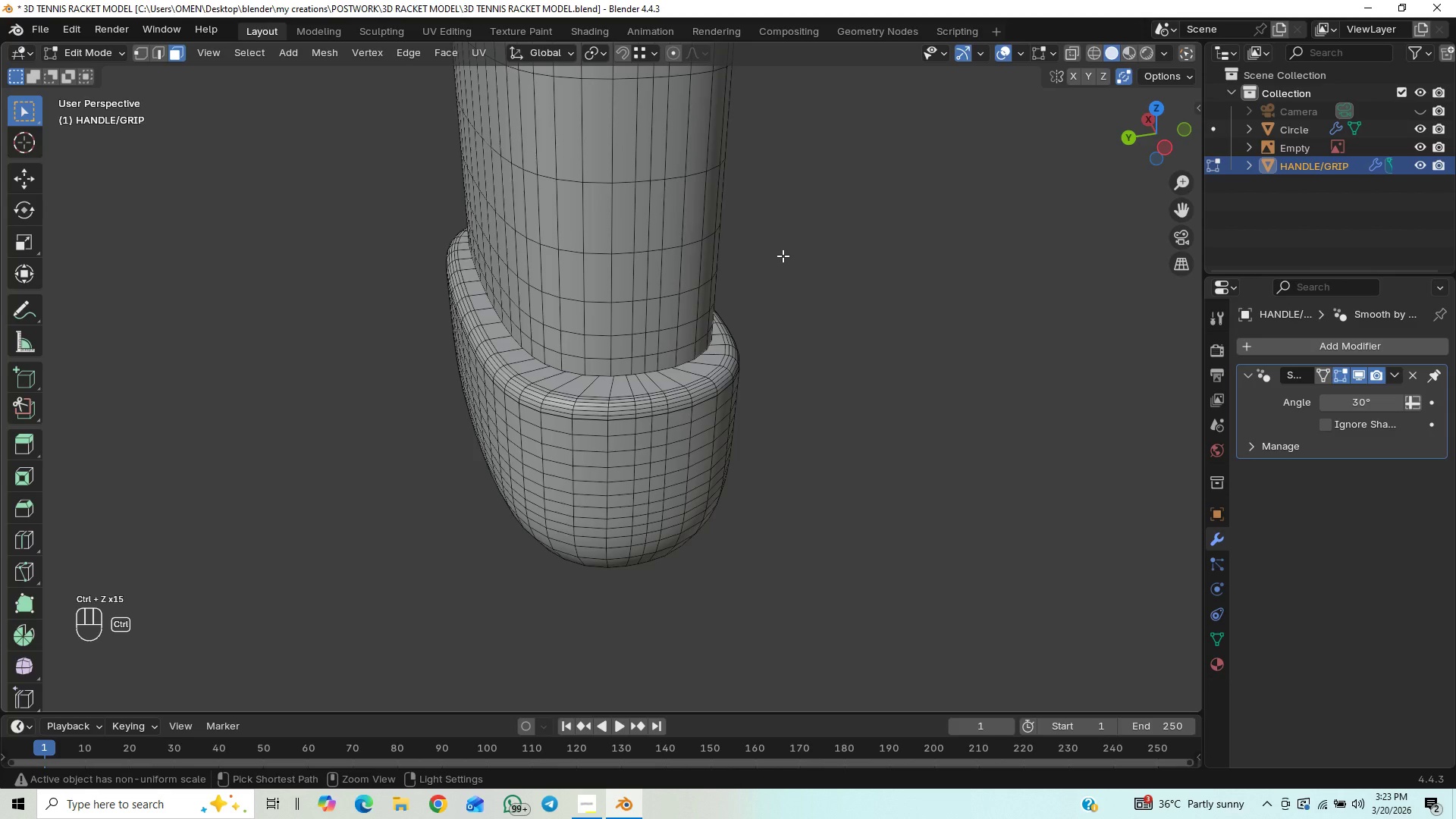 
key(Control+Z)
 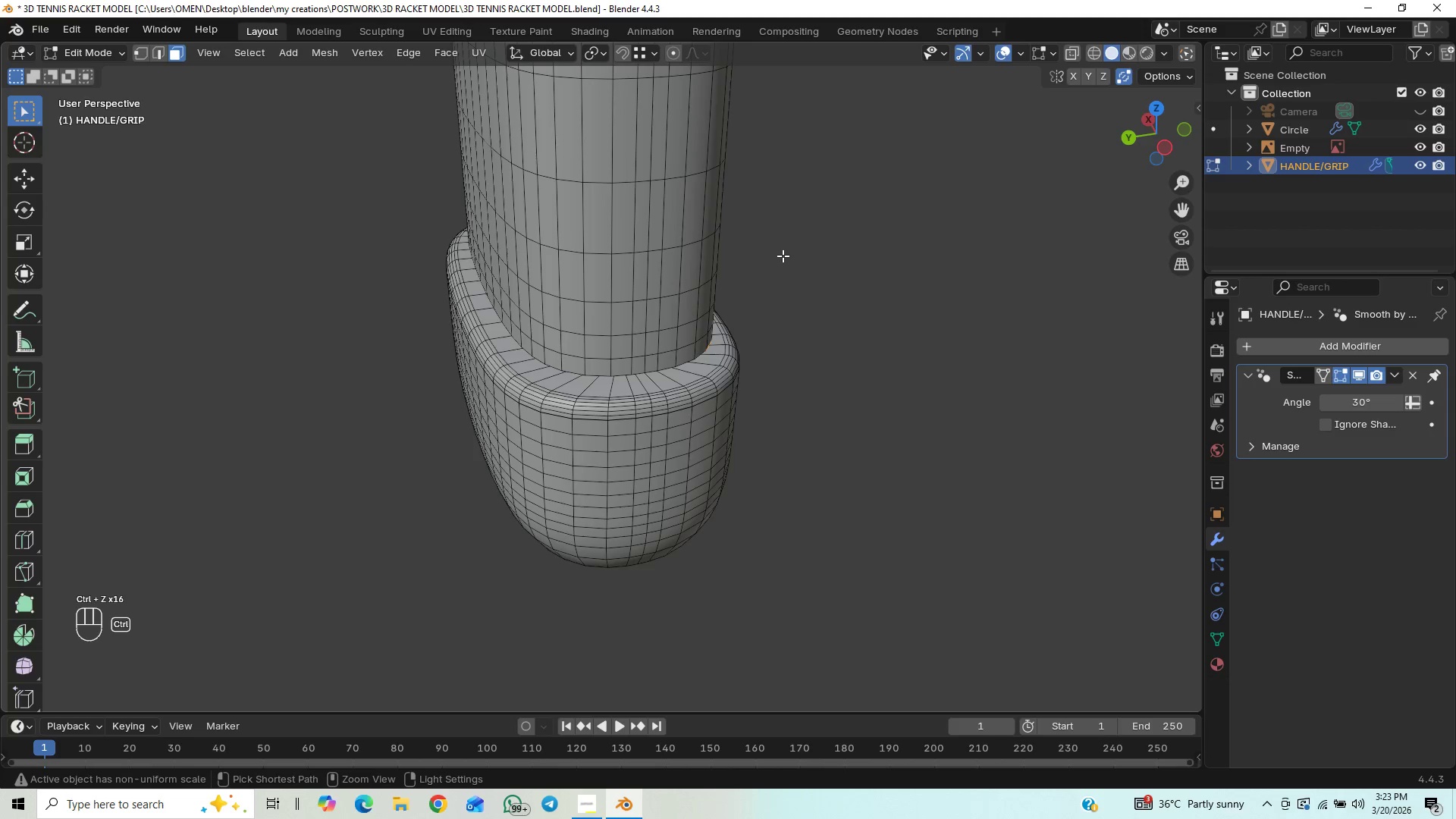 
key(Control+Z)
 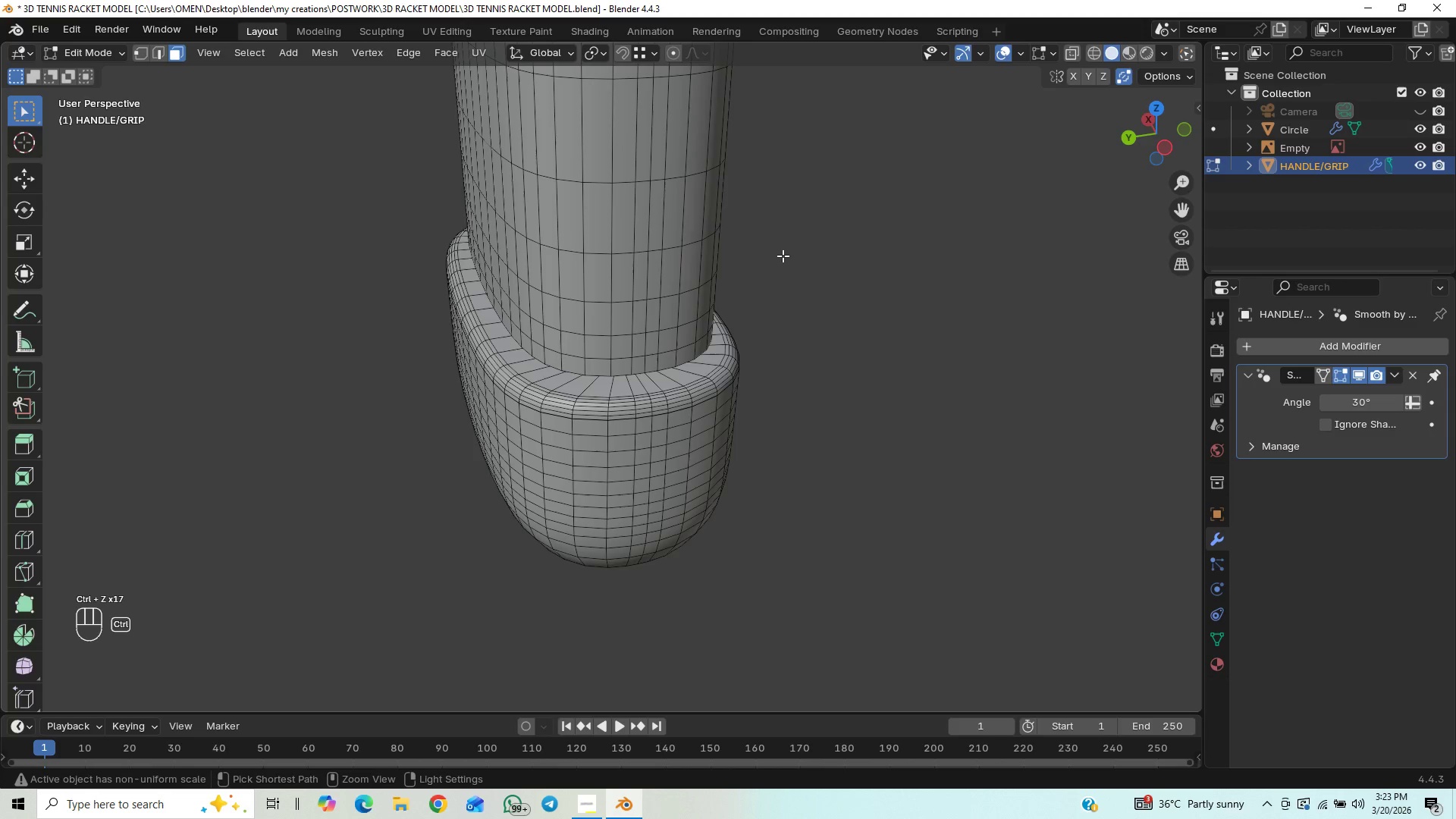 
key(Control+Z)
 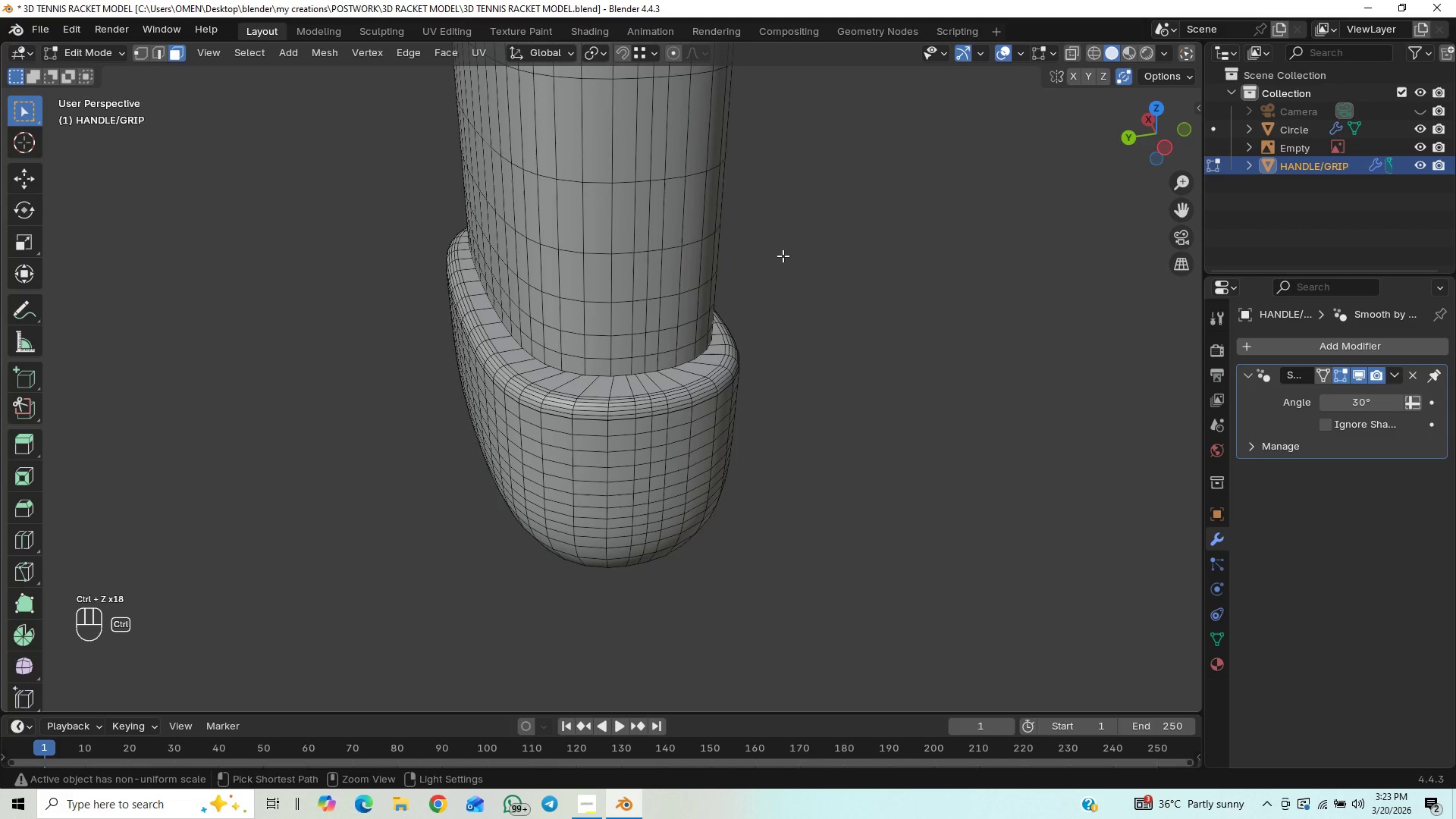 
key(Control+Z)
 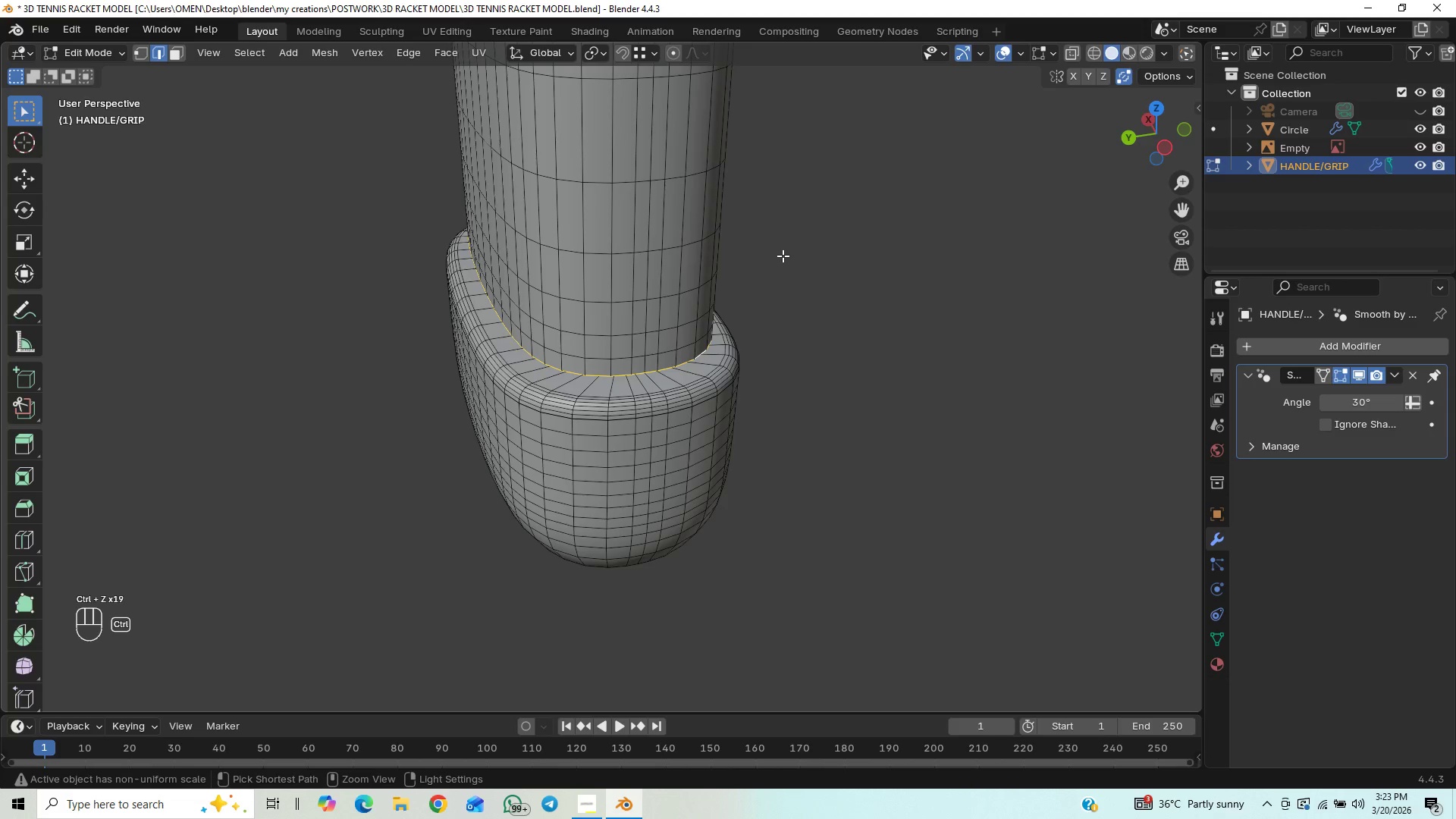 
key(Control+Z)
 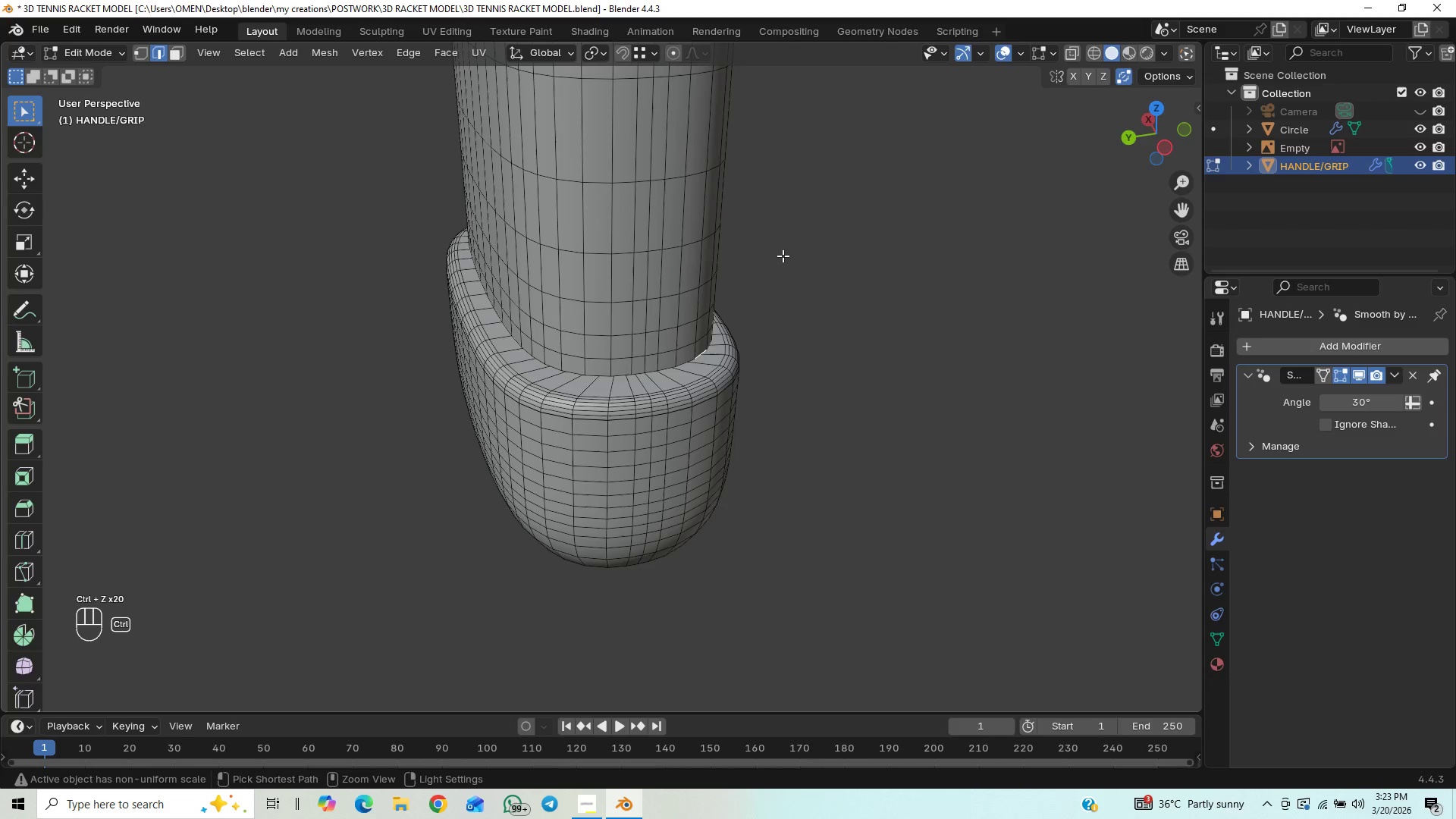 
key(Control+Z)
 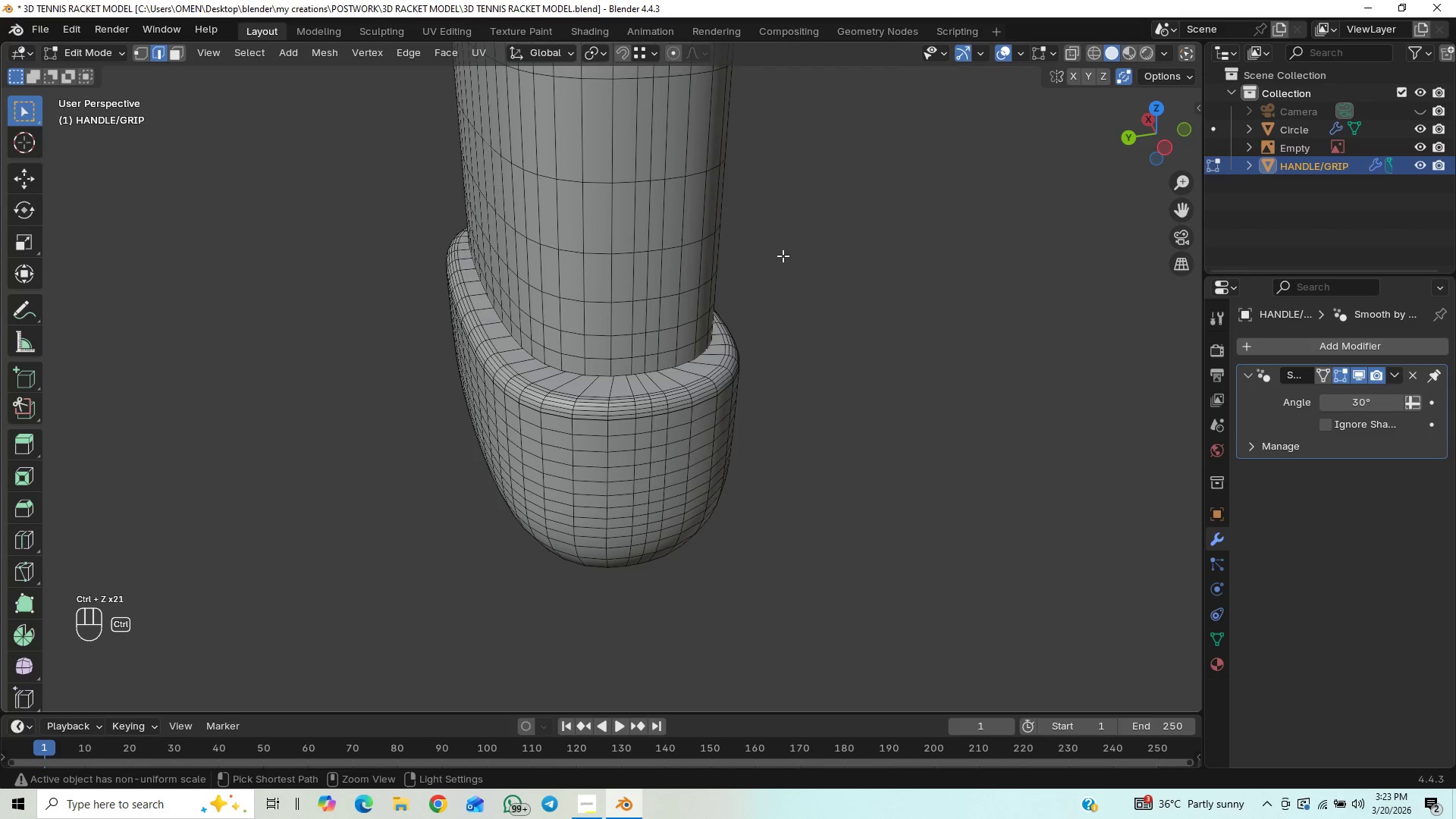 
key(Control+Z)
 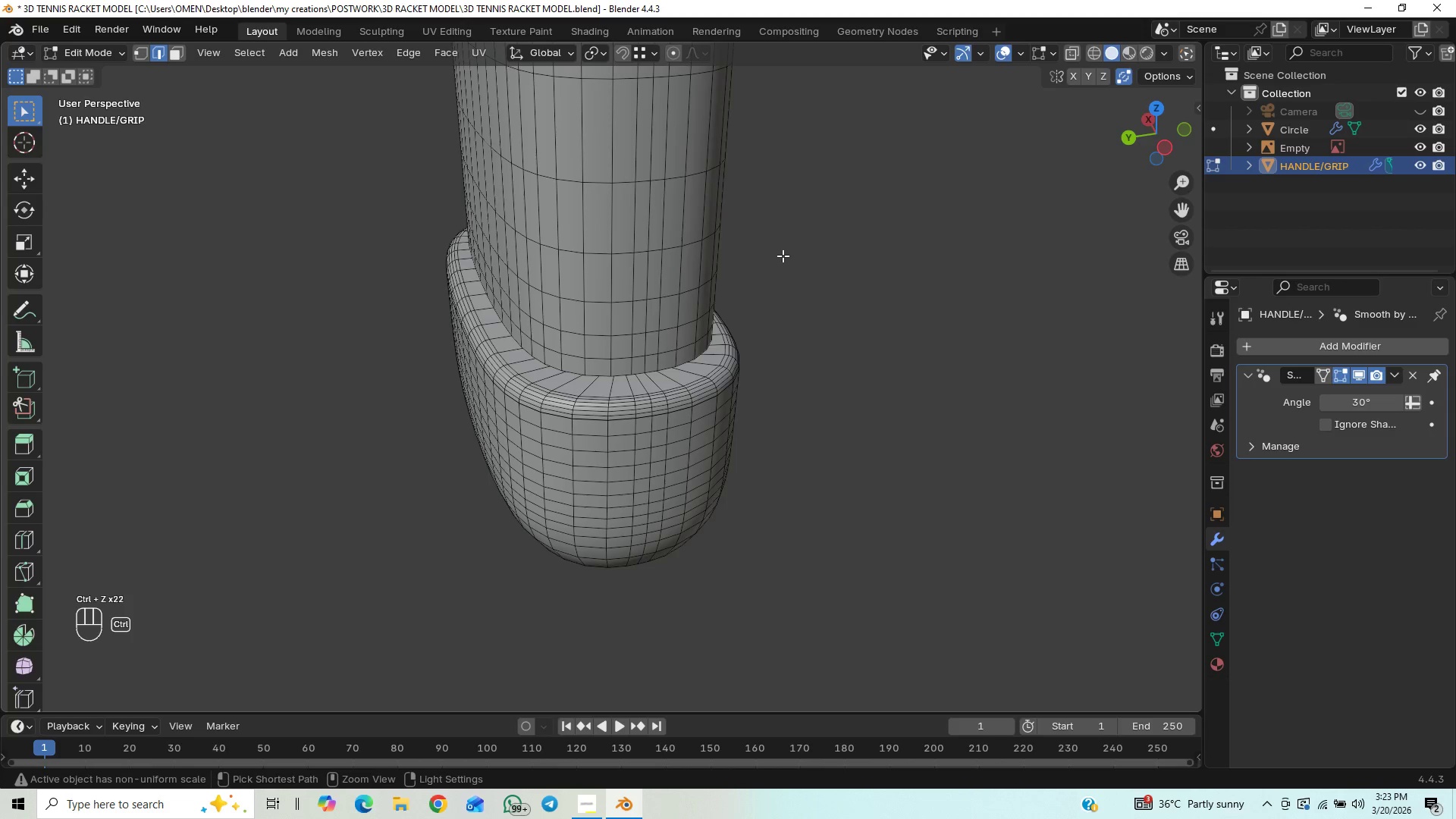 
key(Control+Z)
 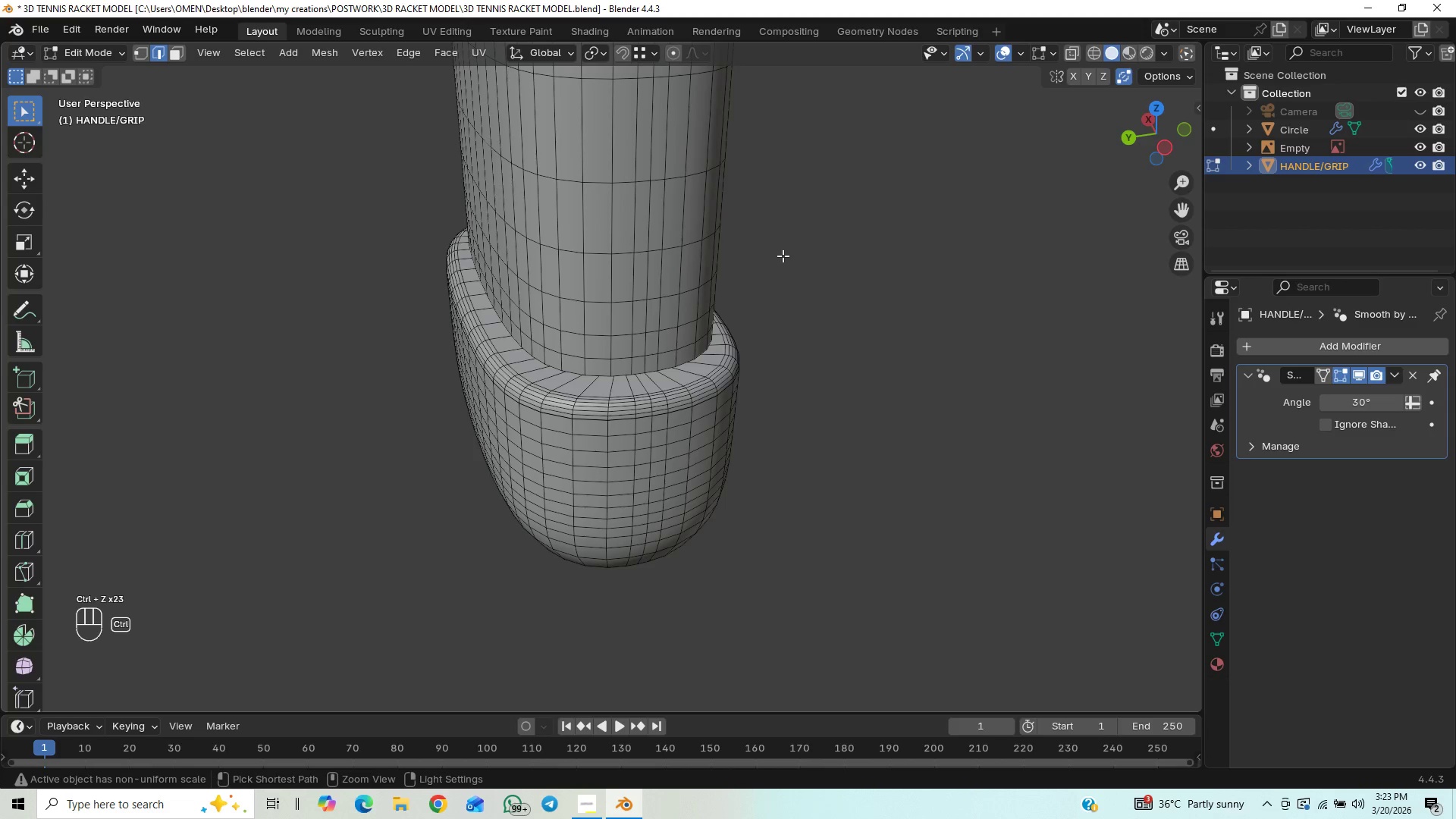 
key(Control+Z)
 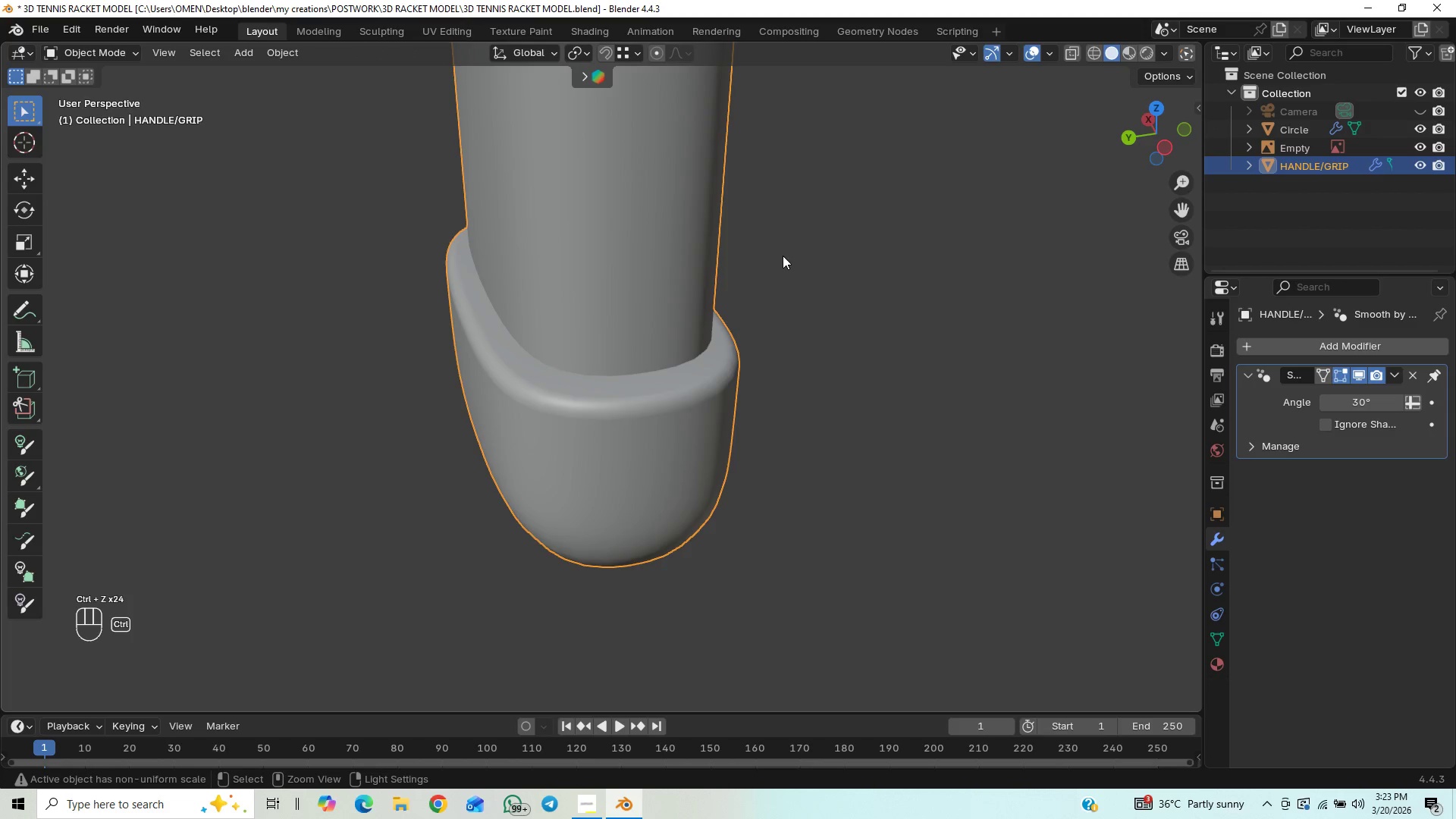 
key(Control+Z)
 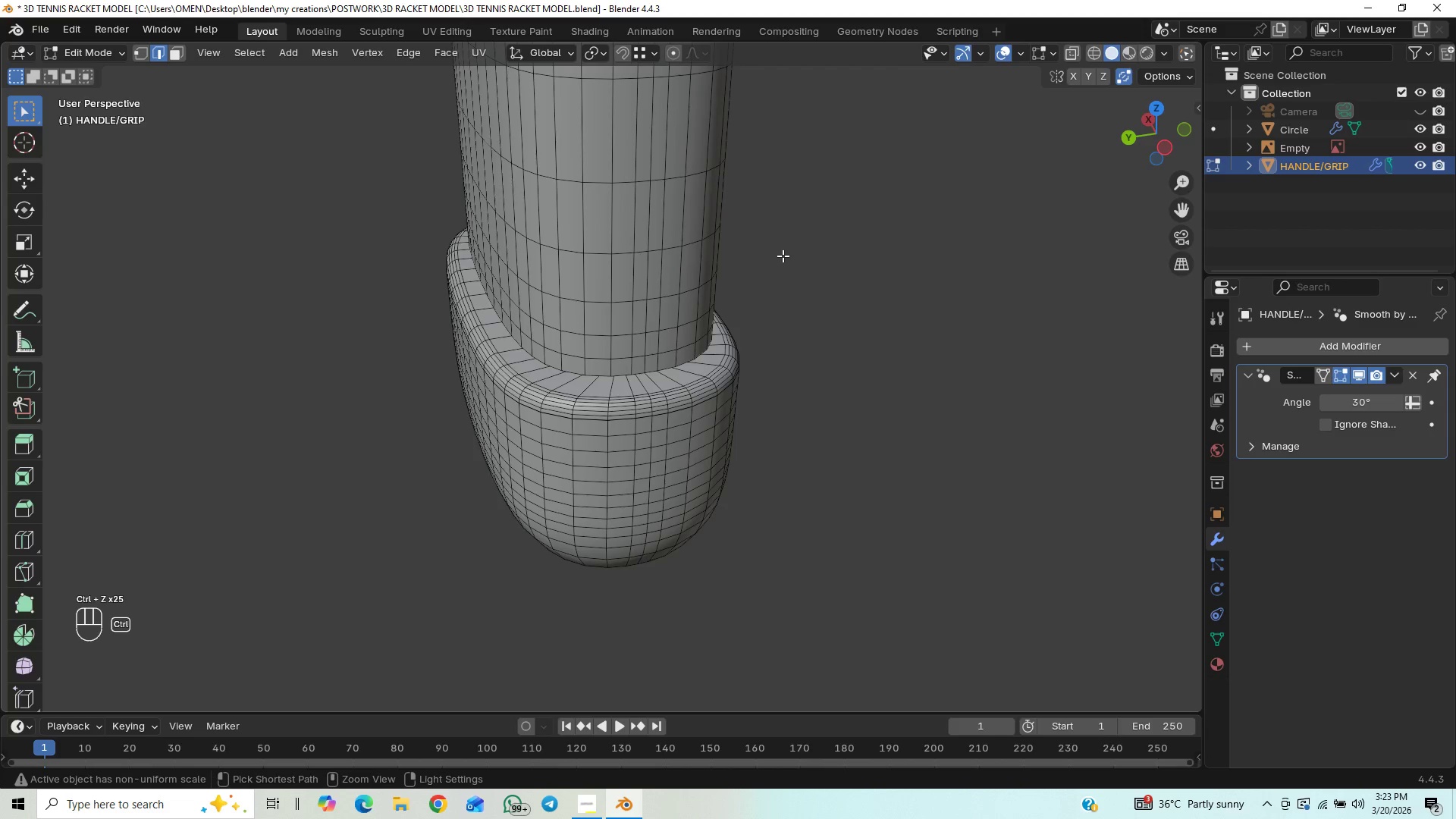 
key(Control+Z)
 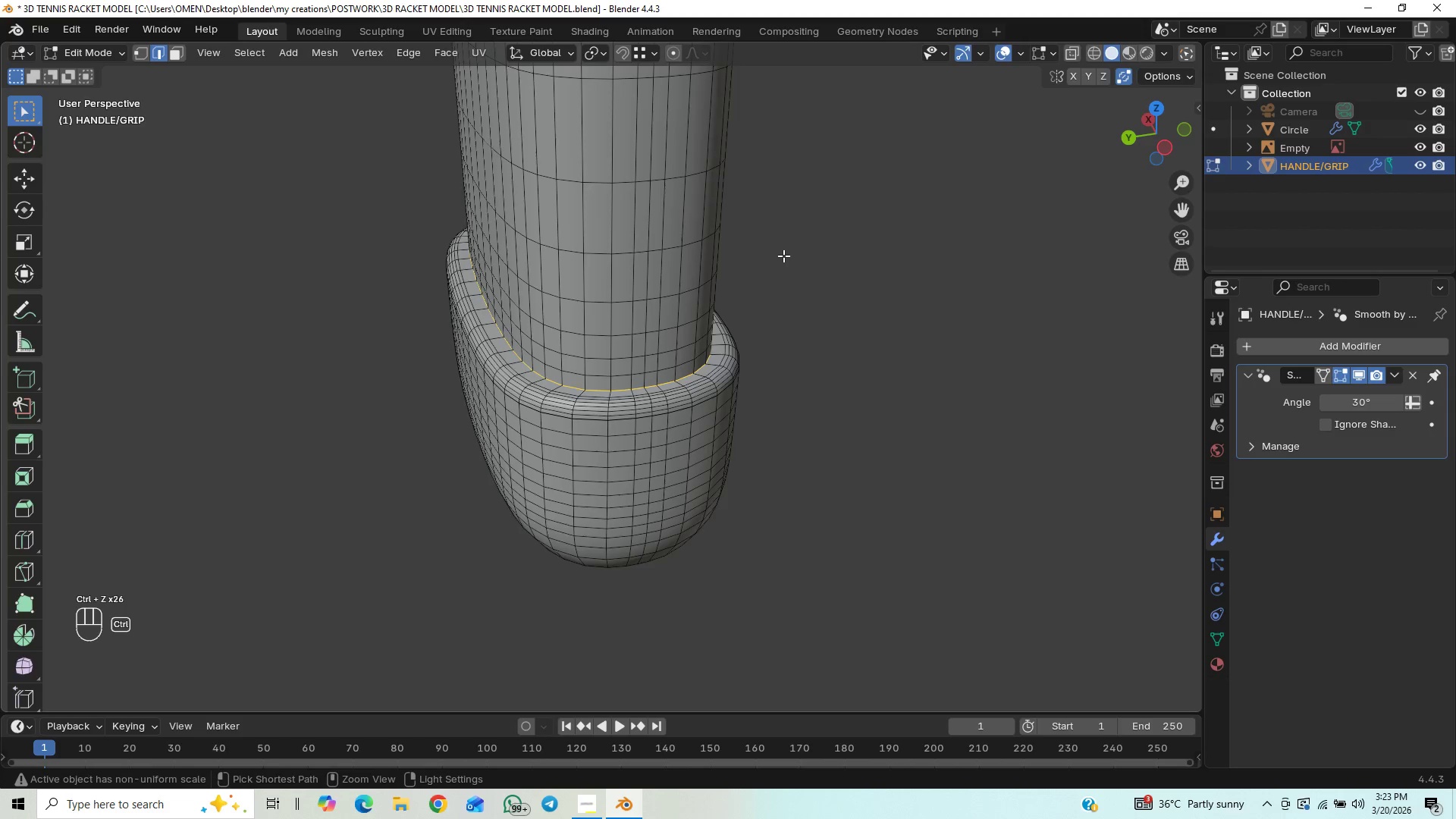 
key(Control+Z)
 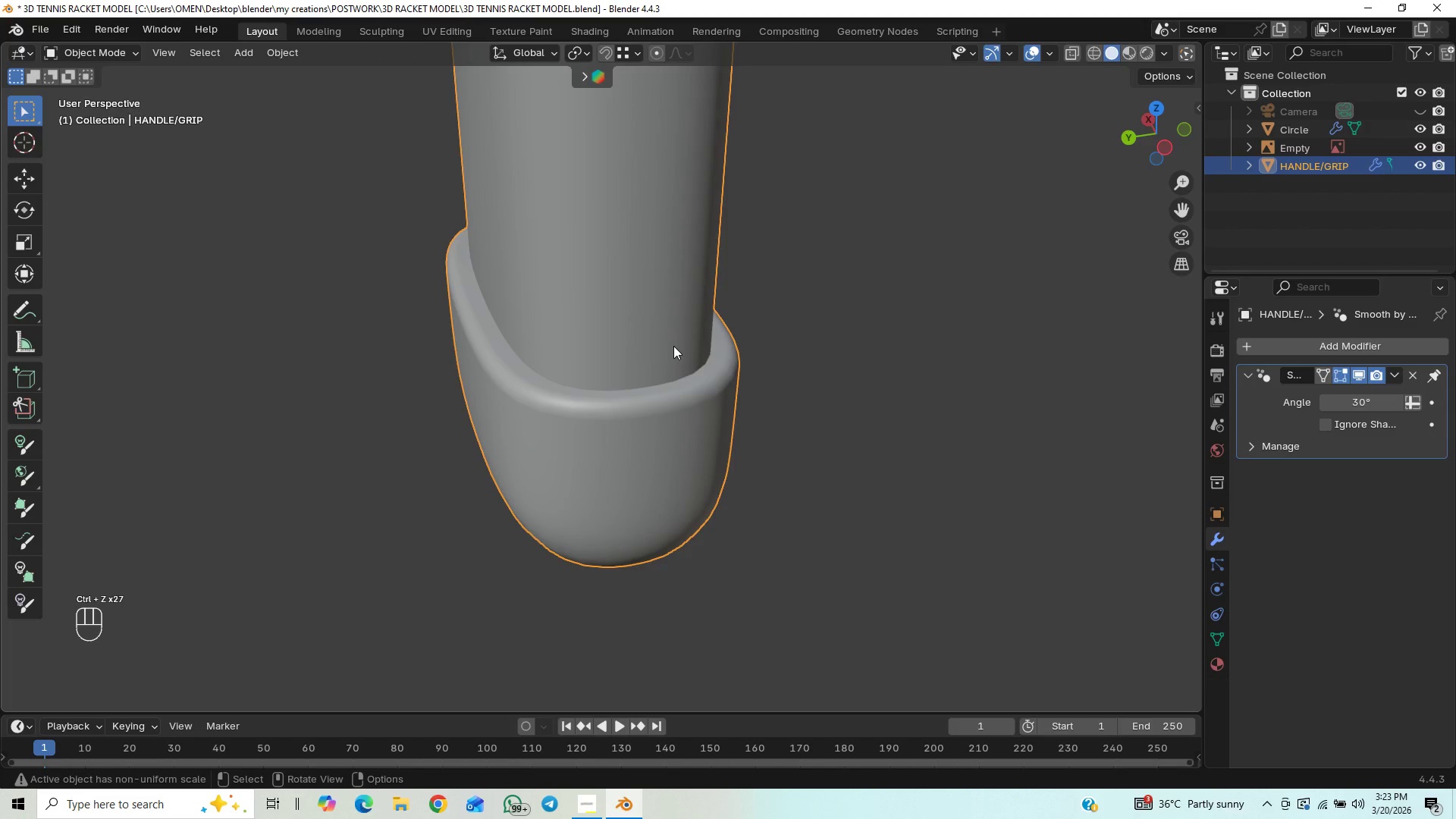 
key(Control+2)
 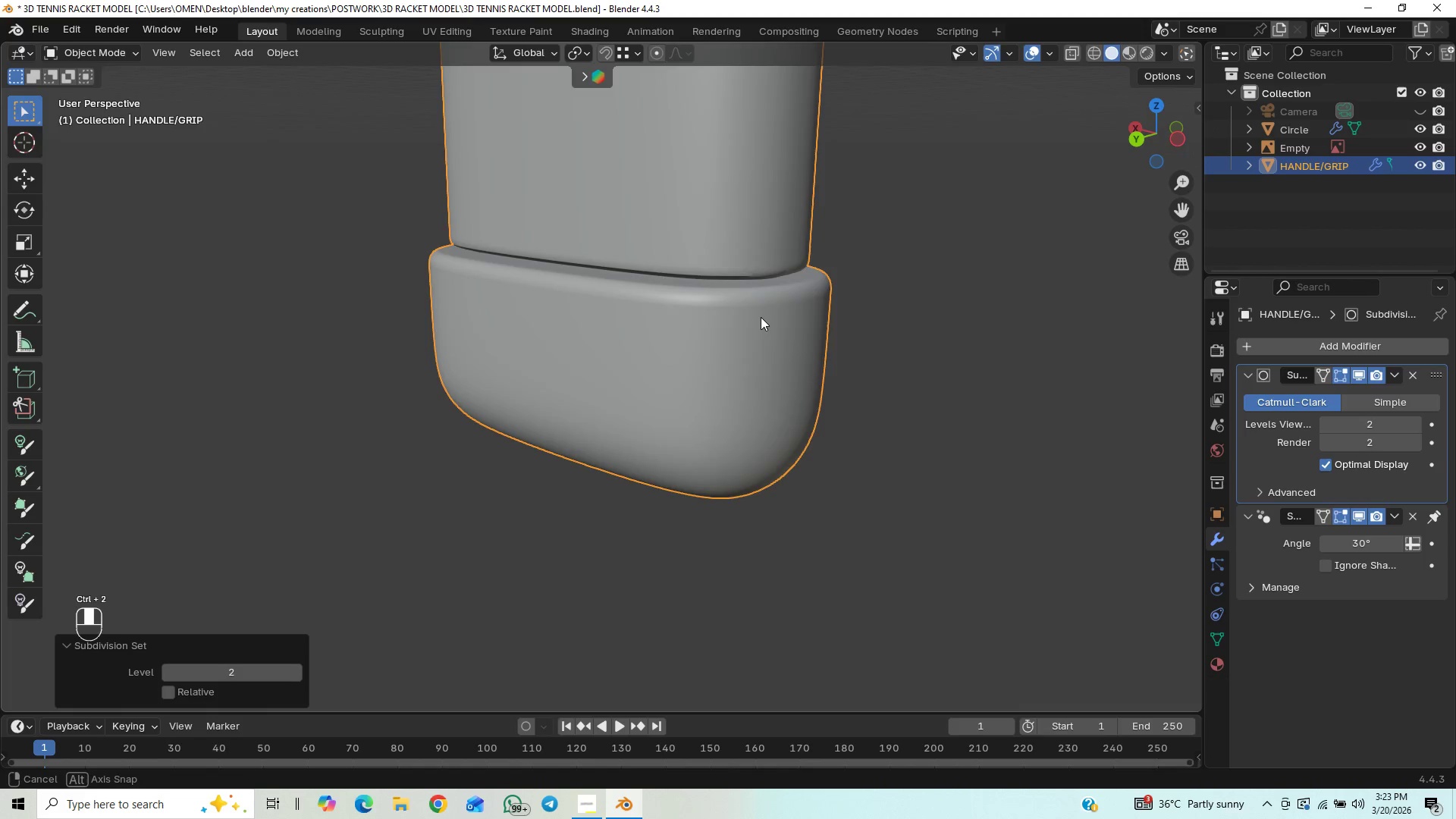 
key(Control+Z)
 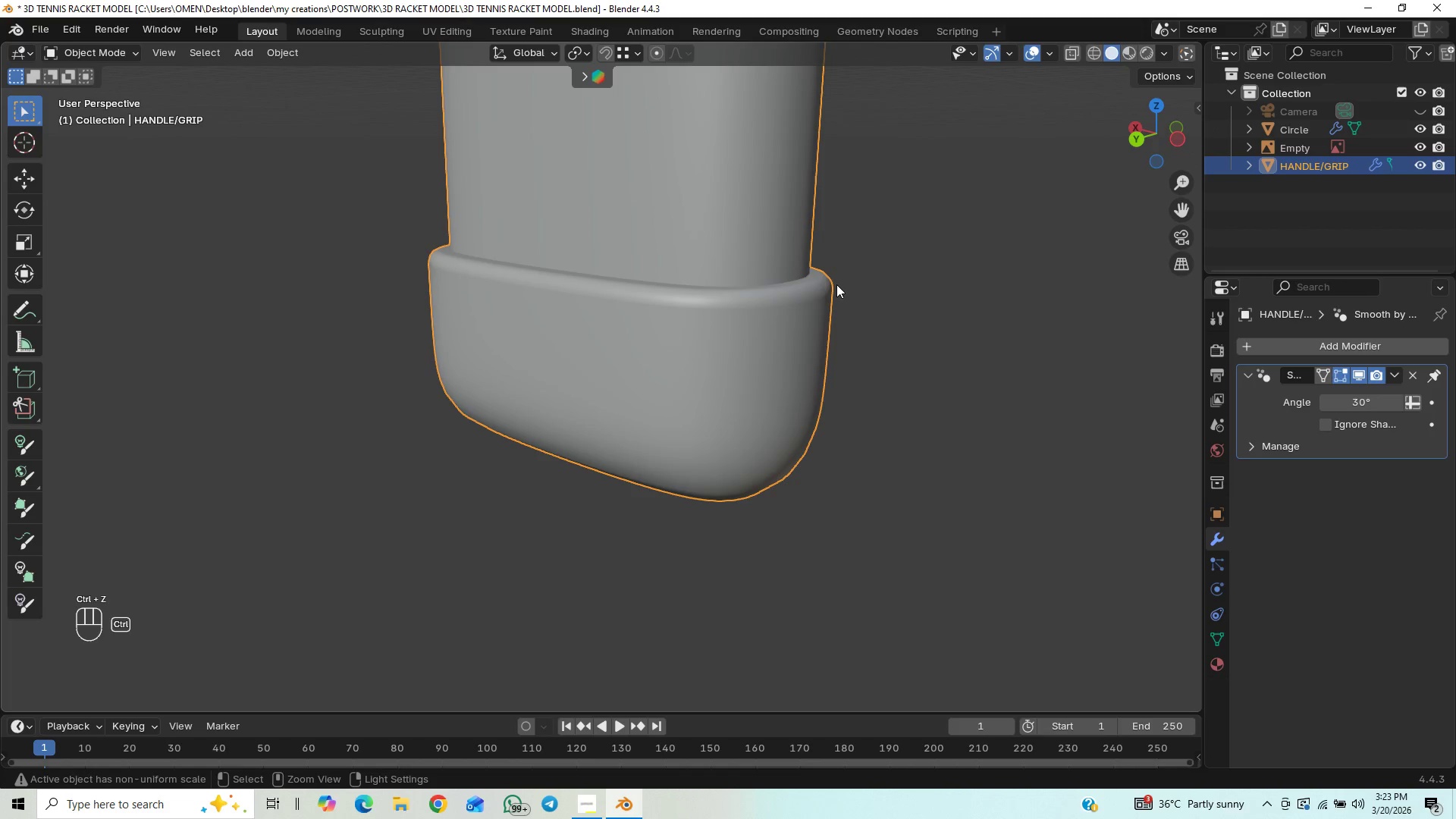 
key(Control+Z)
 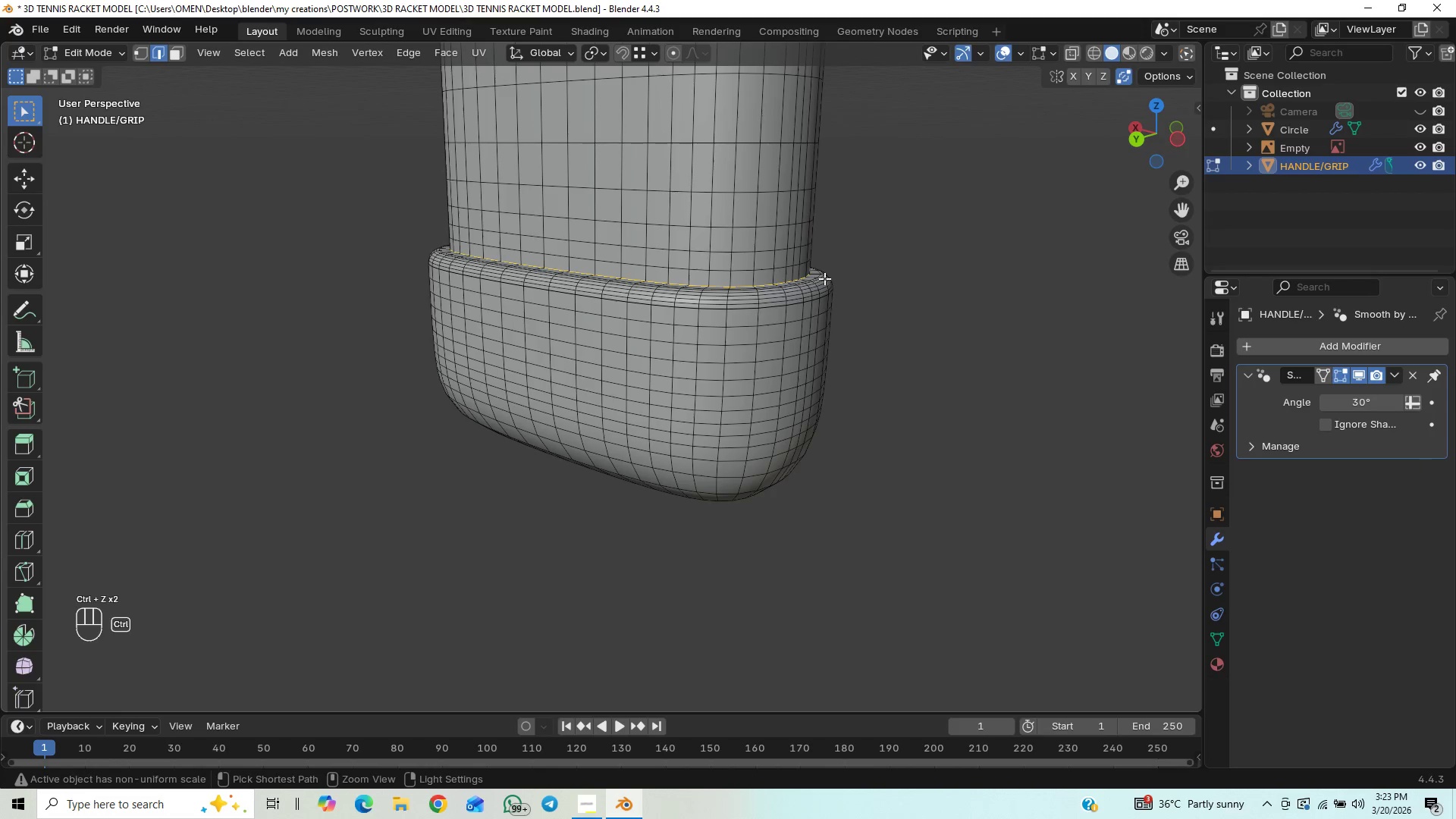 
key(Control+Z)
 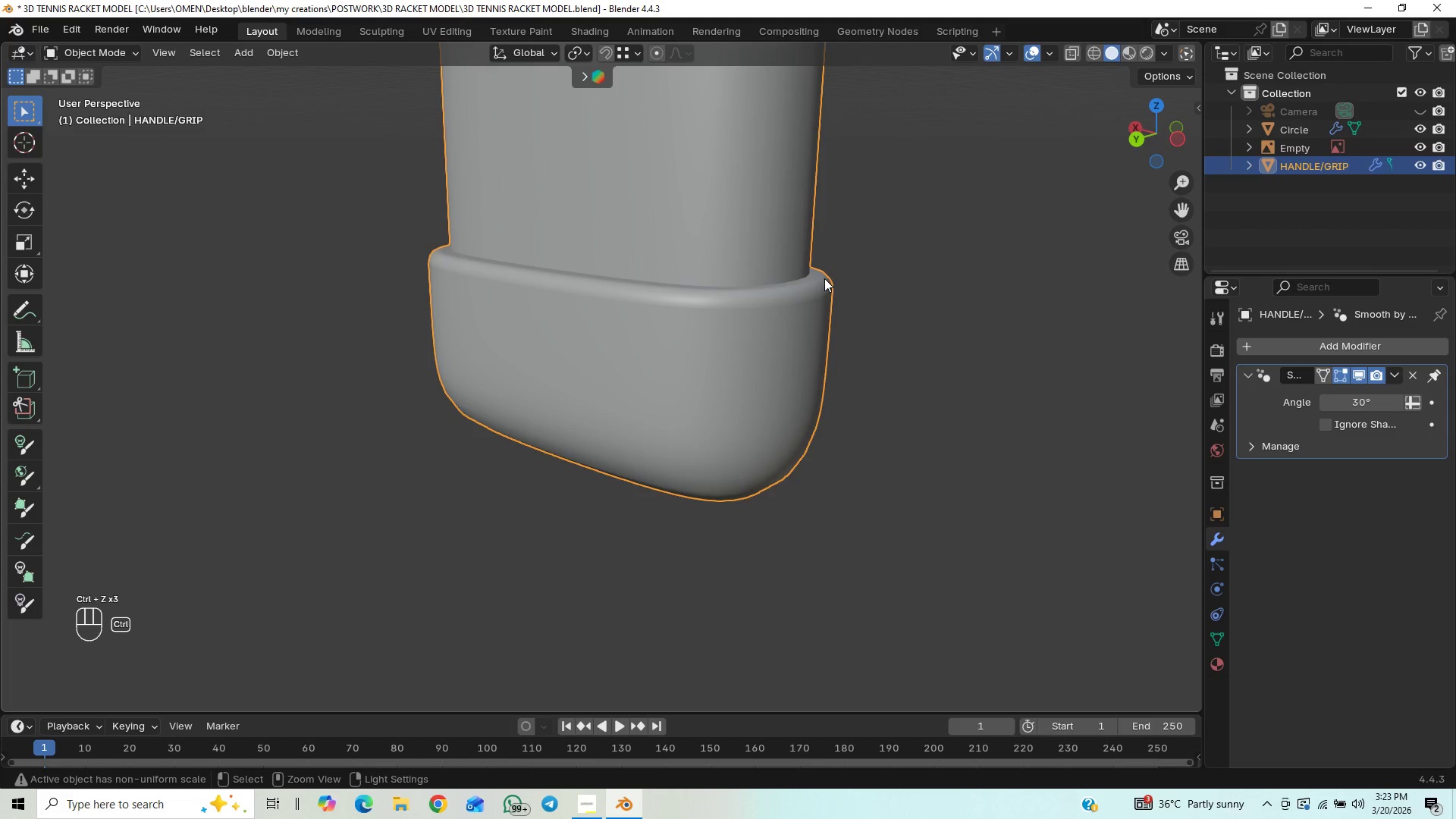 
key(Control+Z)
 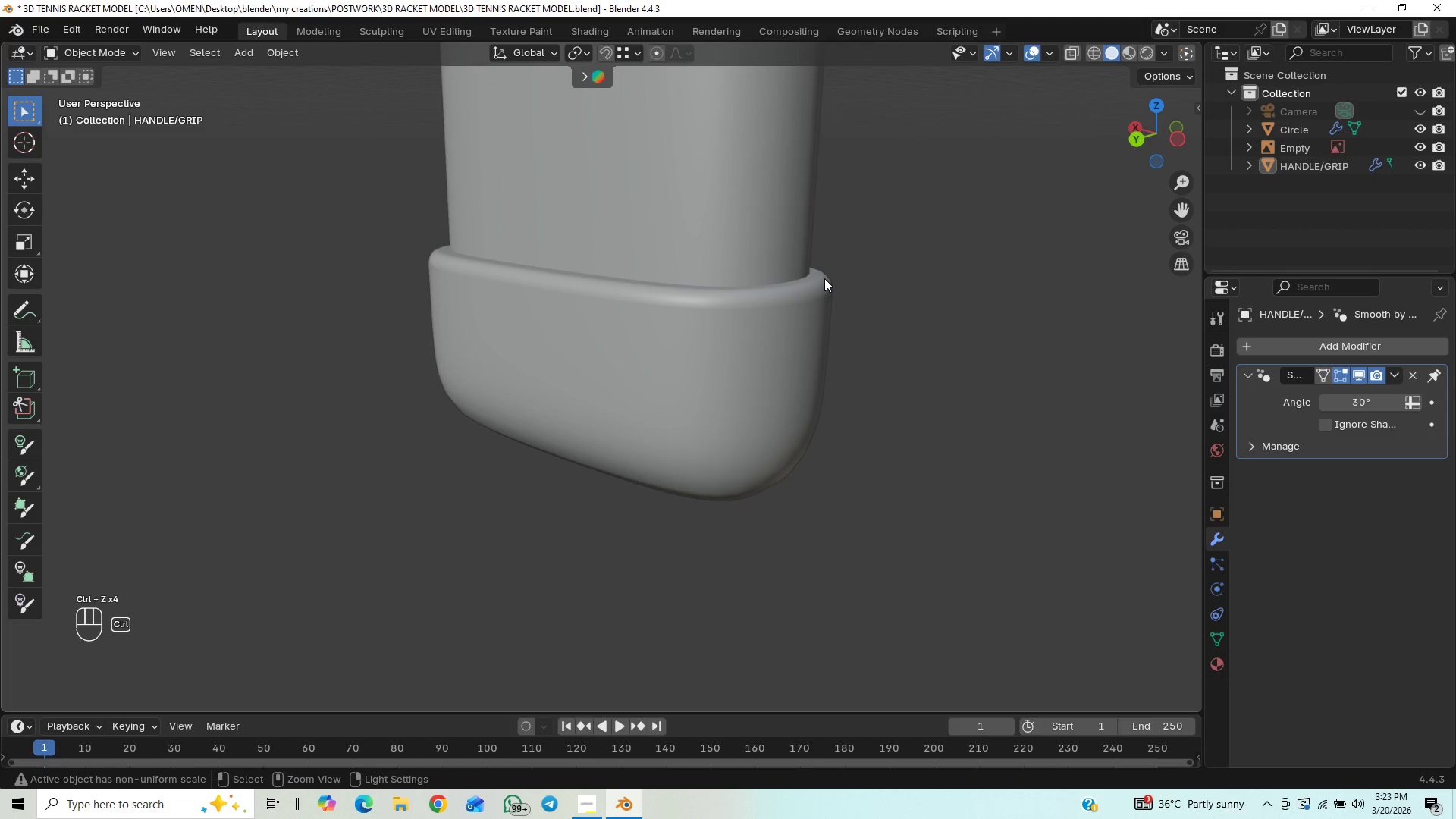 
key(Control+Z)
 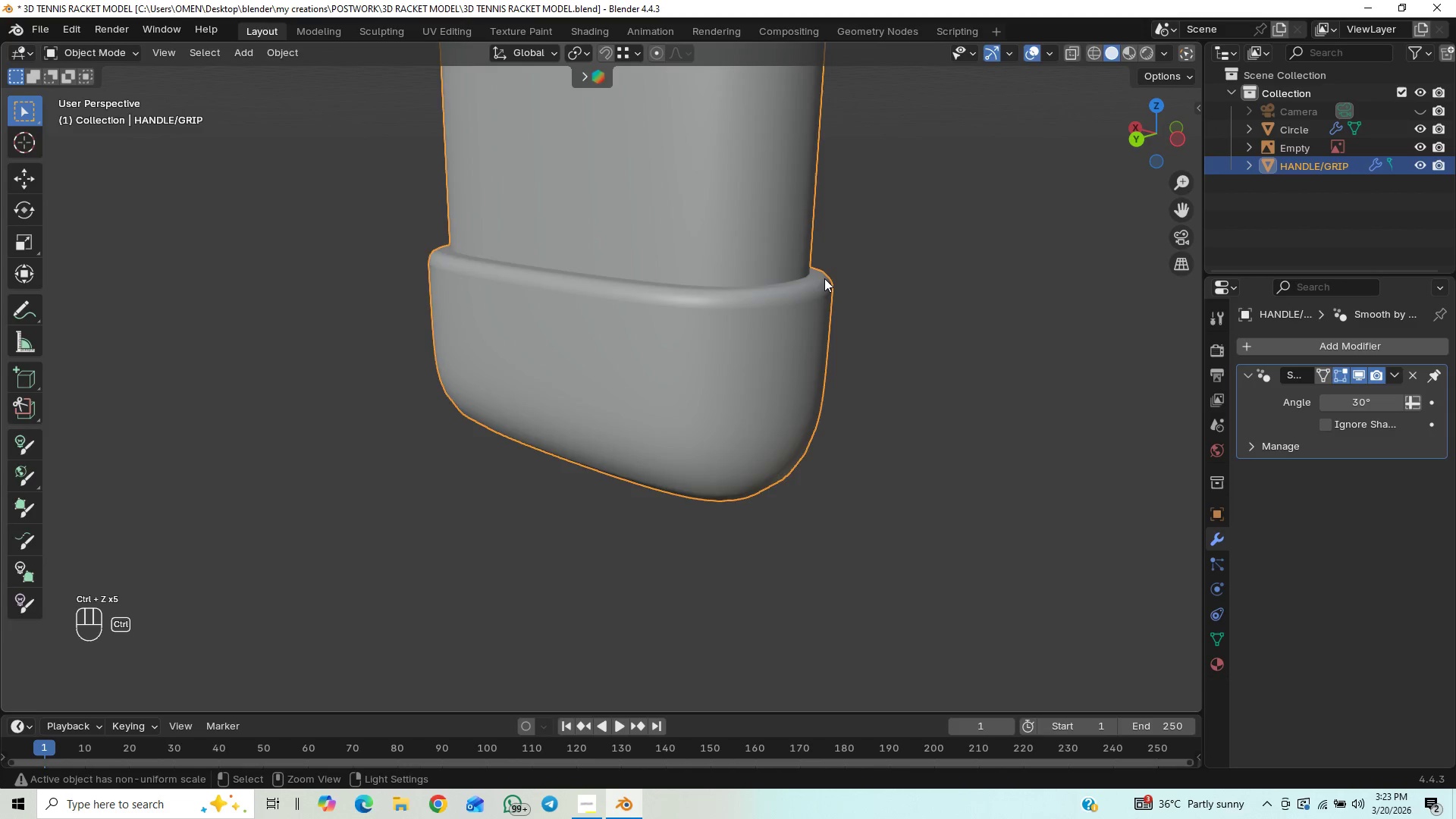 
key(Control+Z)
 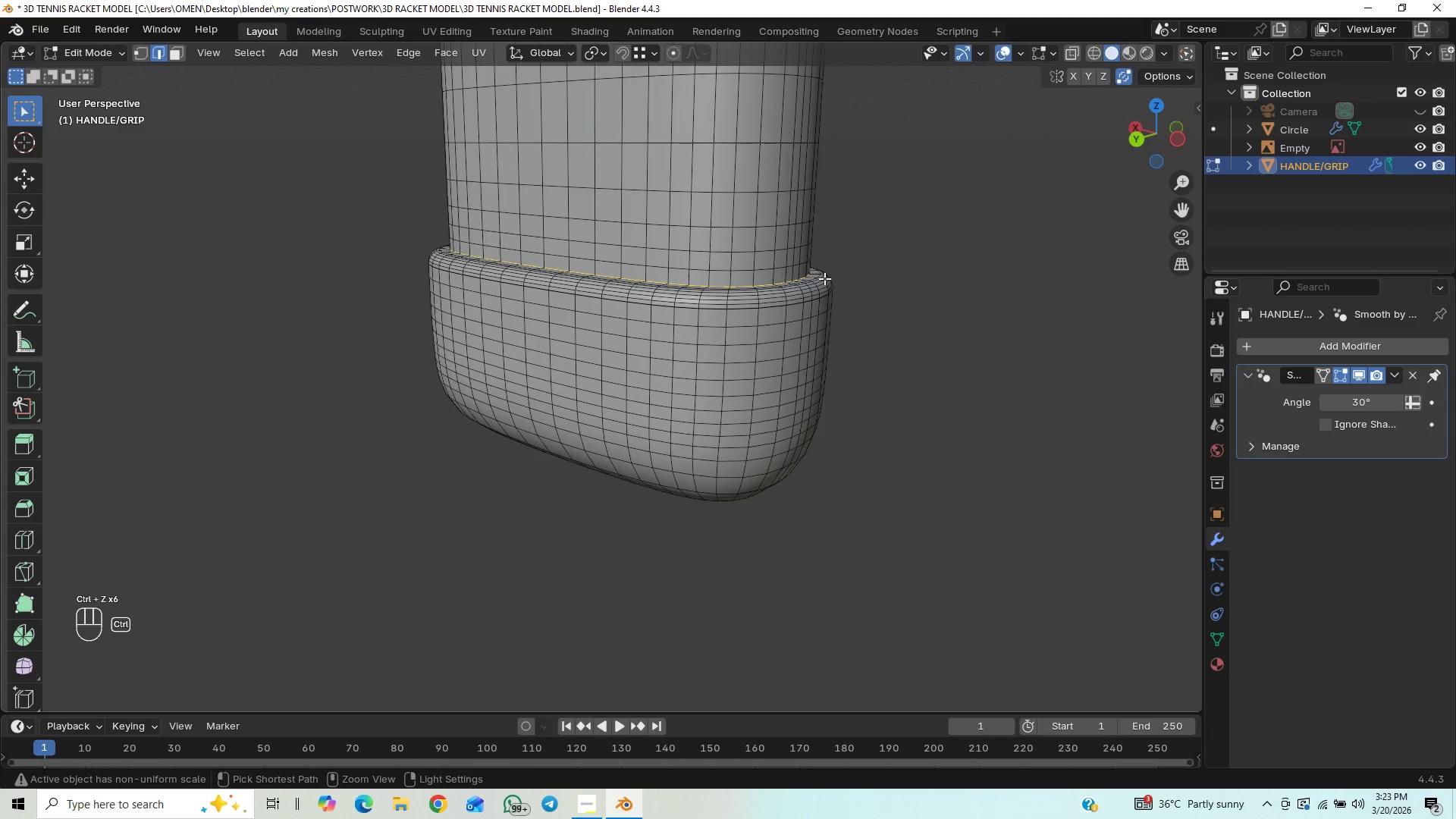 
key(Control+Z)
 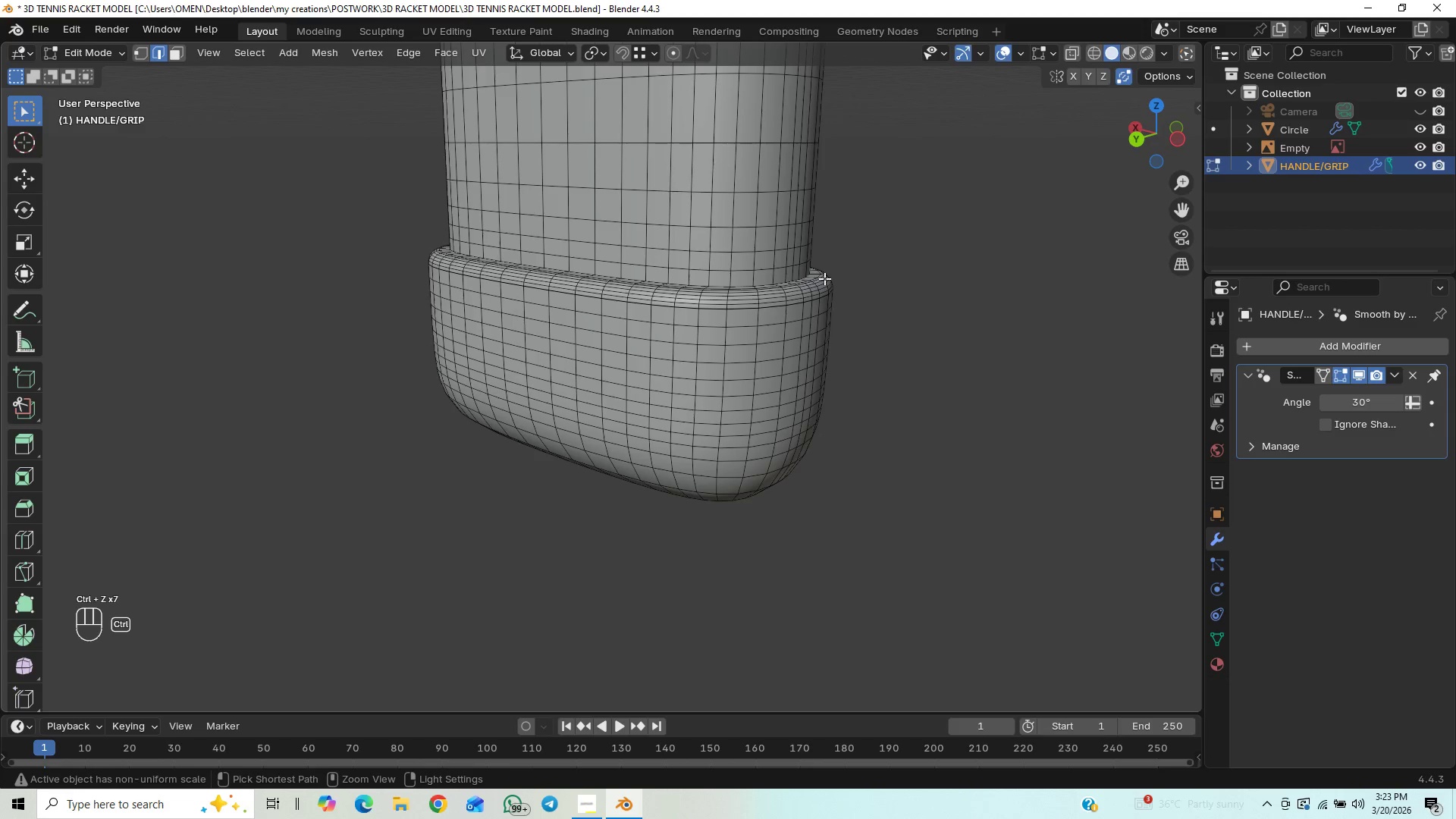 
key(Control+Z)
 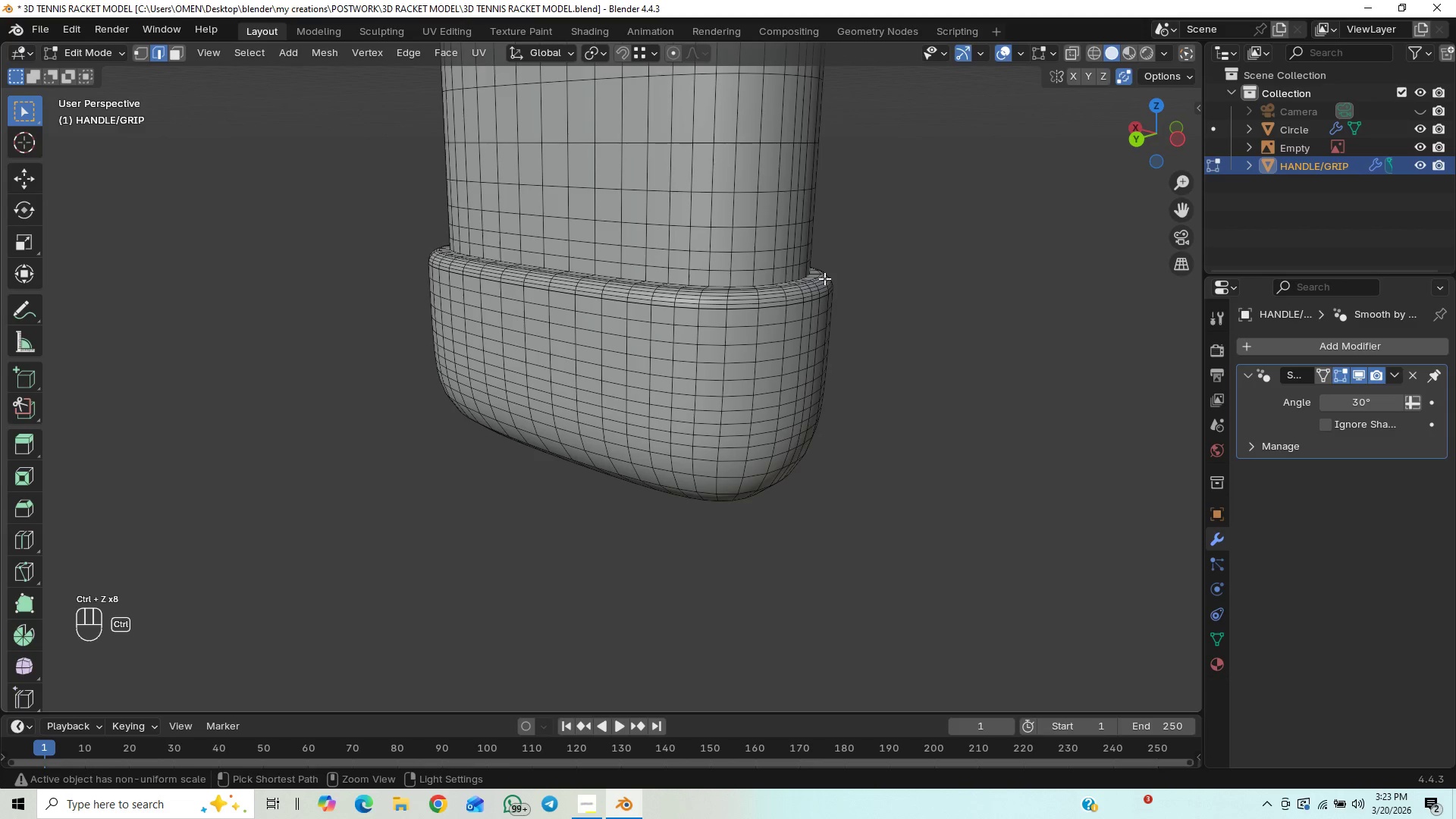 
key(Control+Z)
 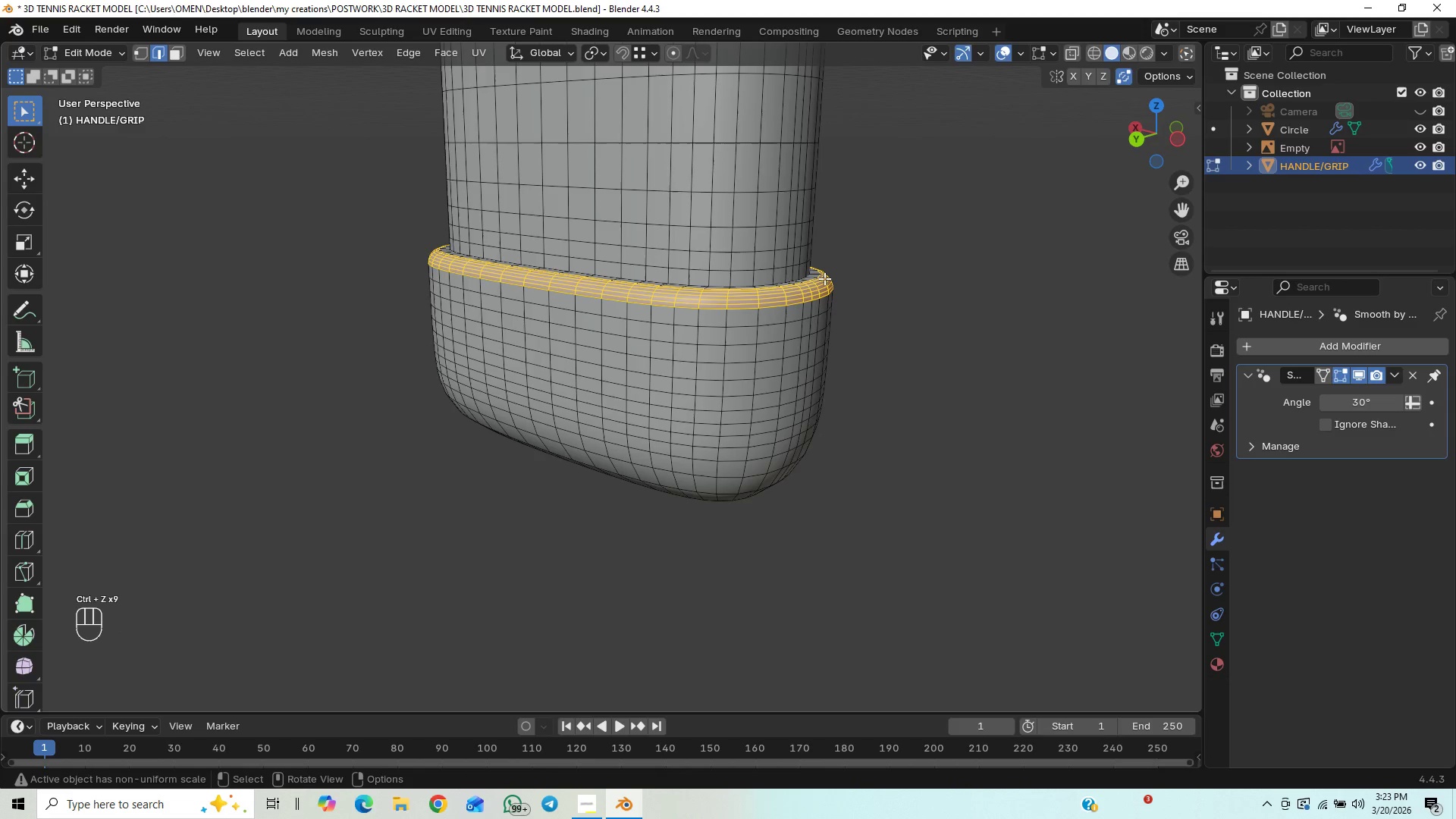 
key(Tab)
 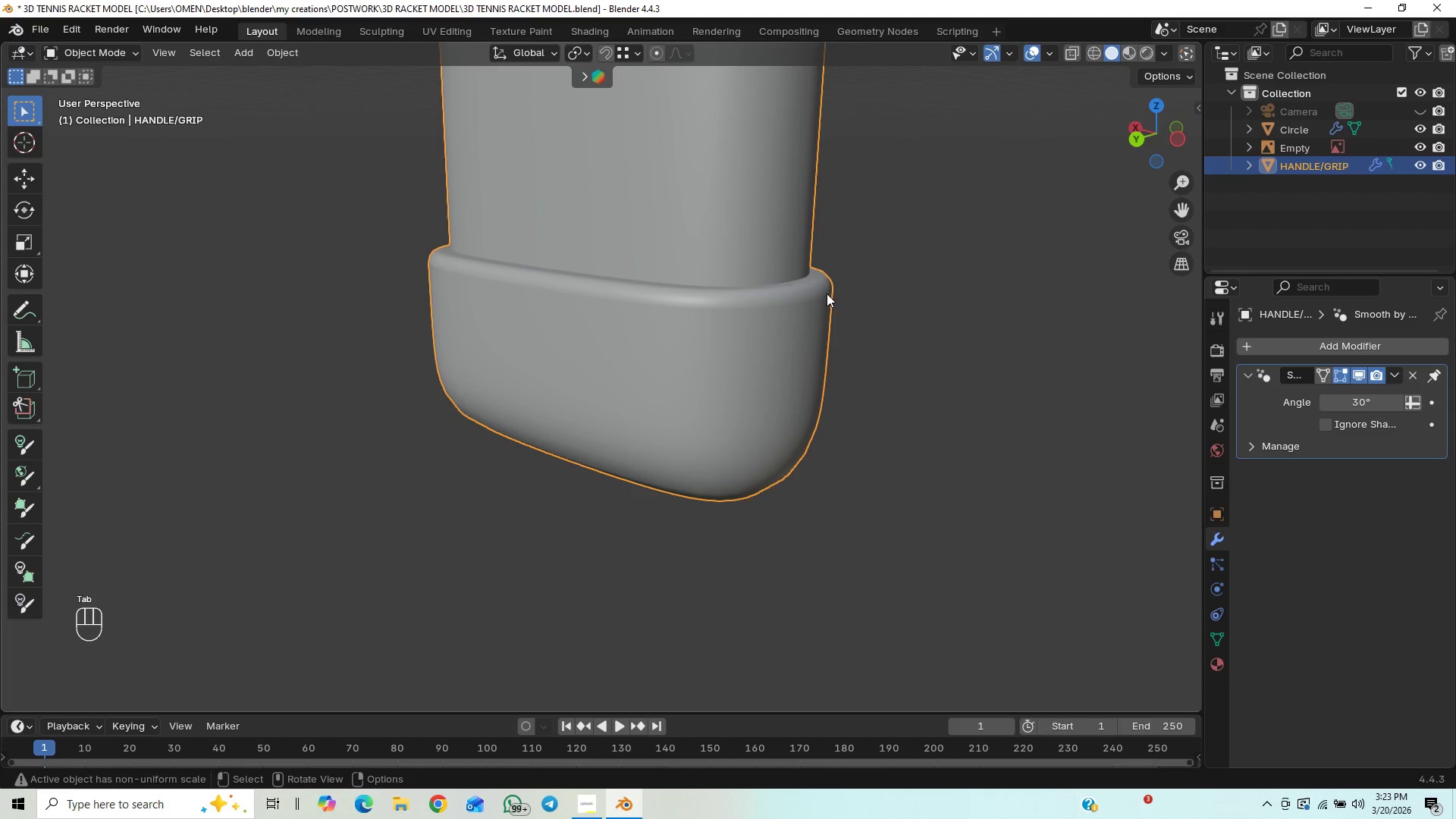 
key(Control+2)
 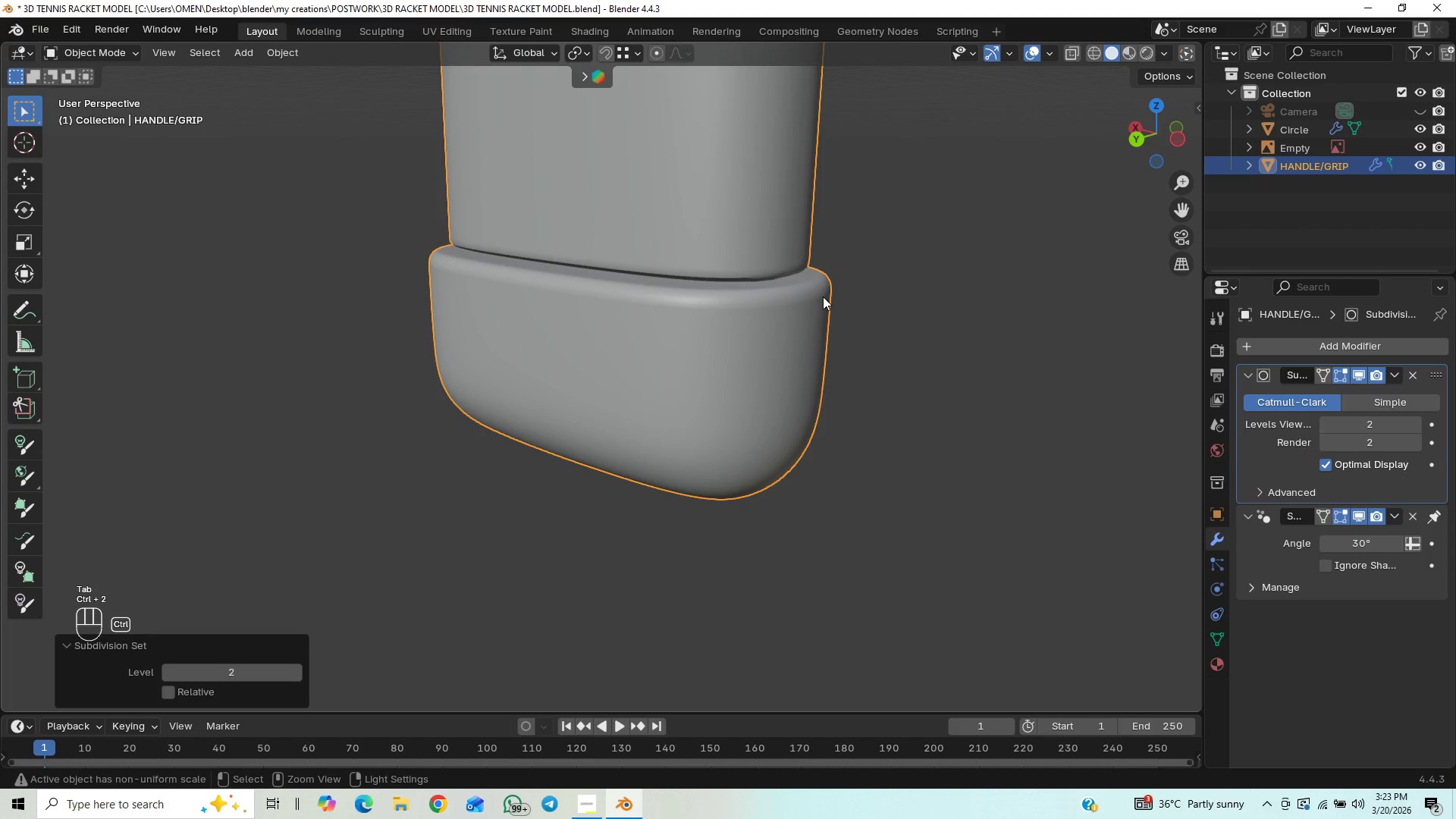 
key(Control+Z)
 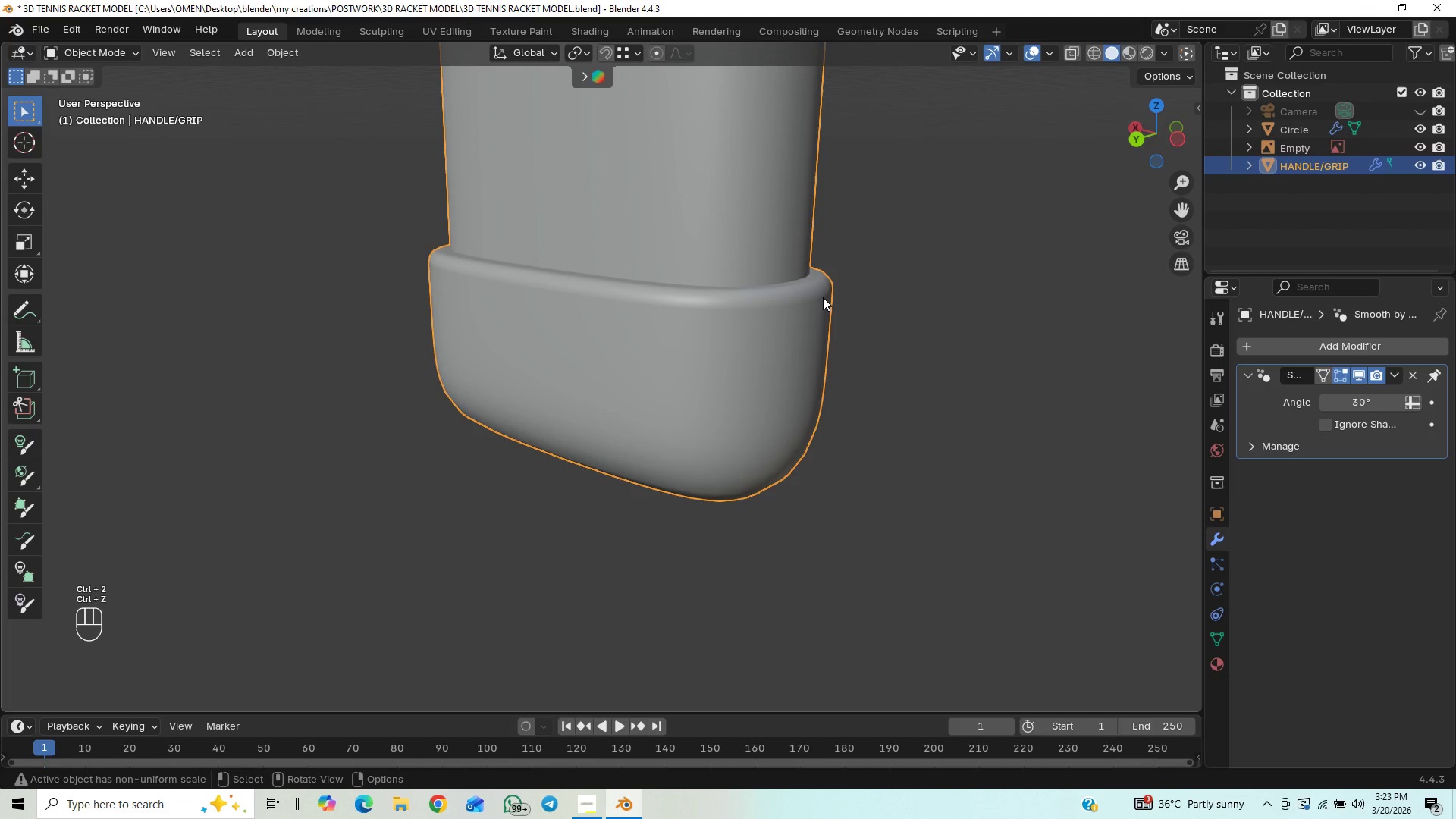 
hold_key(key=ControlLeft, duration=0.42)
 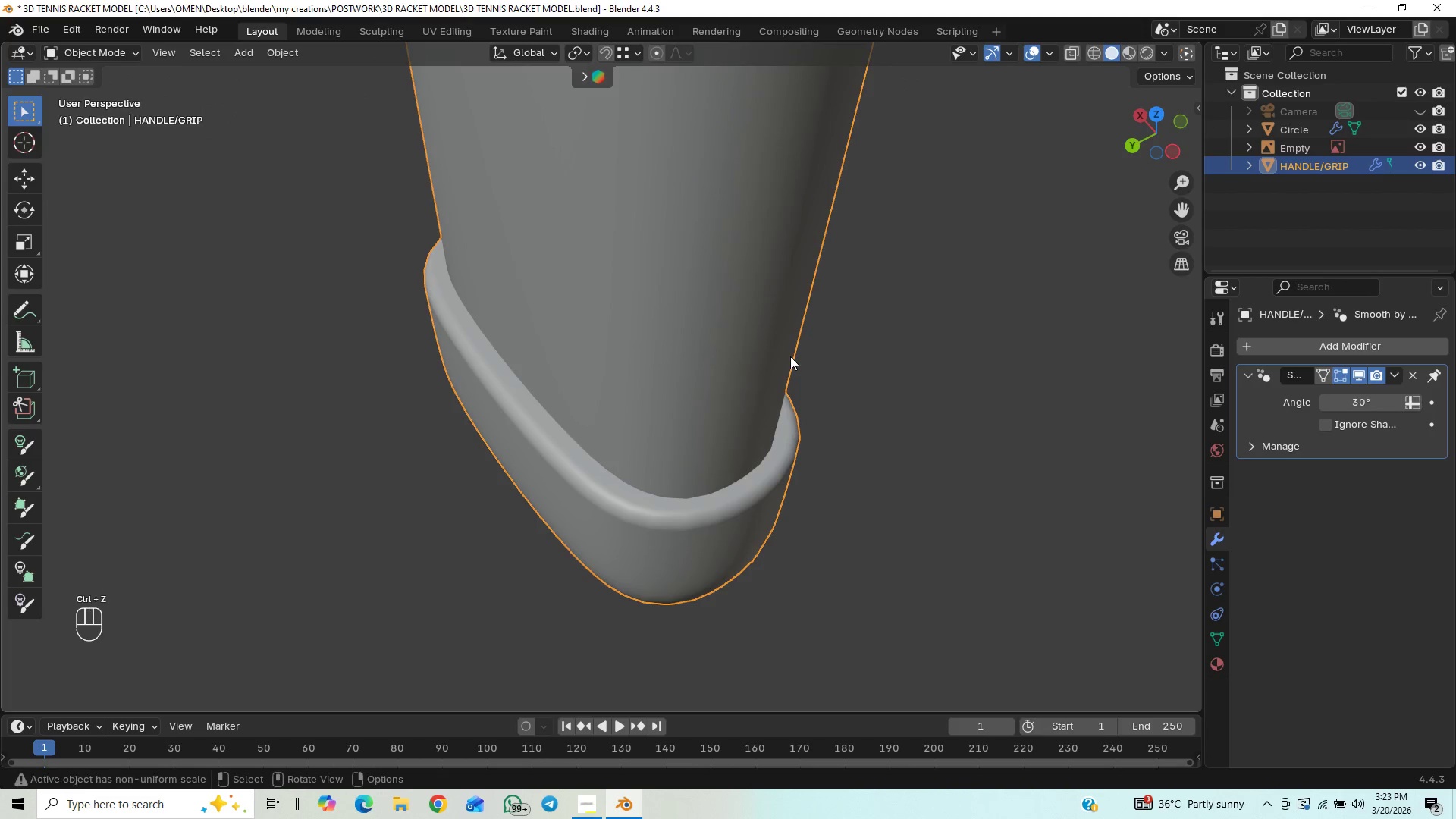 
key(Control+Shift+Z)
 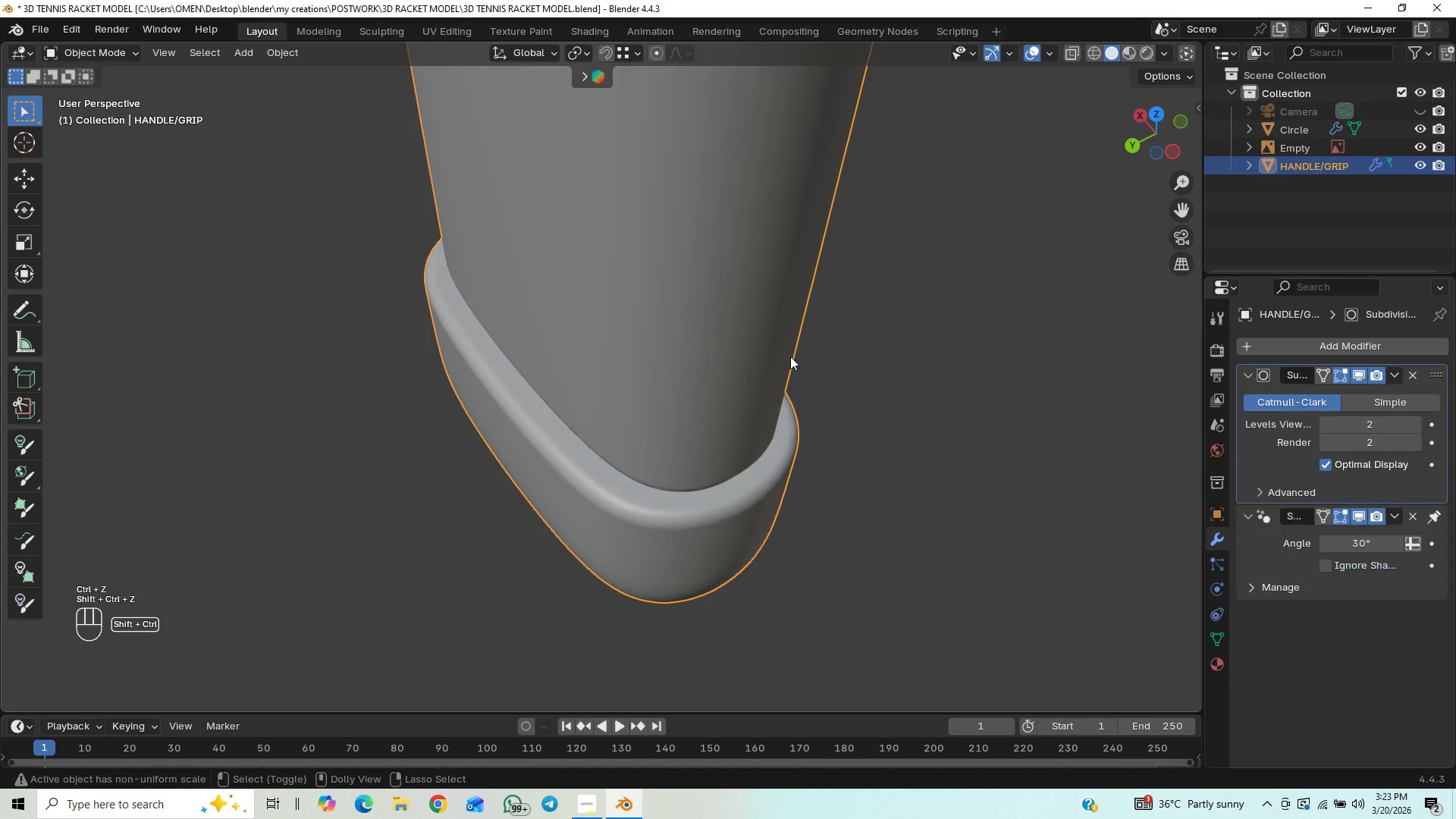 
key(Control+Shift+Z)
 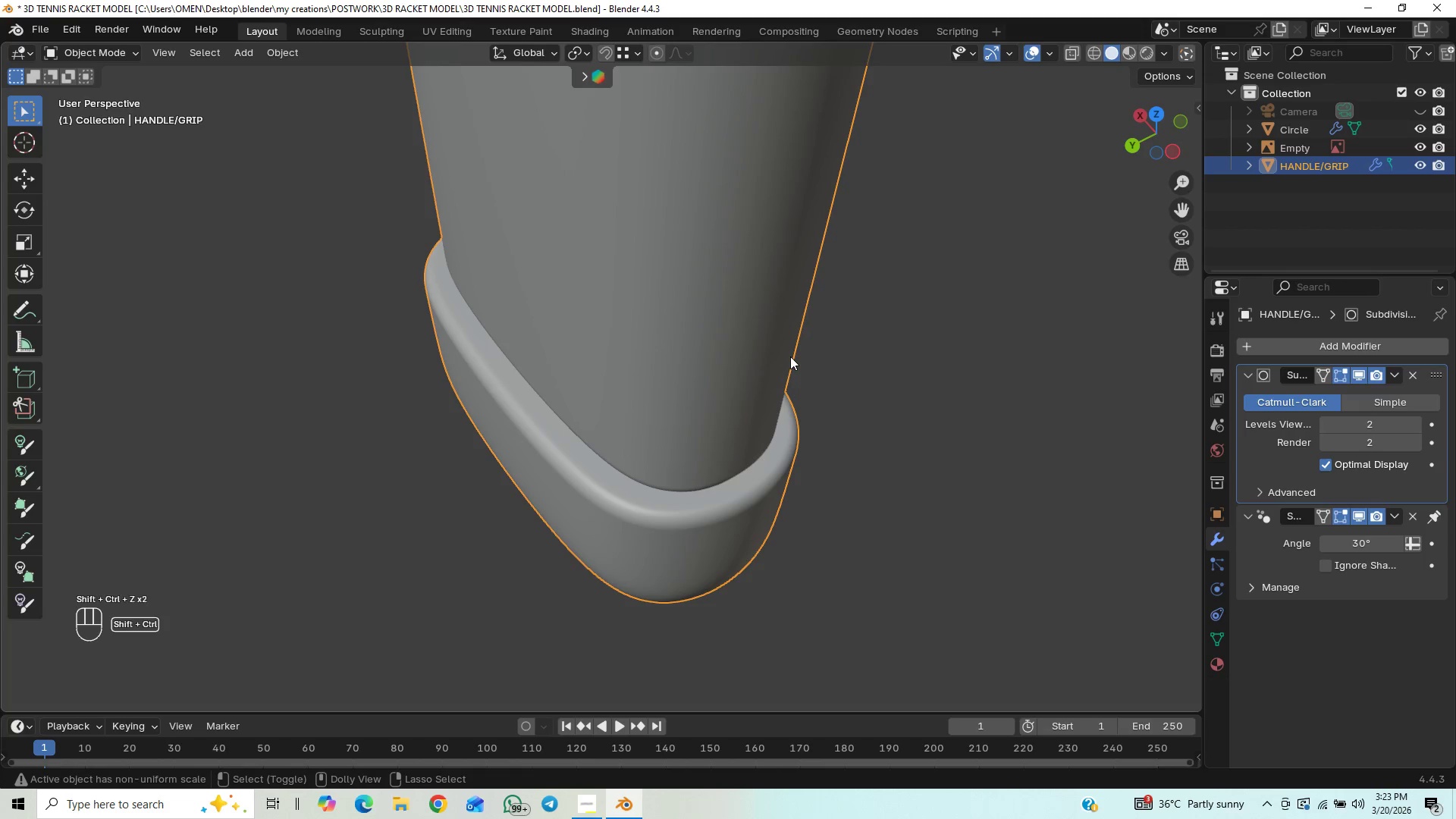 
key(Control+Shift+Z)
 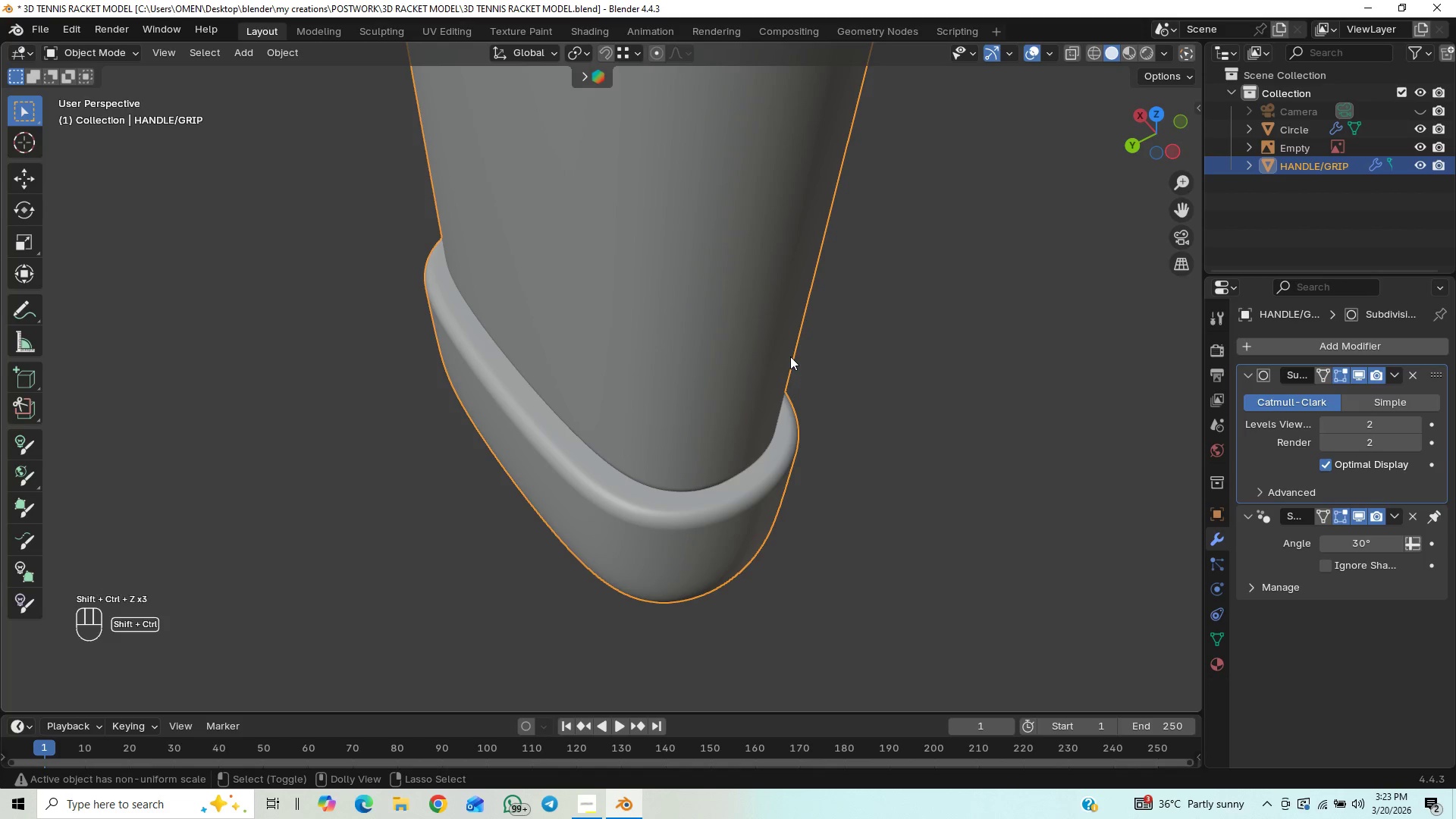 
key(Control+Shift+Z)
 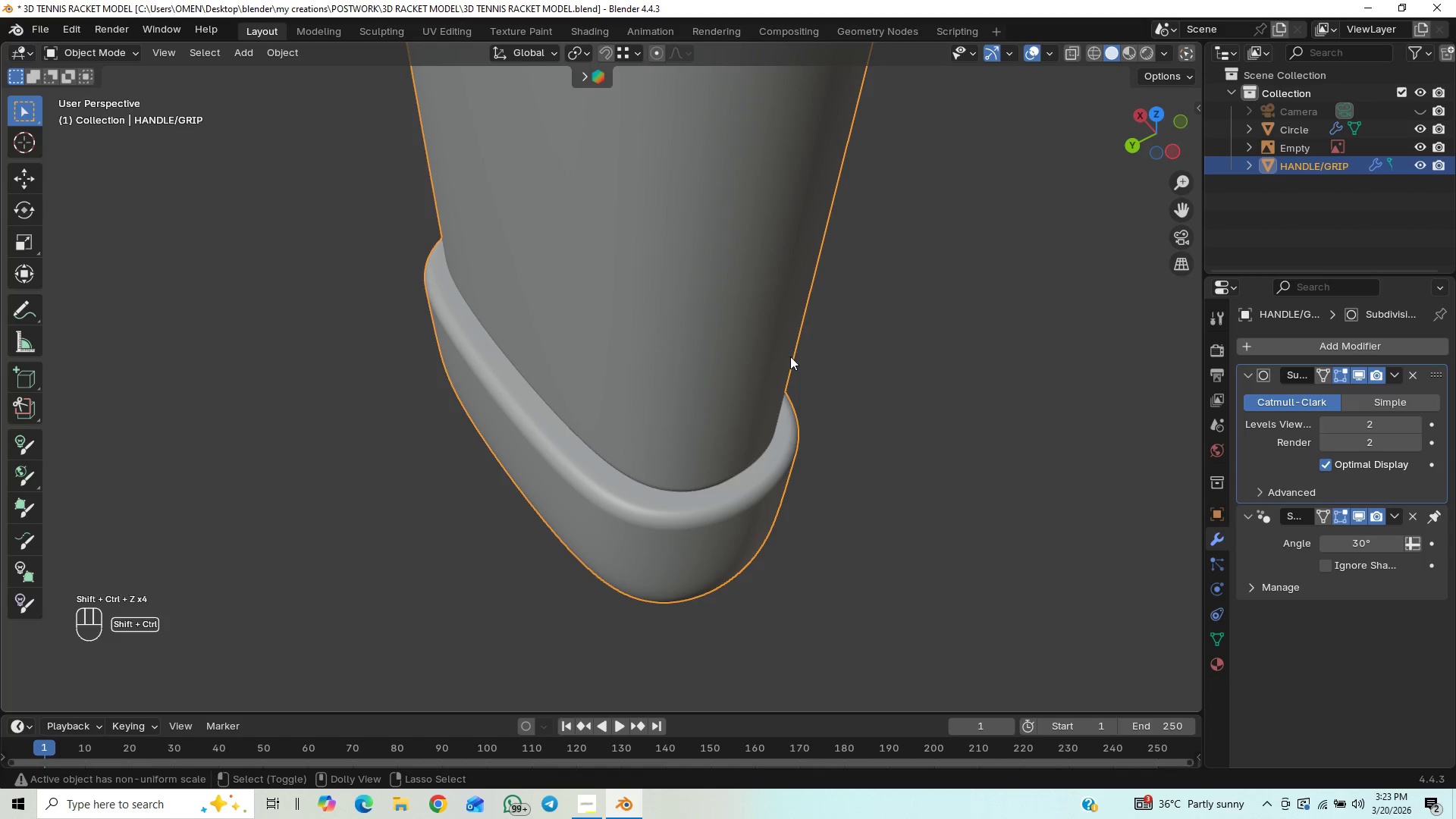 
key(Control+Shift+Z)
 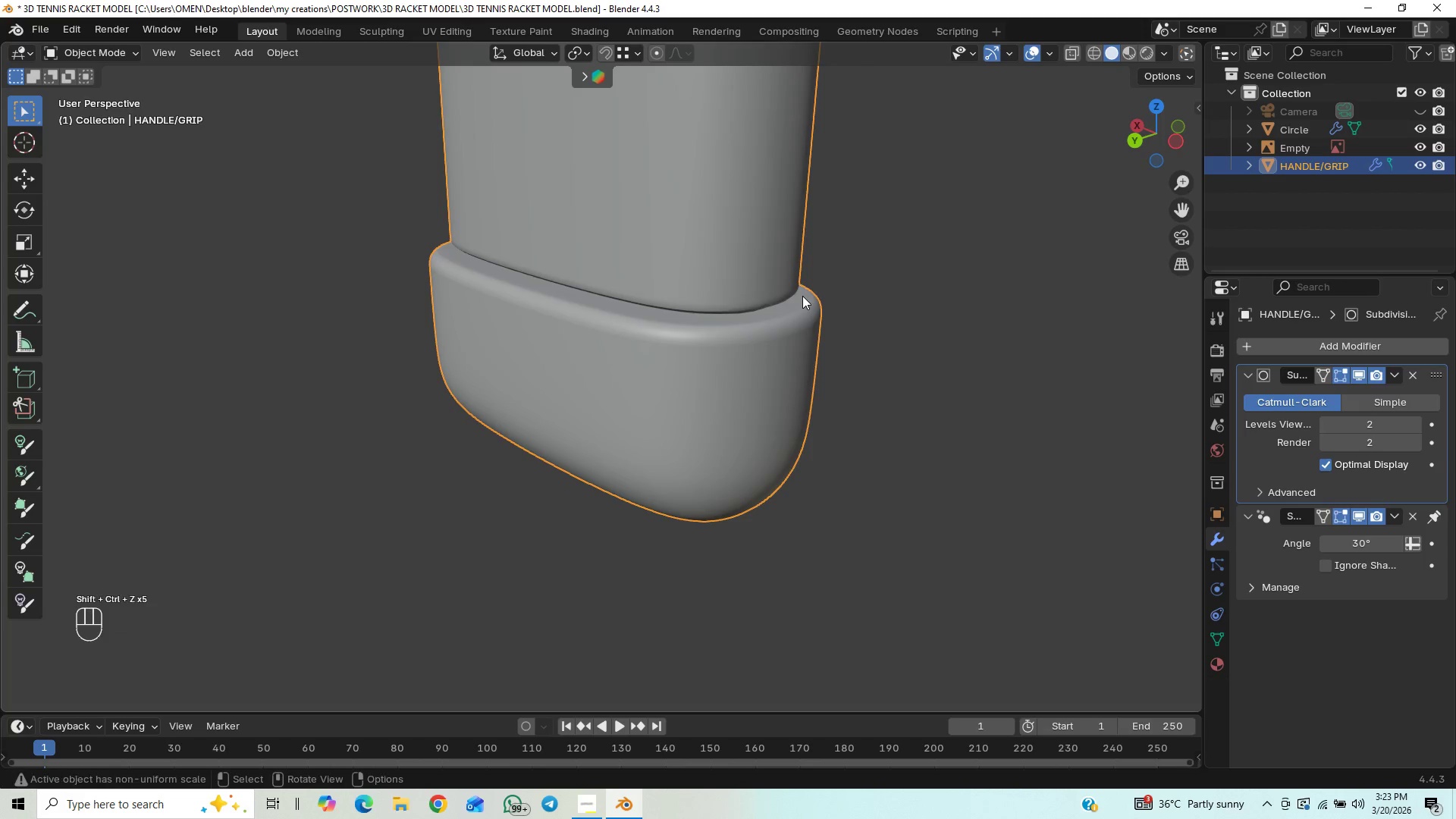 
key(Control+Z)
 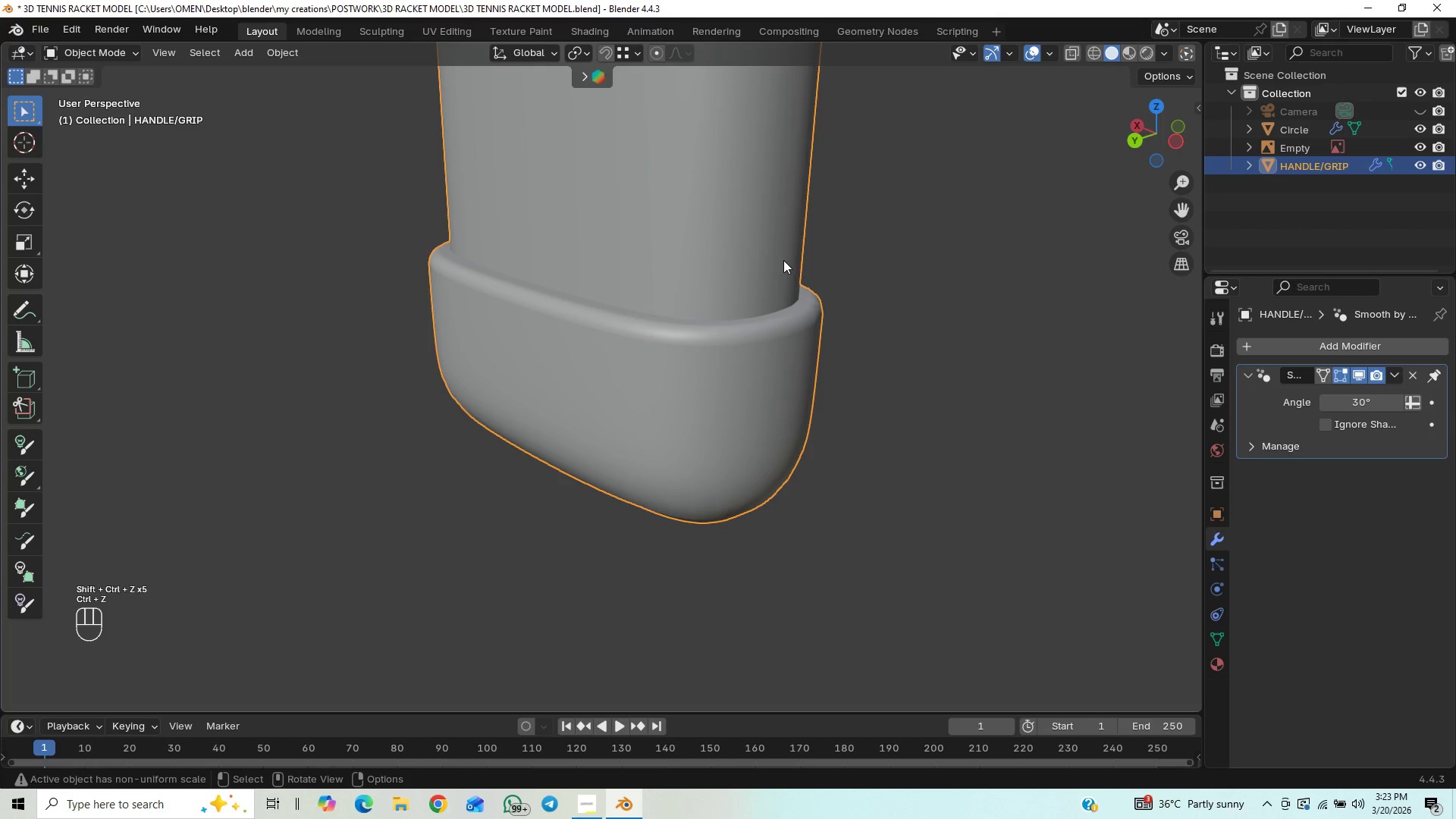 
key(Tab)
 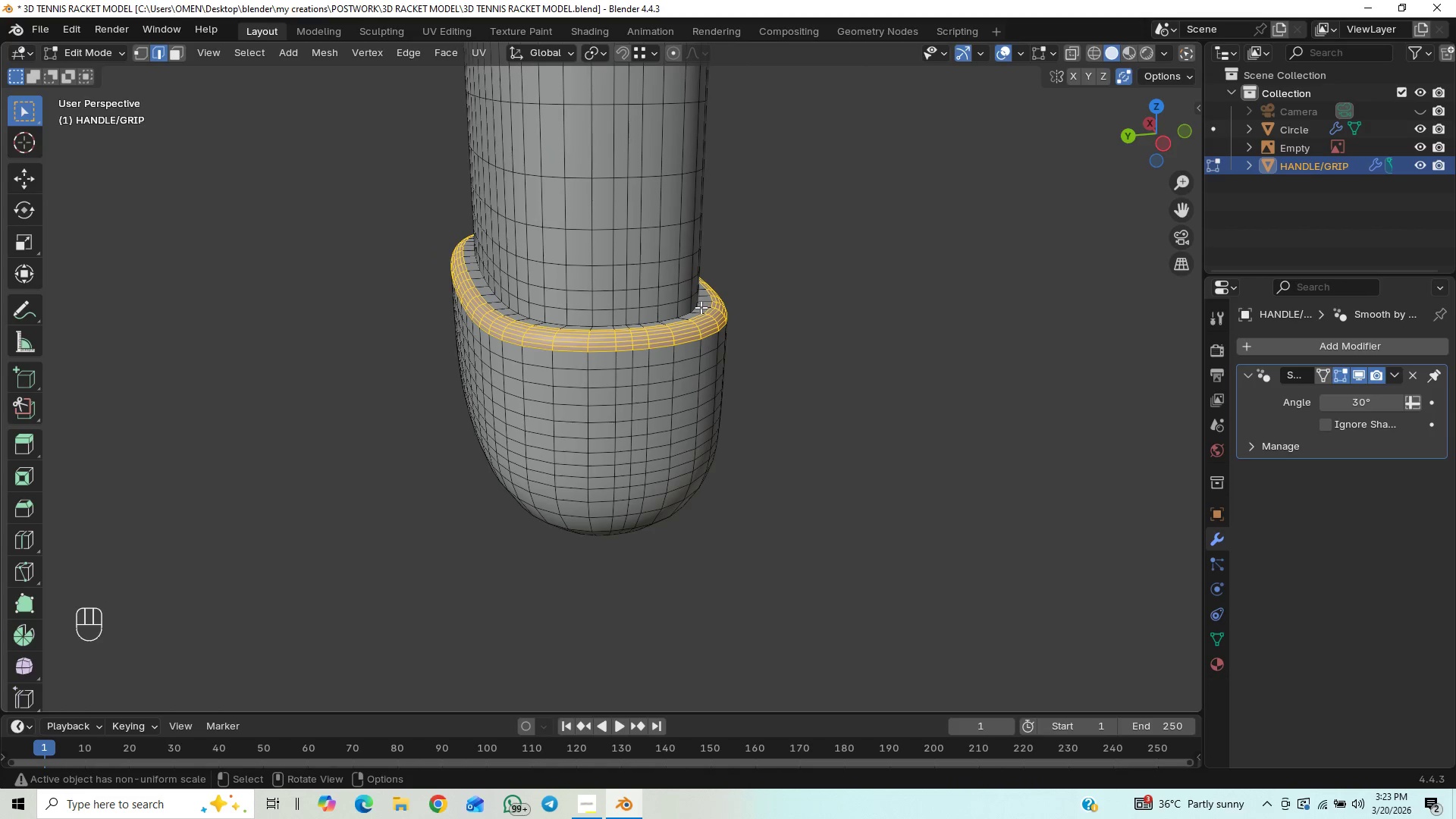 
wait(6.45)
 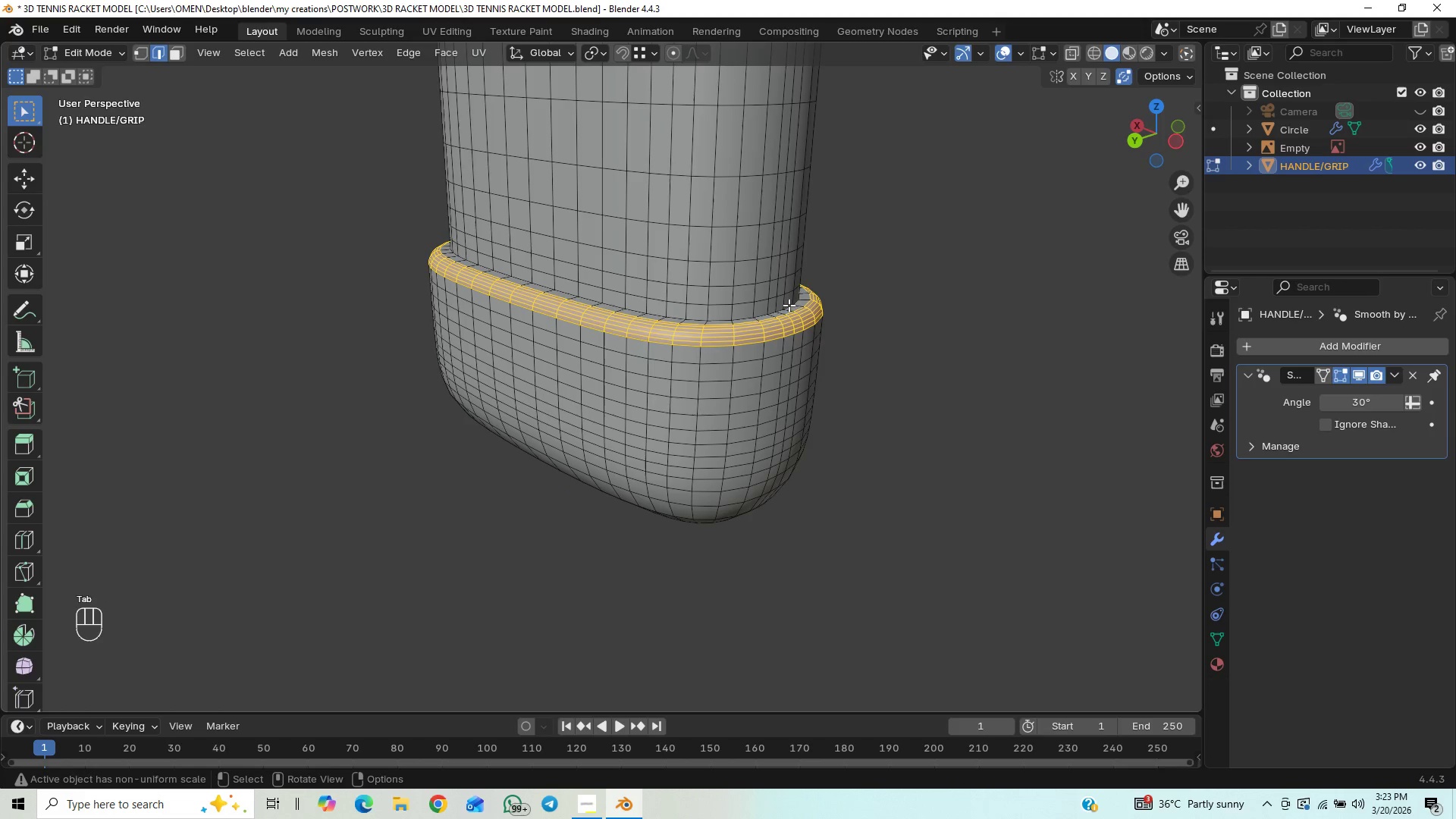 
left_click([658, 322])
 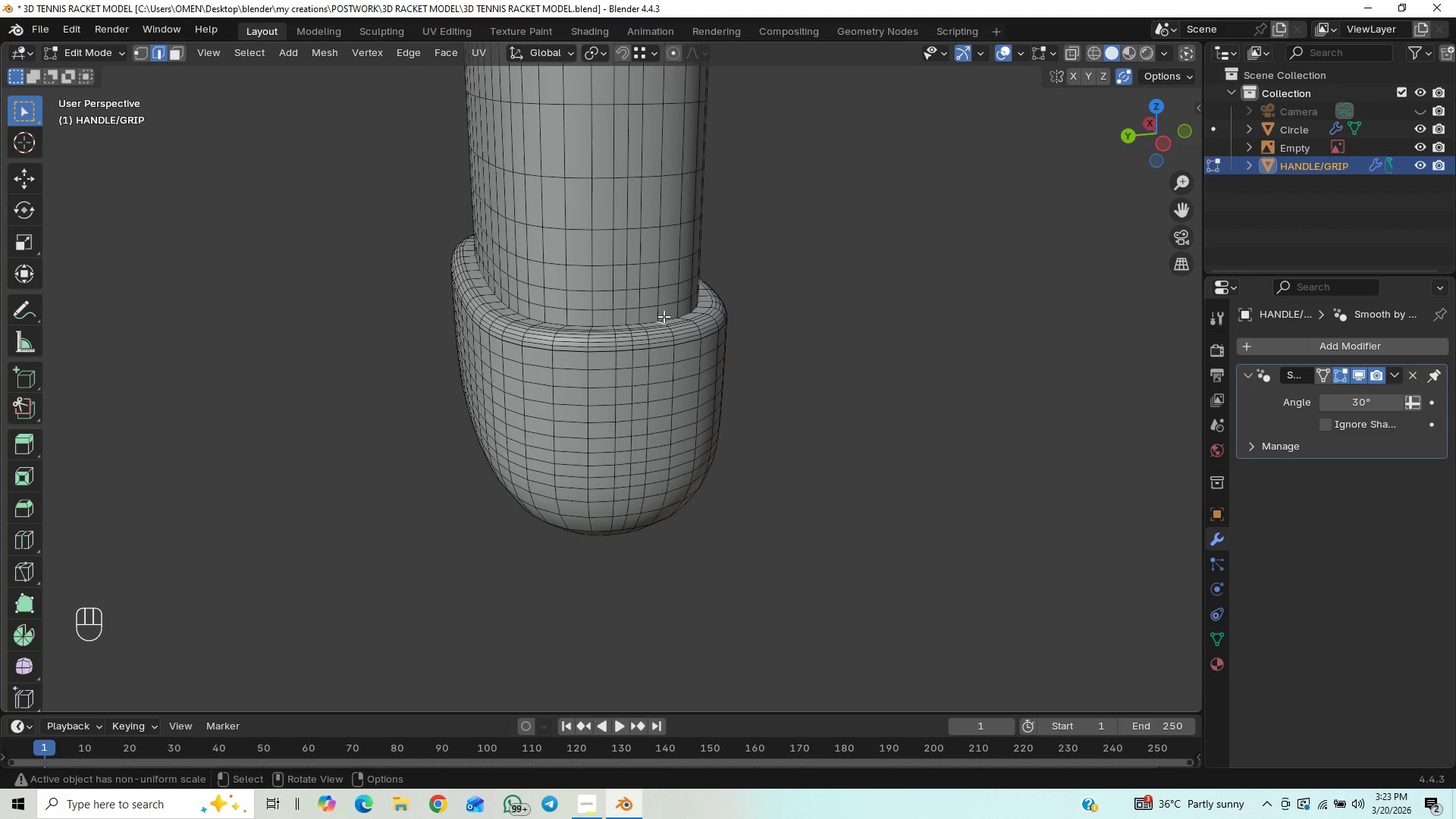 
left_click([664, 316])
 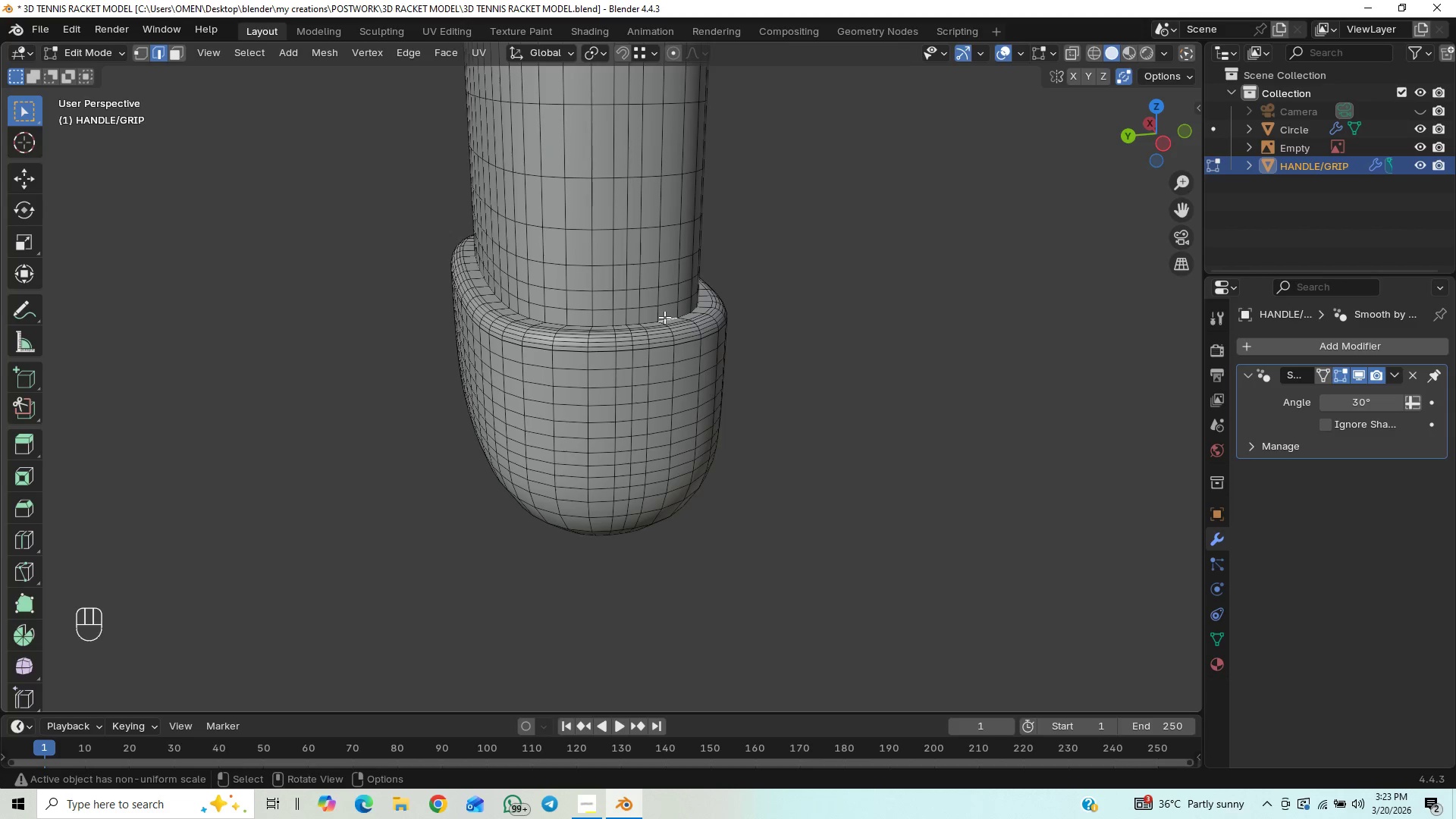 
hold_key(key=AltLeft, duration=0.88)
left_click([664, 317])
 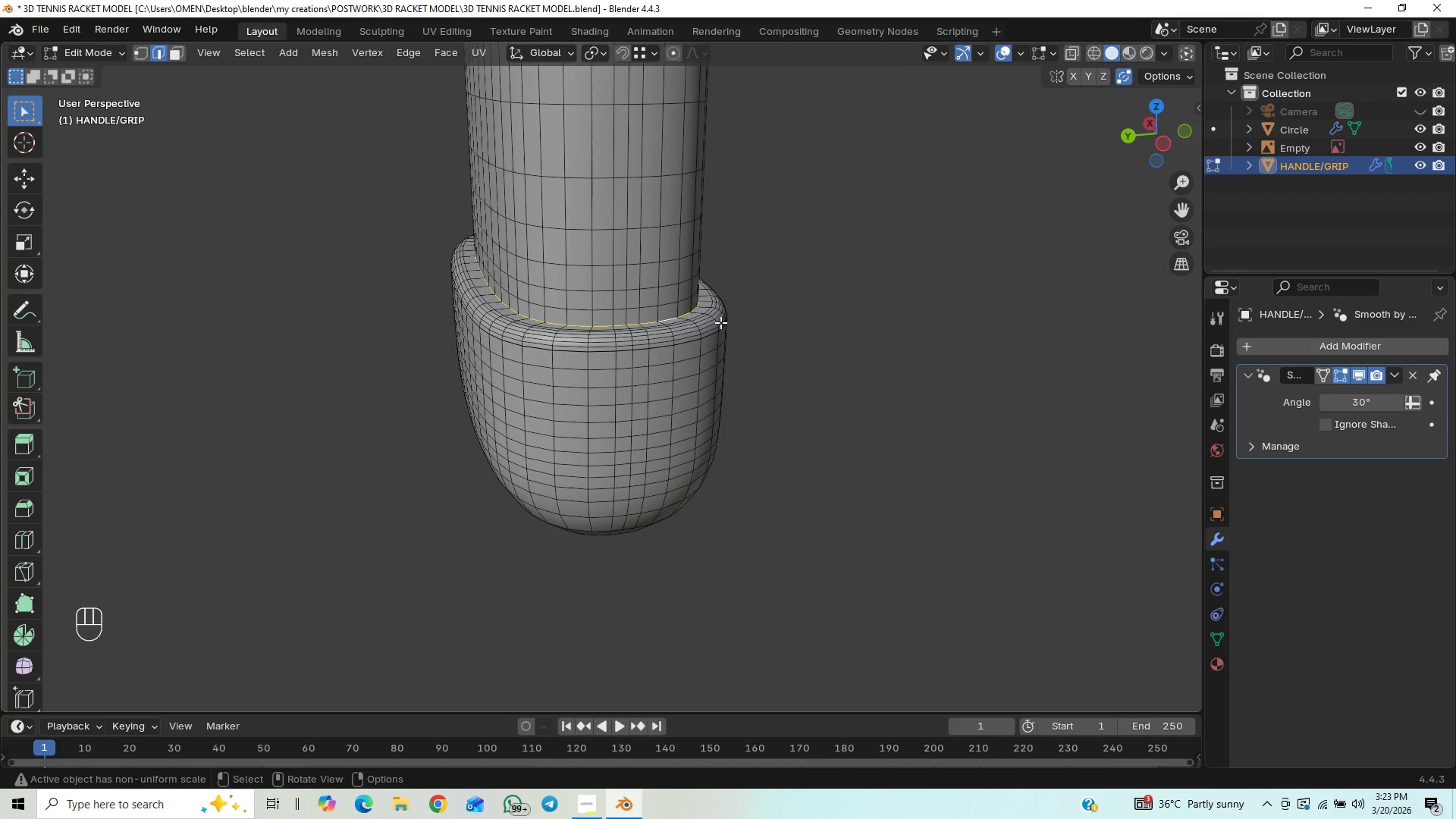 
key(Control+X)
 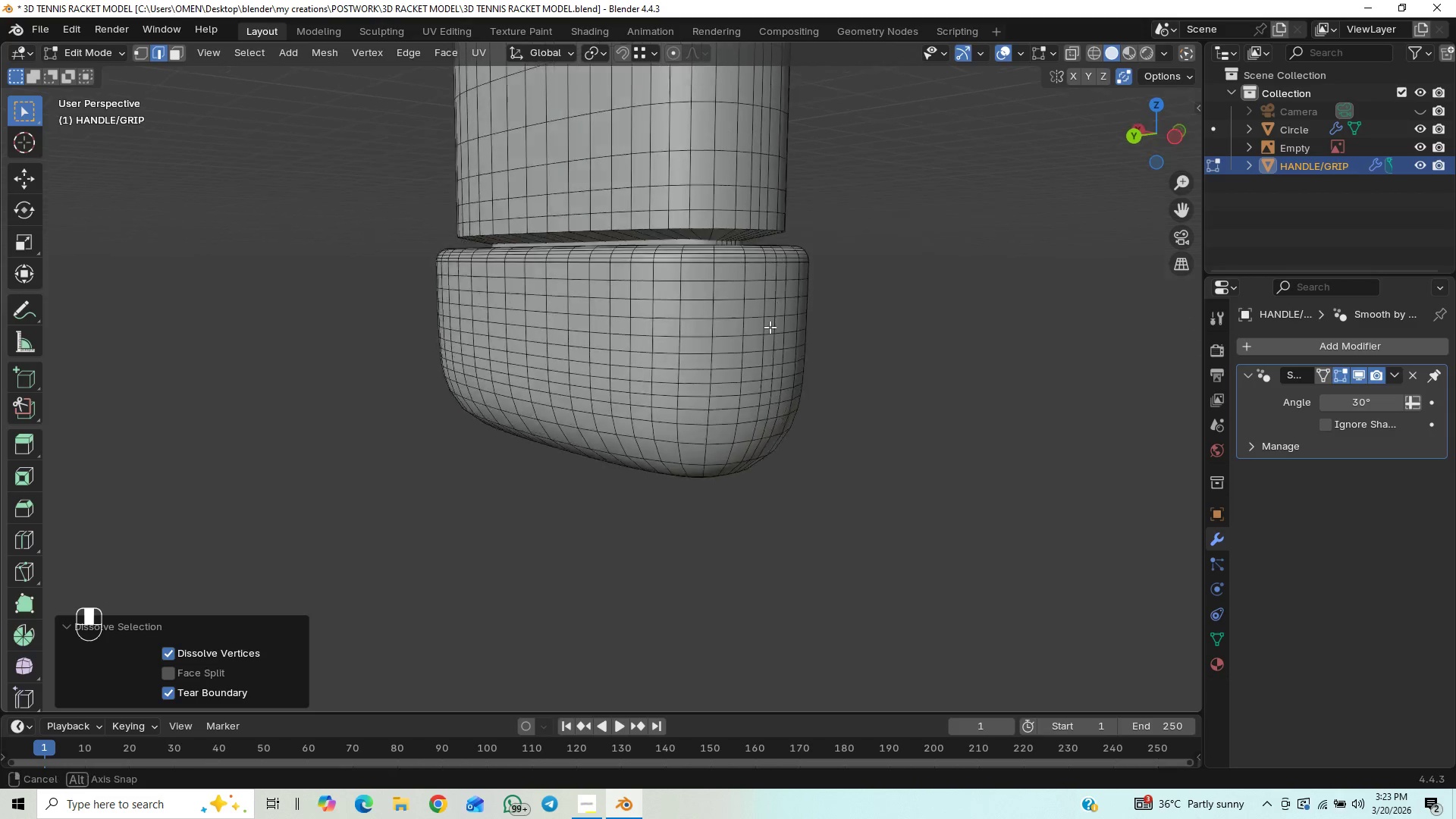 
scroll: coordinate [736, 356], scroll_direction: up, amount: 2.0
 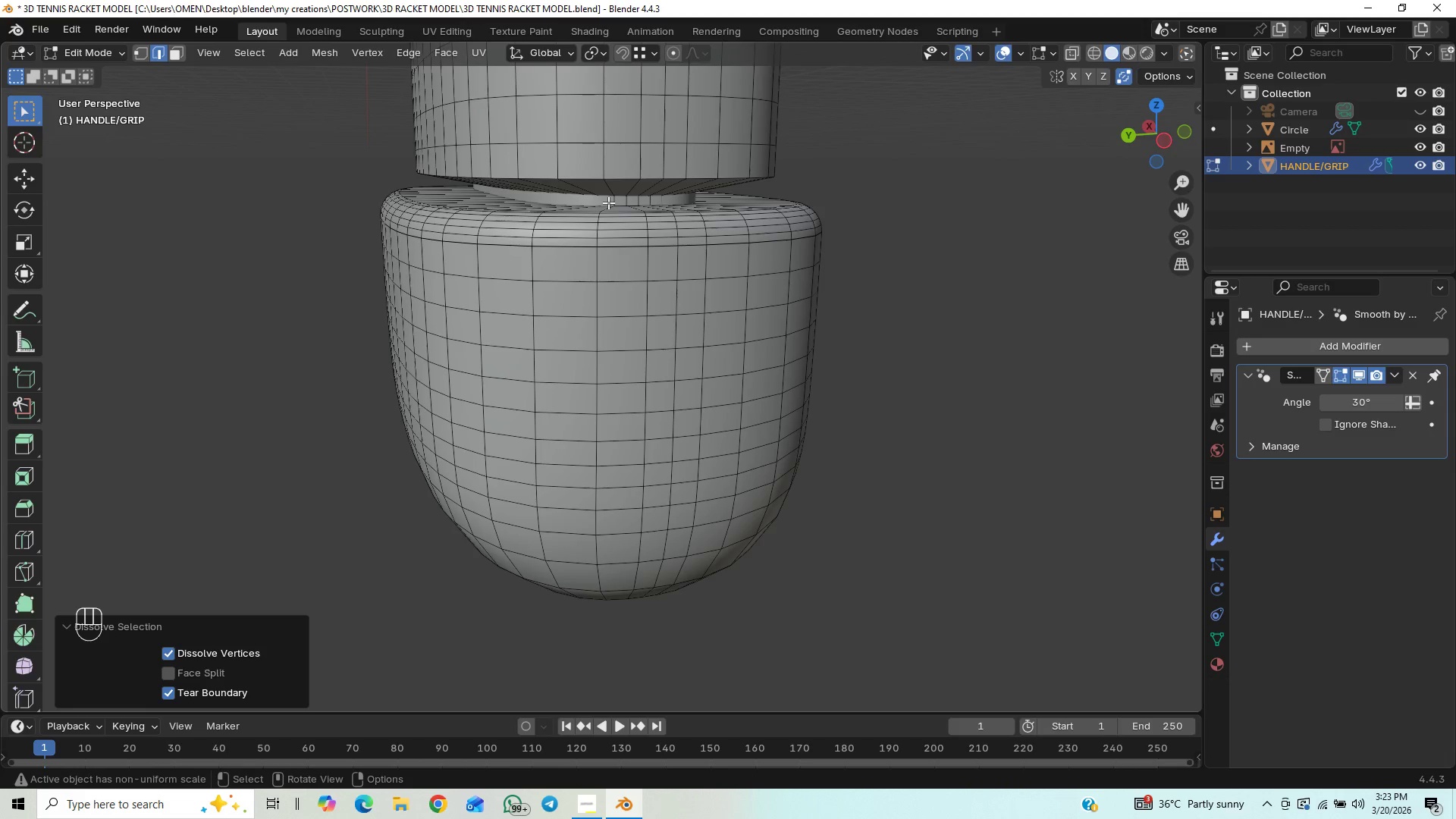 
left_click([617, 196])
 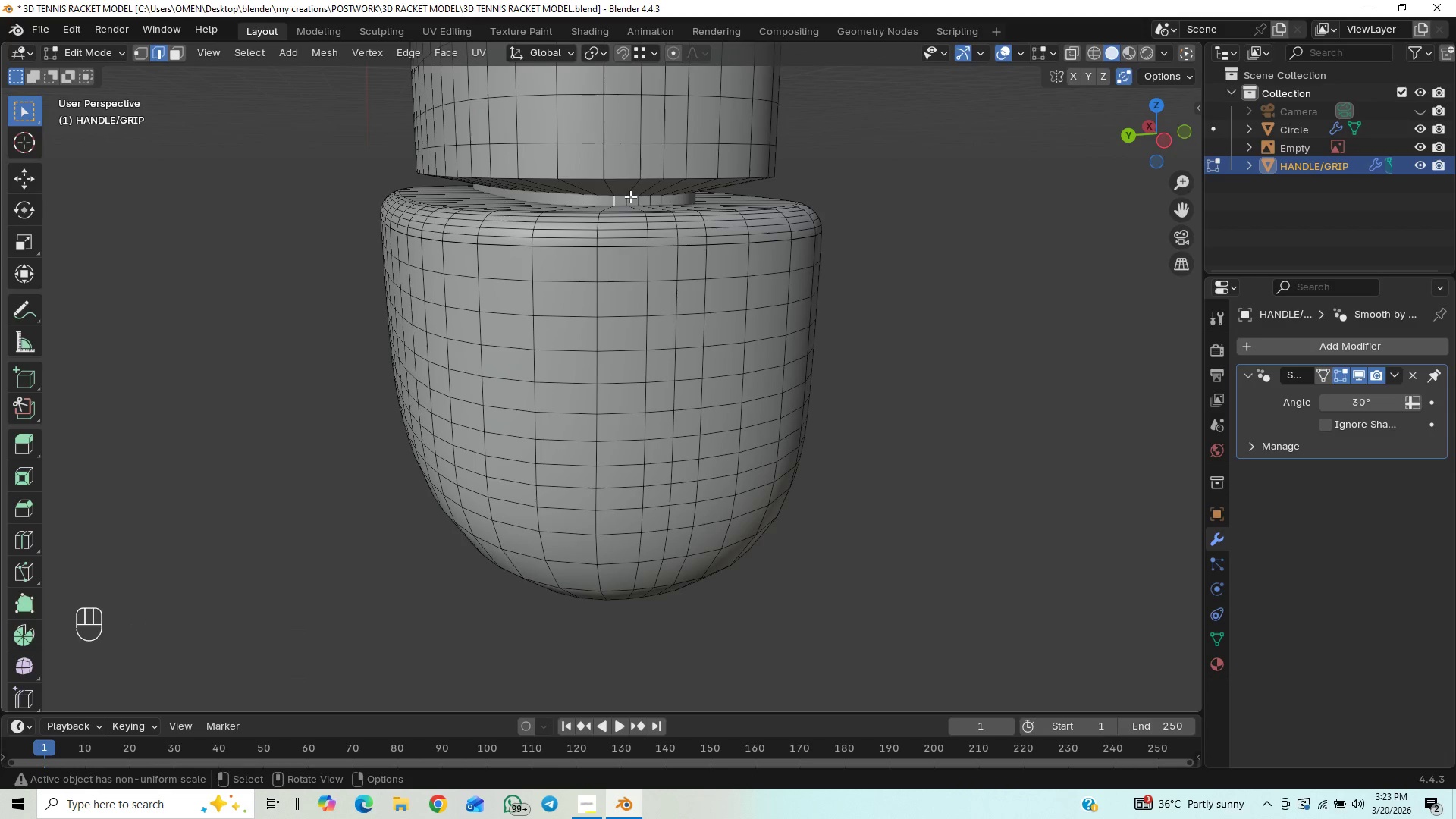 
left_click([620, 194])
 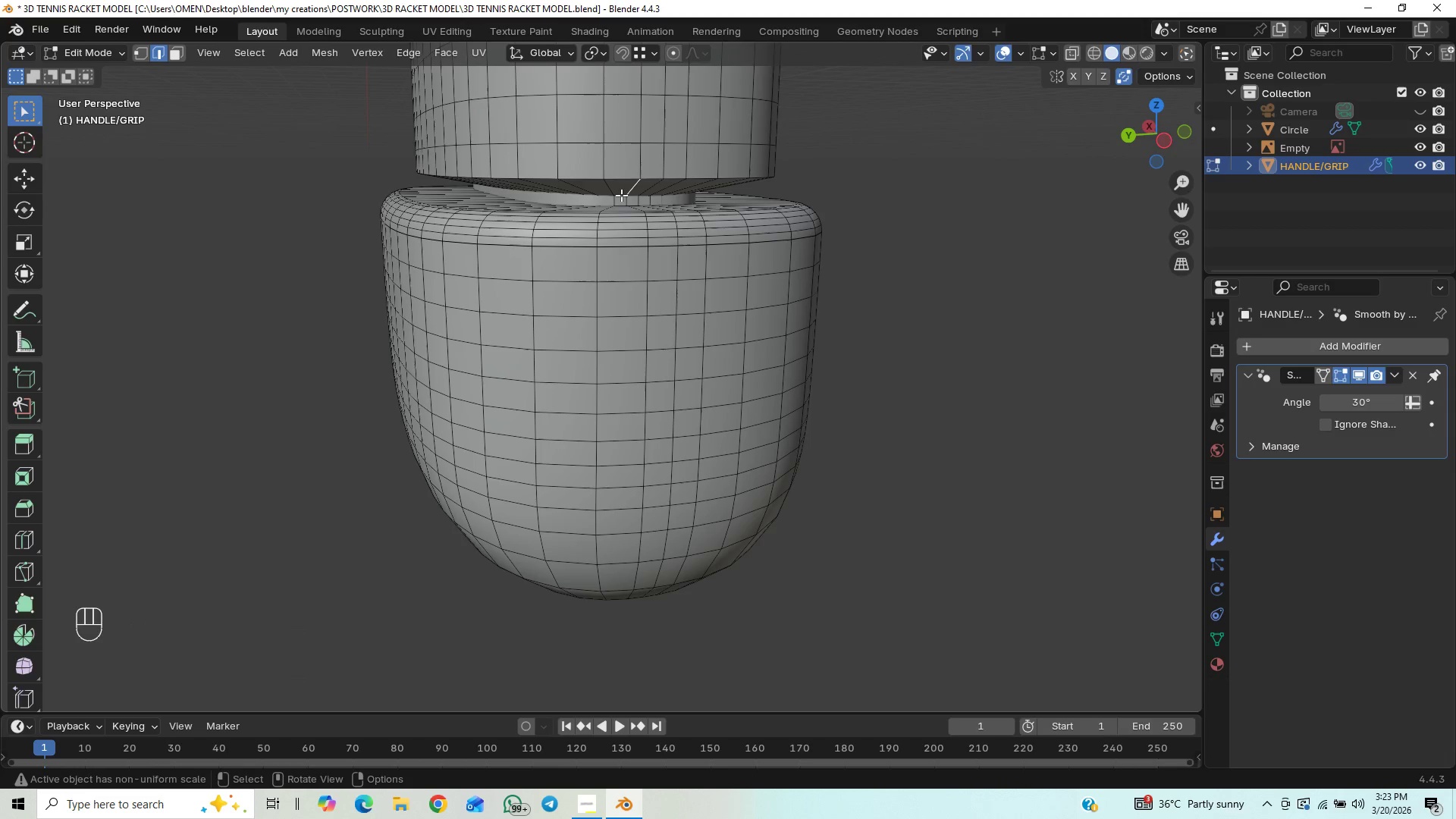 
left_click([617, 195])
 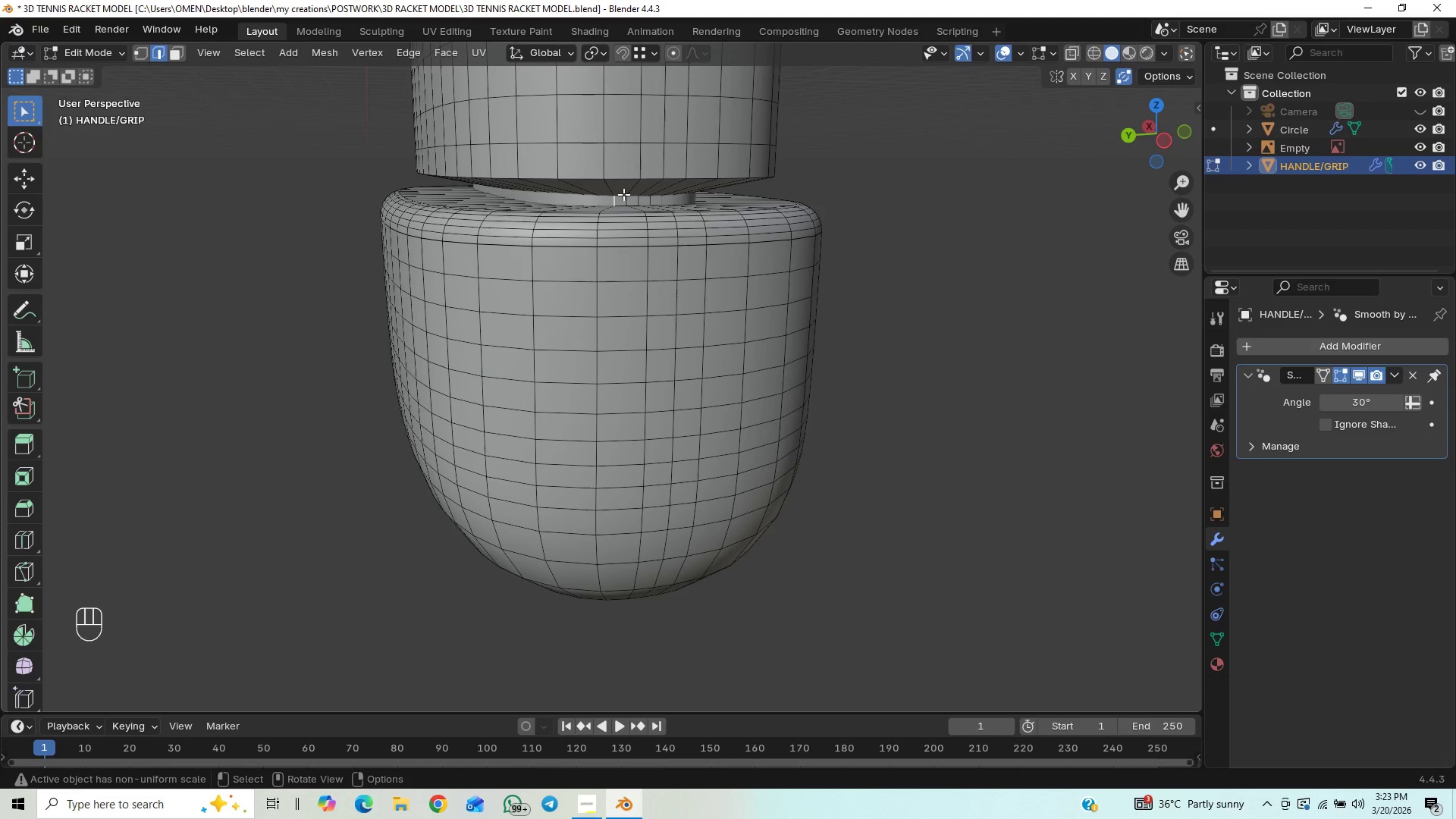 
left_click([623, 194])
 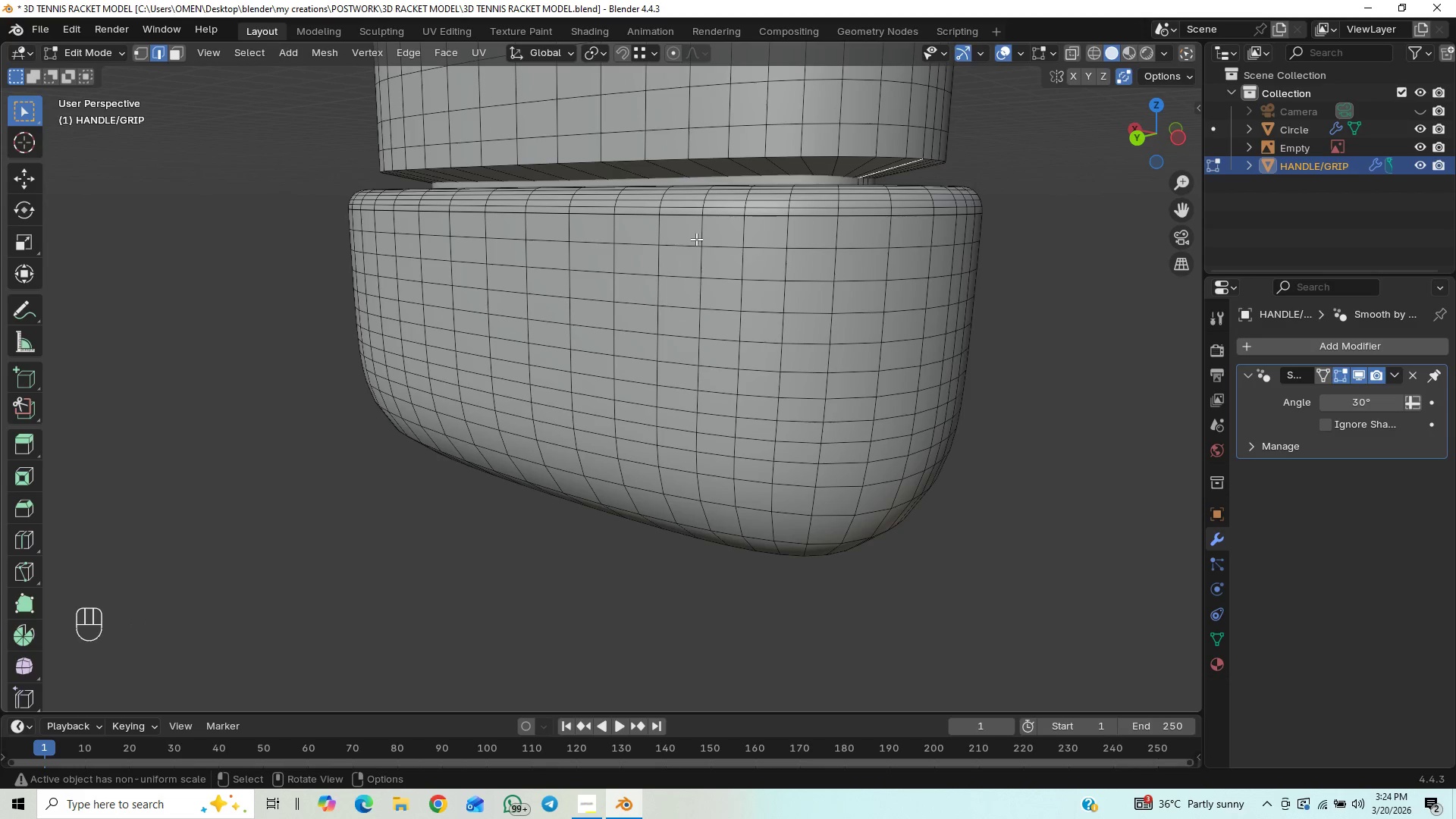 
key(Slash)
 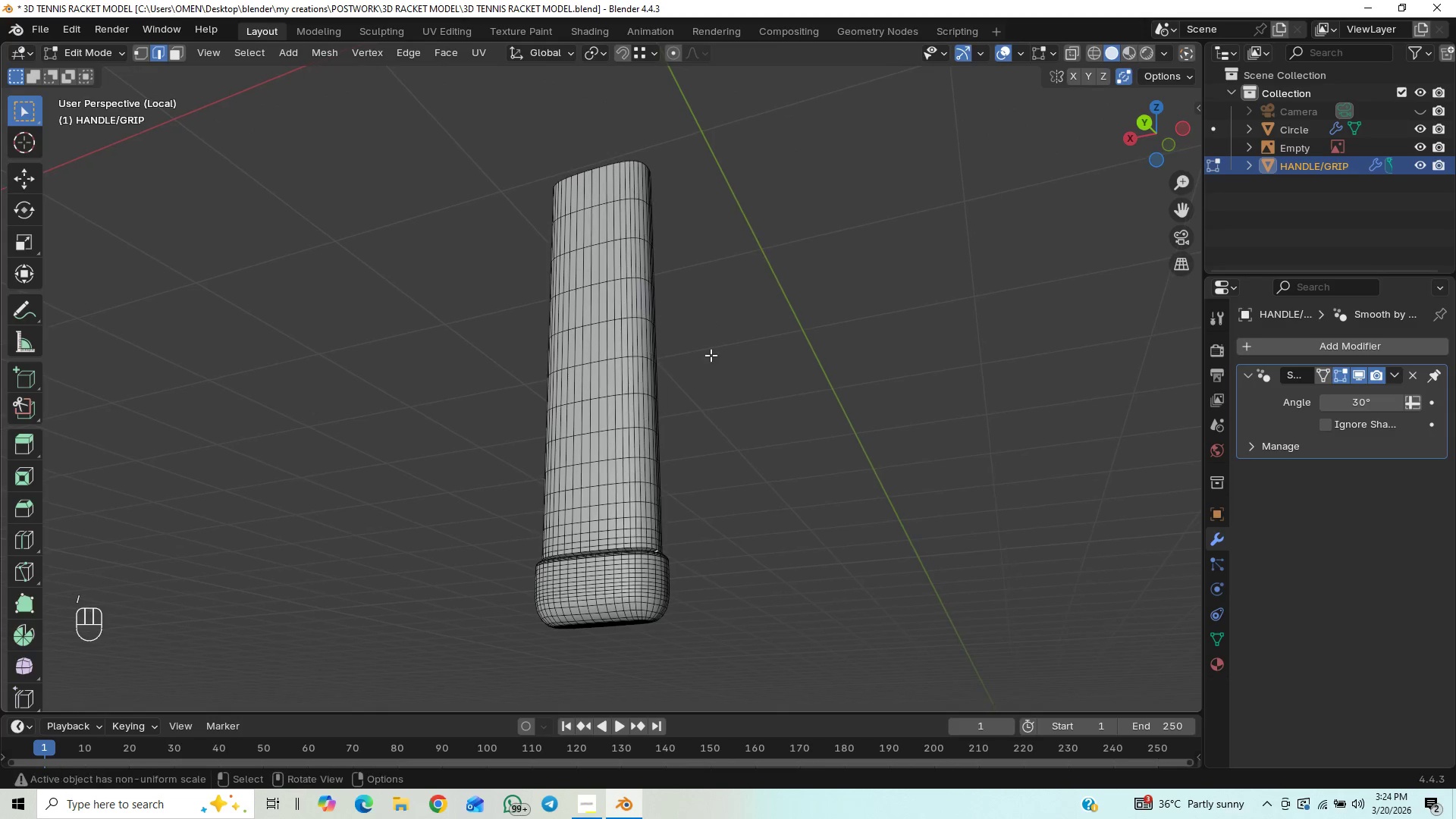 
hold_key(key=ShiftLeft, duration=0.33)
 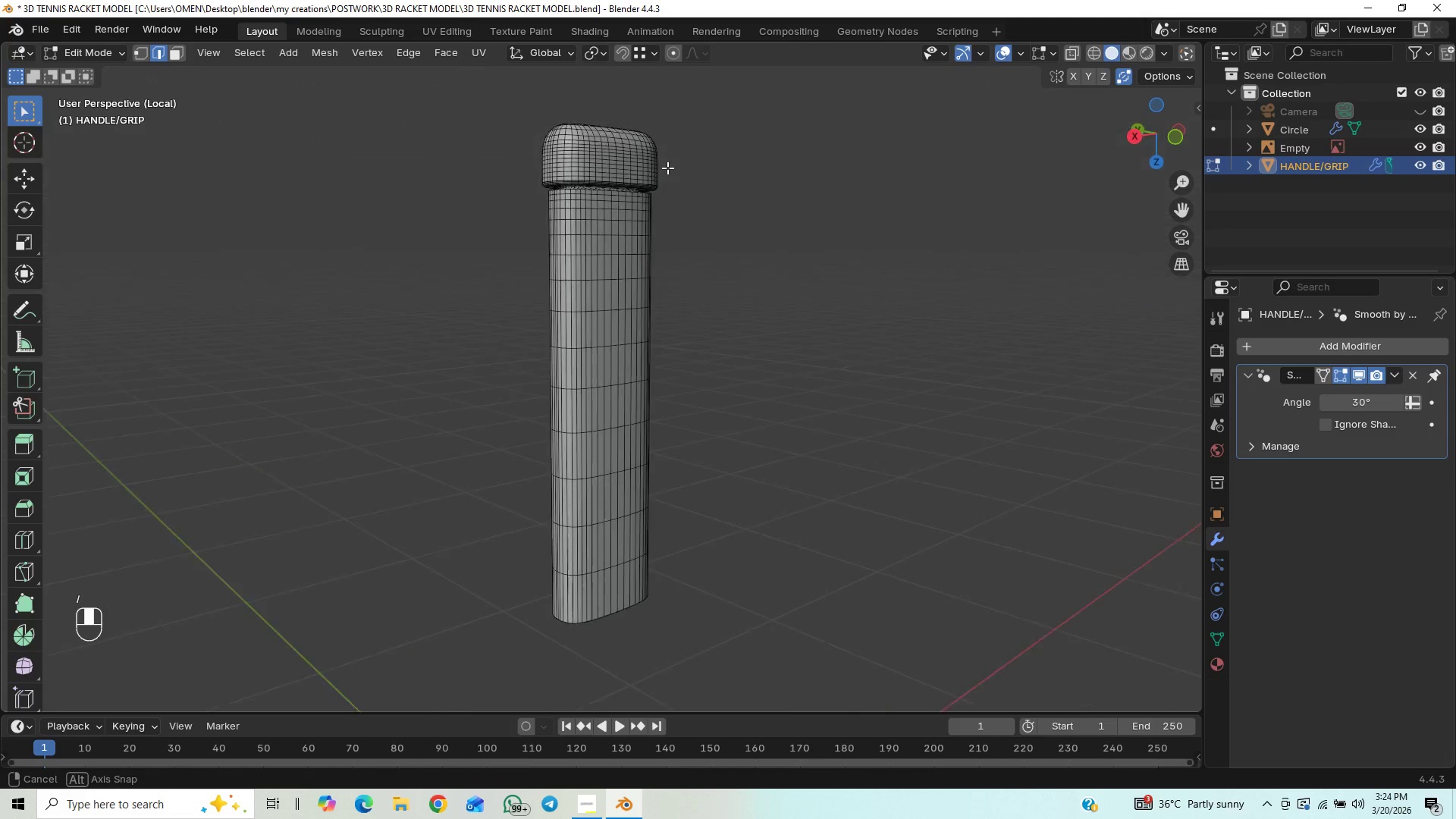 
hold_key(key=ShiftLeft, duration=0.36)
scroll: coordinate [619, 202], scroll_direction: up, amount: 3.0
 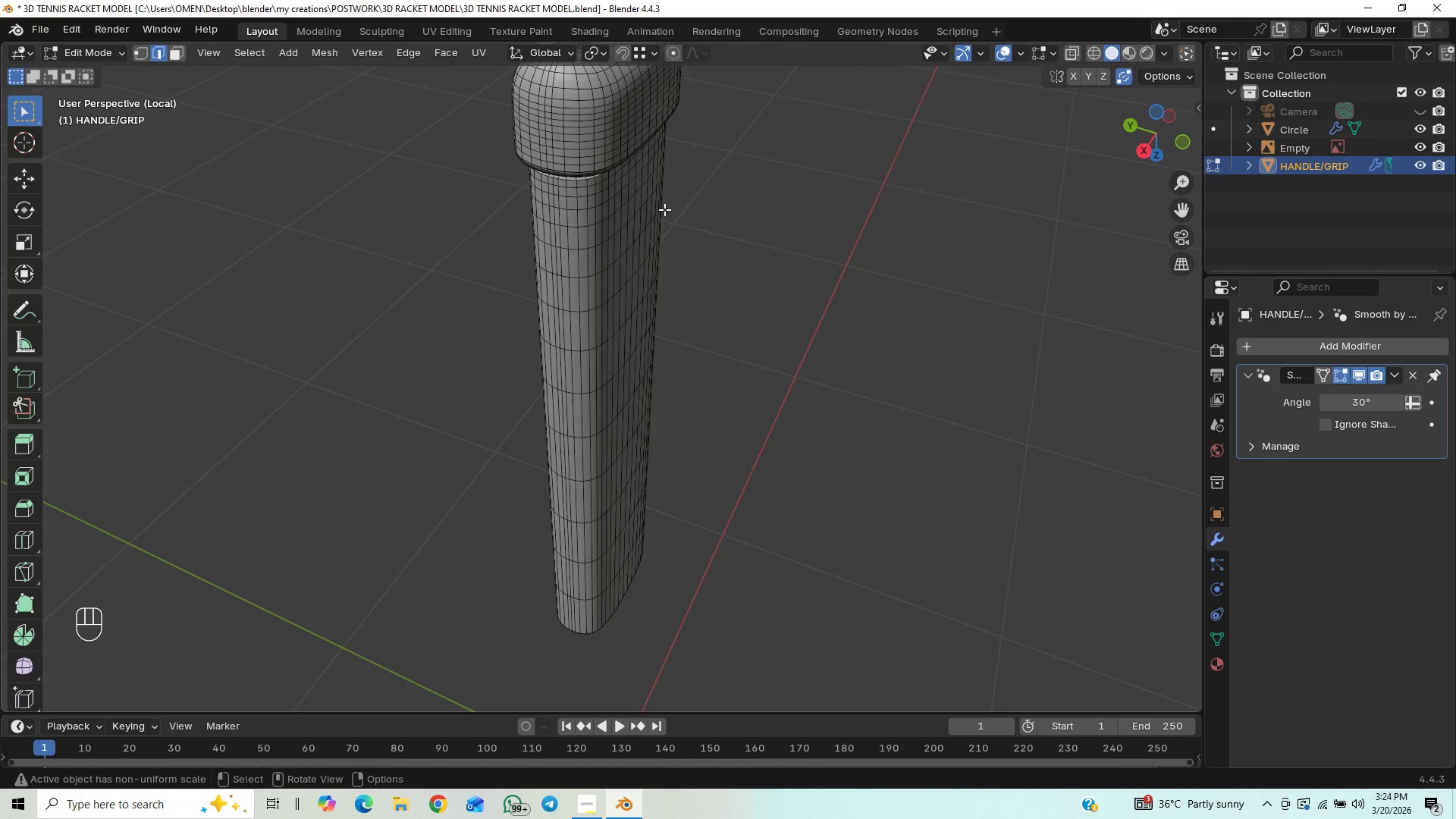 
hold_key(key=ShiftLeft, duration=0.47)
 